 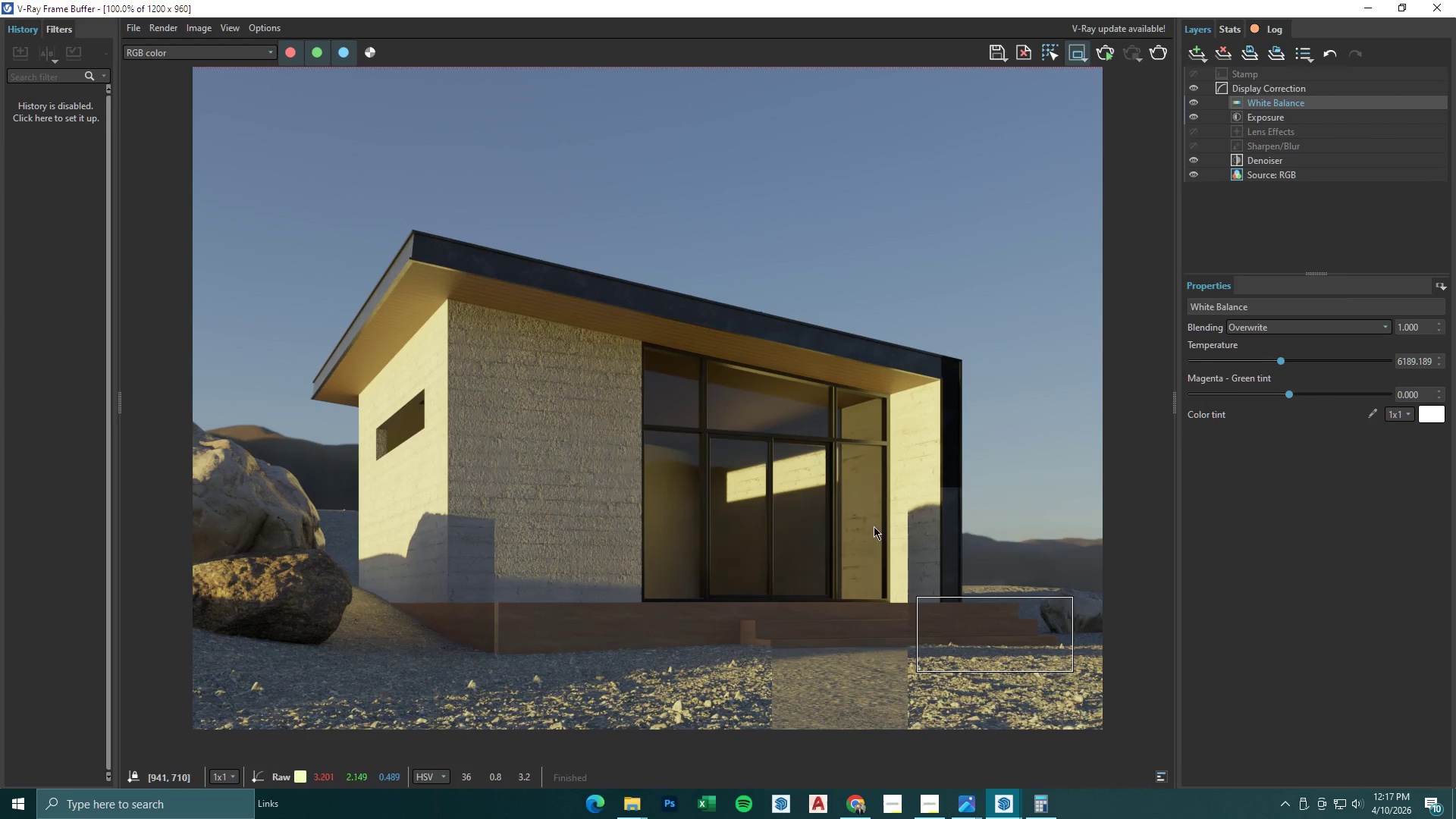 
left_click_drag(start_coordinate=[864, 522], to_coordinate=[1100, 705])
 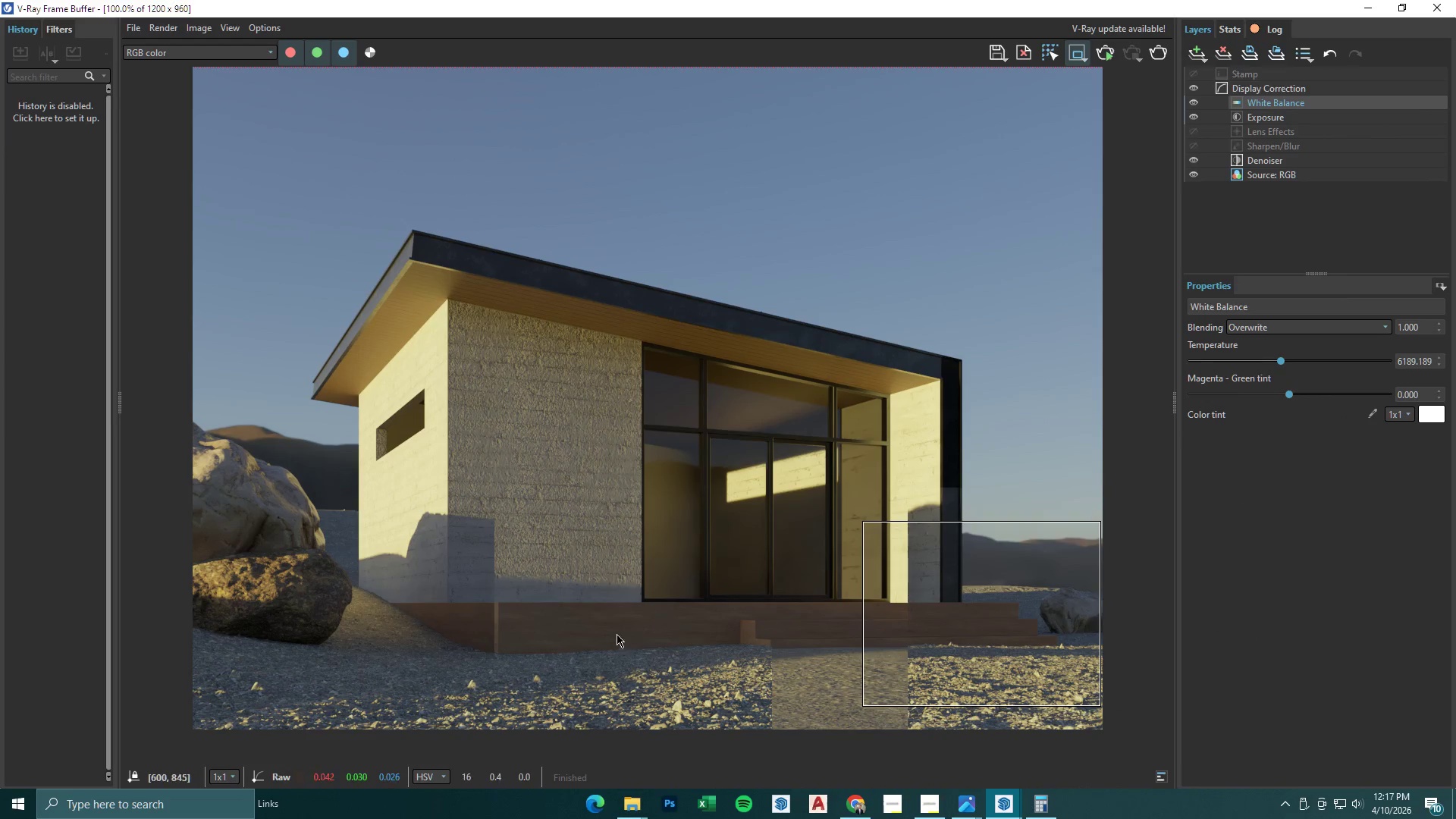 
left_click_drag(start_coordinate=[617, 635], to_coordinate=[1008, 792])
 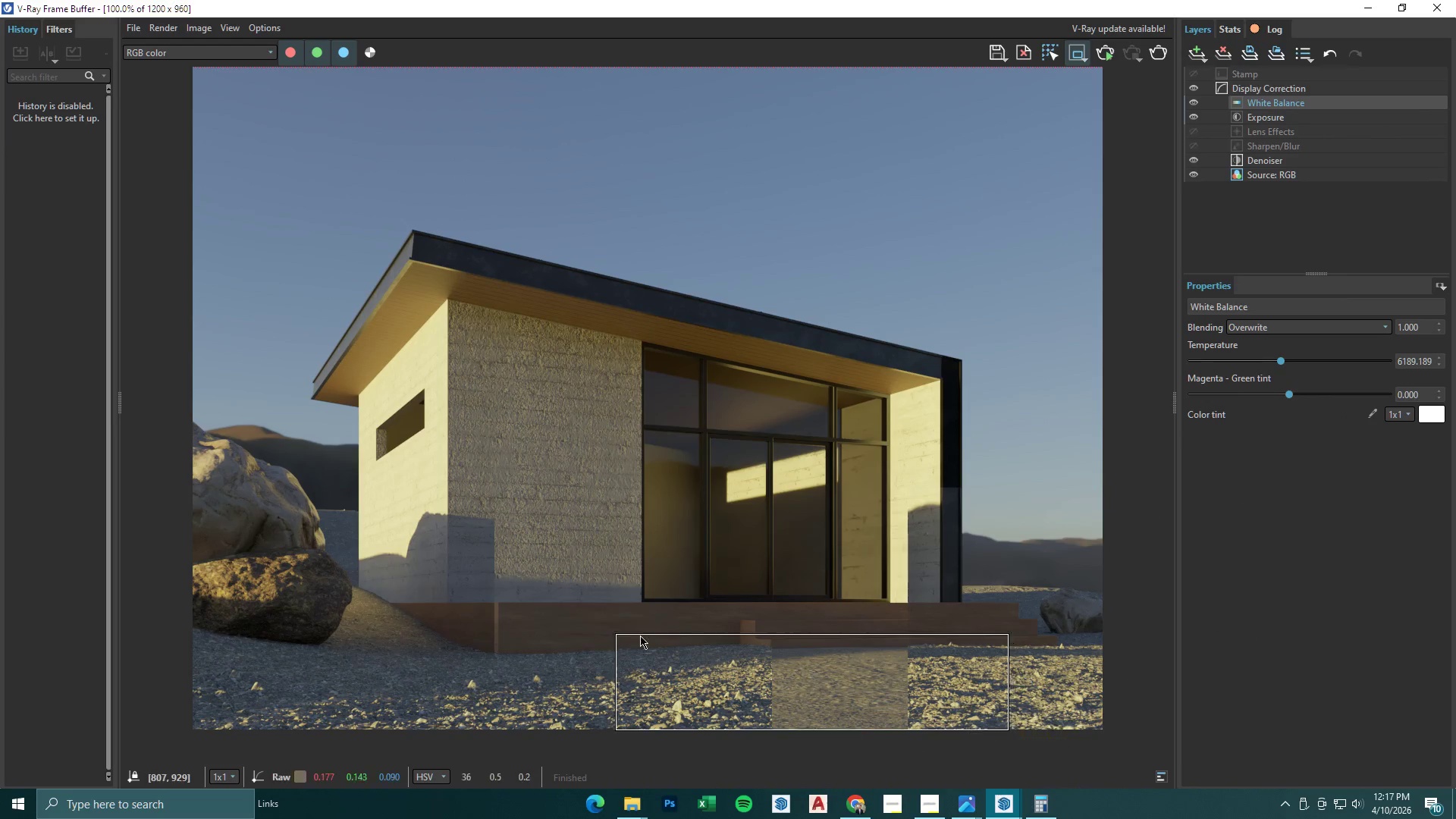 
left_click_drag(start_coordinate=[643, 639], to_coordinate=[1016, 755])
 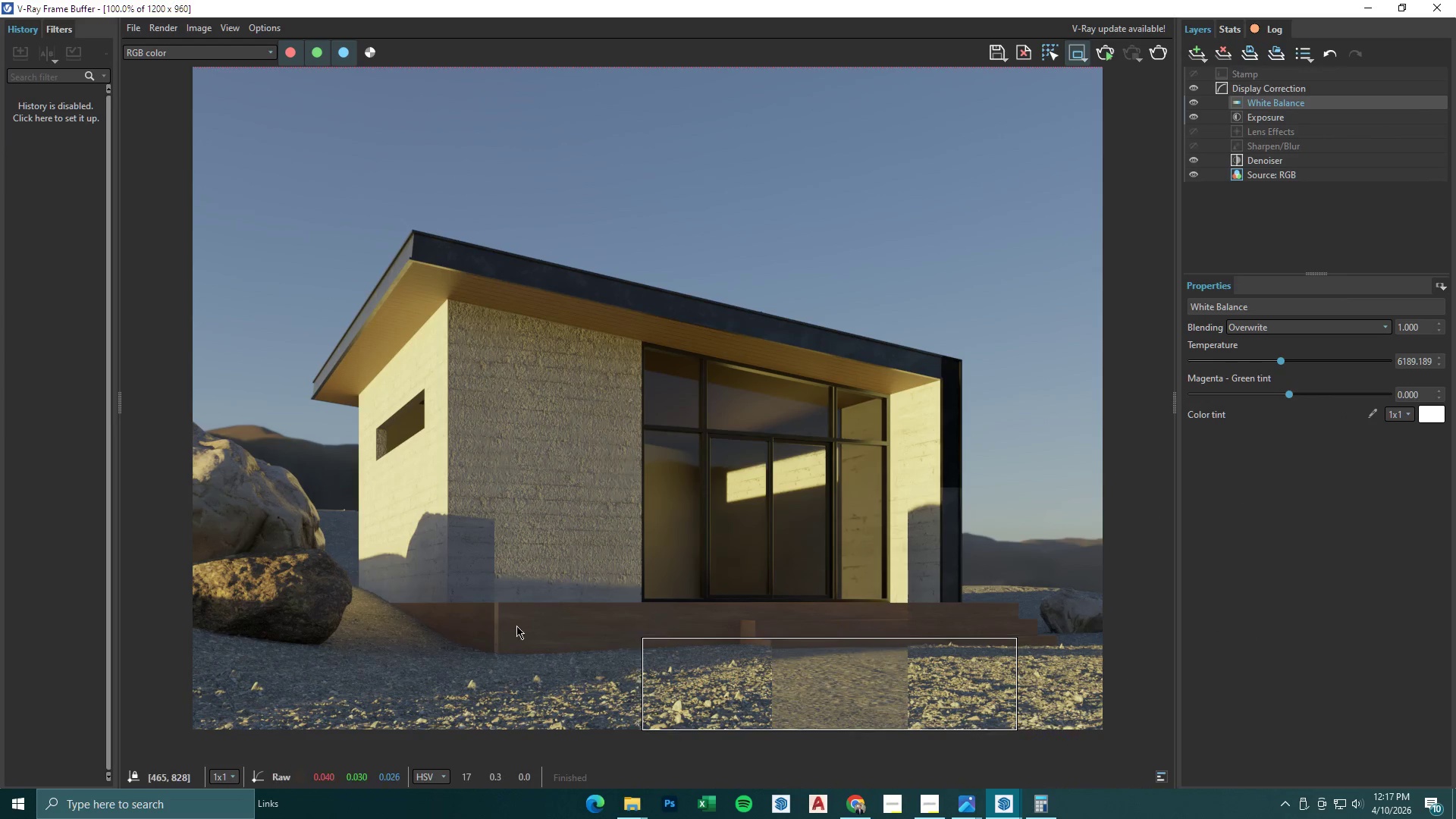 
left_click_drag(start_coordinate=[516, 626], to_coordinate=[940, 730])
 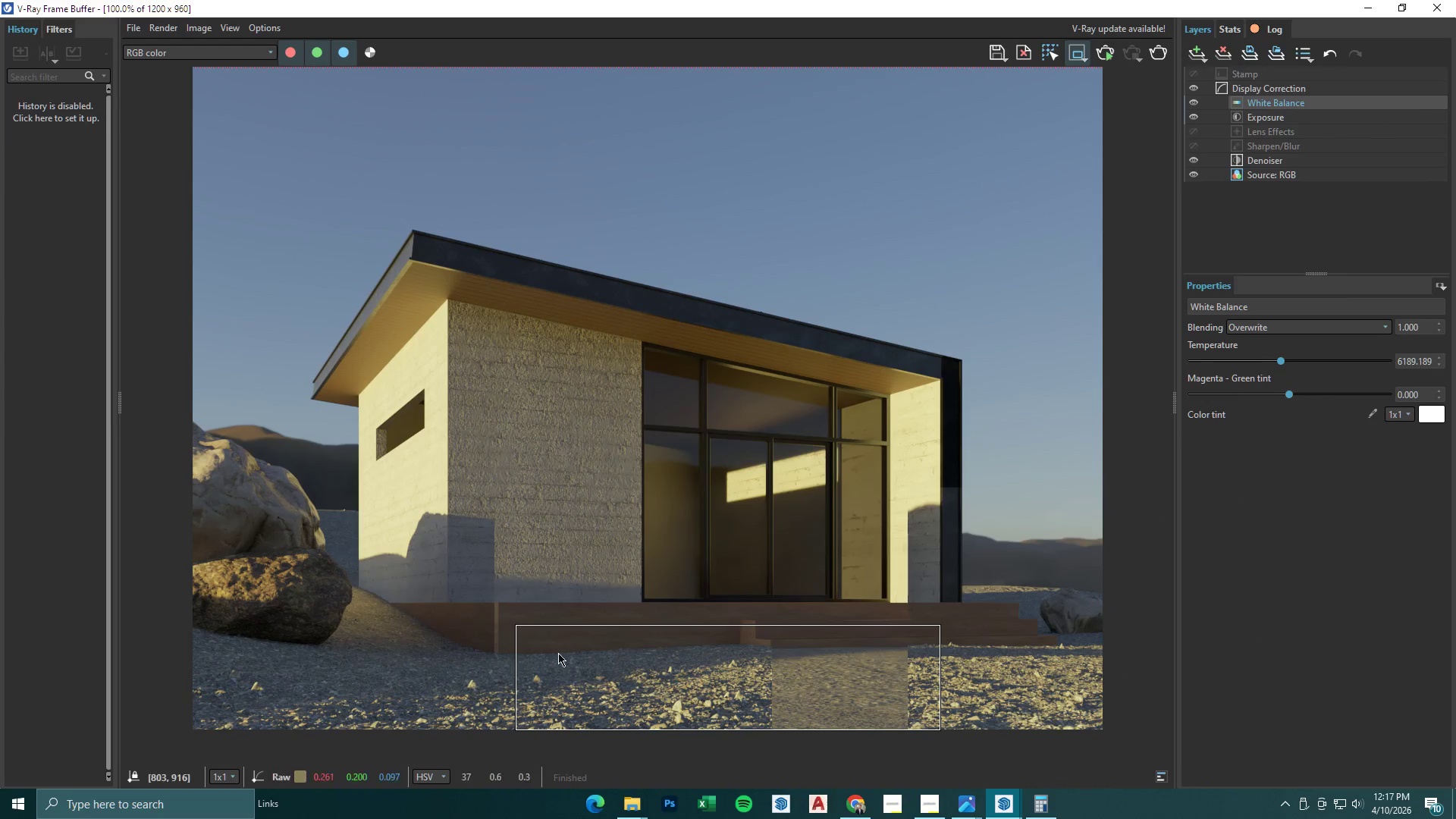 
left_click_drag(start_coordinate=[508, 647], to_coordinate=[894, 742])
 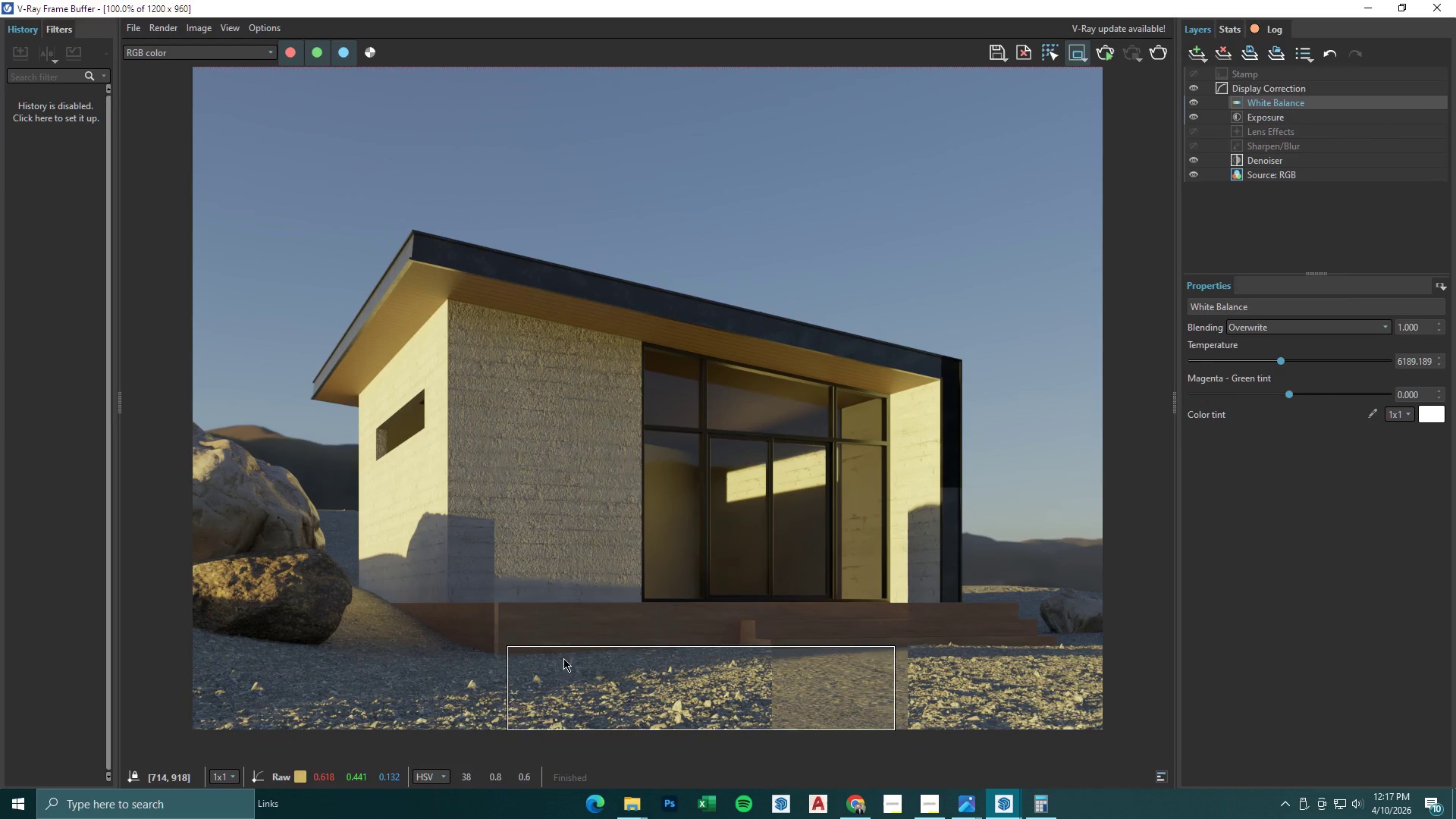 
left_click_drag(start_coordinate=[513, 651], to_coordinate=[967, 752])
 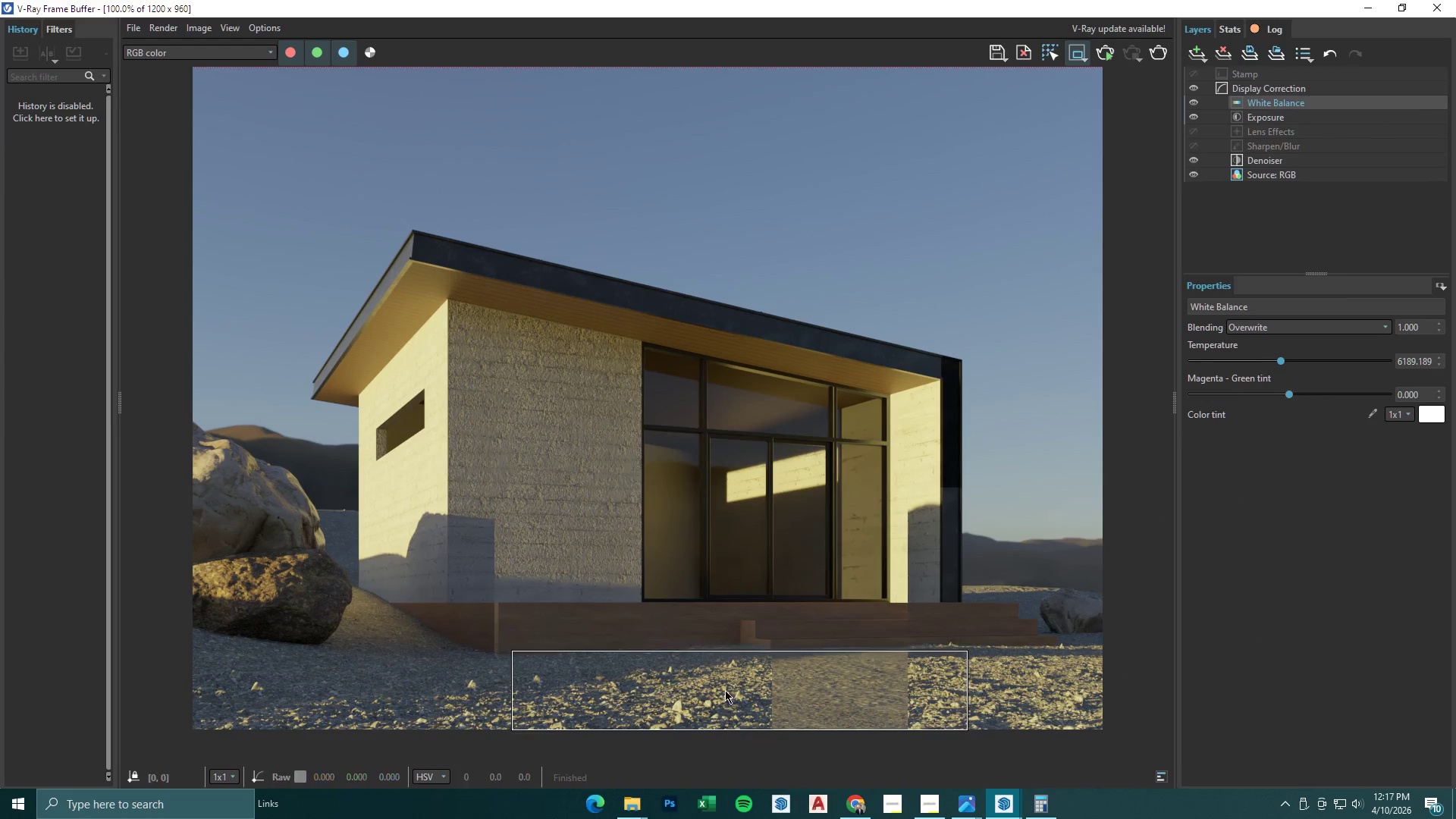 
left_click_drag(start_coordinate=[665, 689], to_coordinate=[981, 761])
 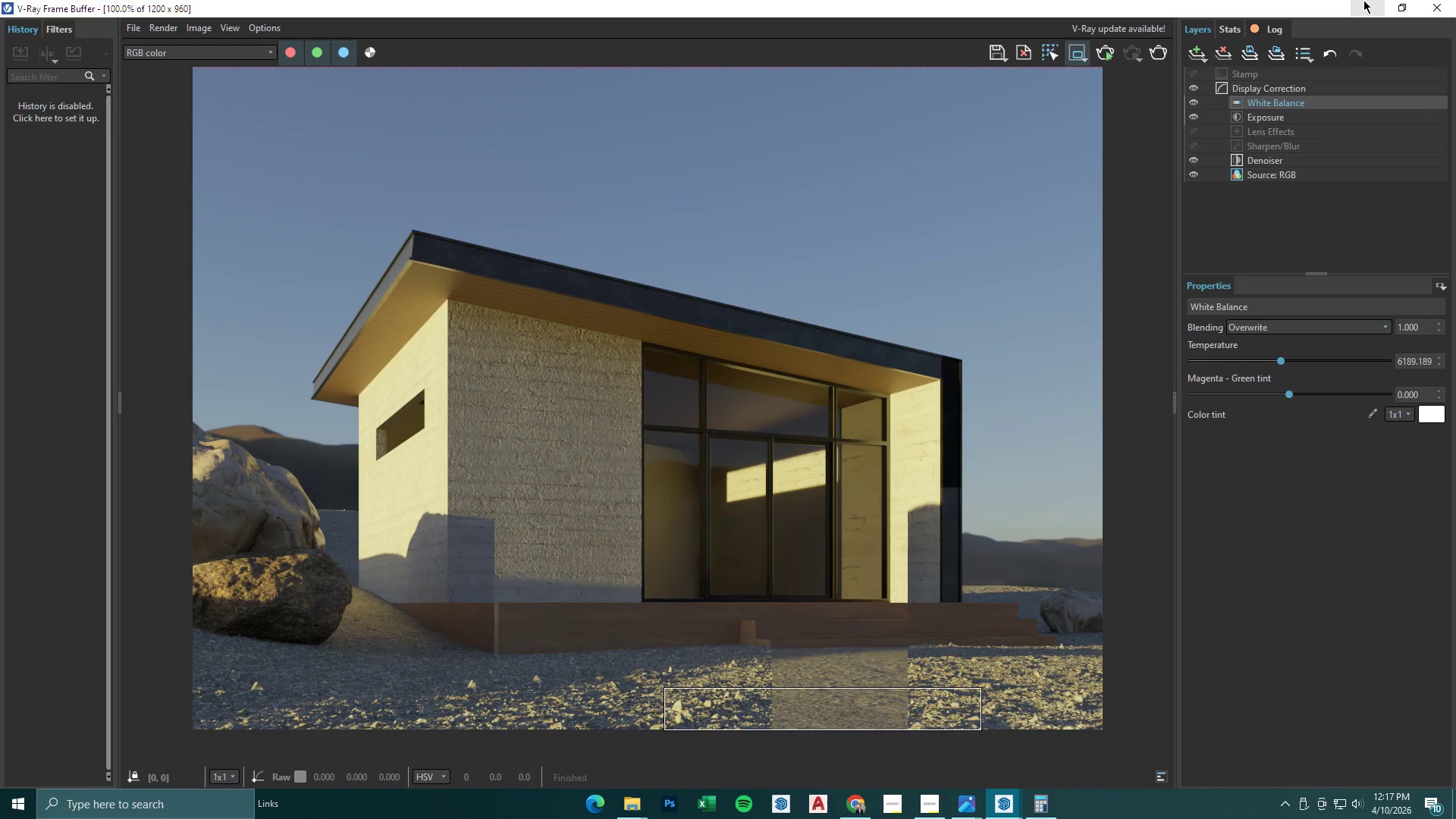 
left_click([1363, 2])
 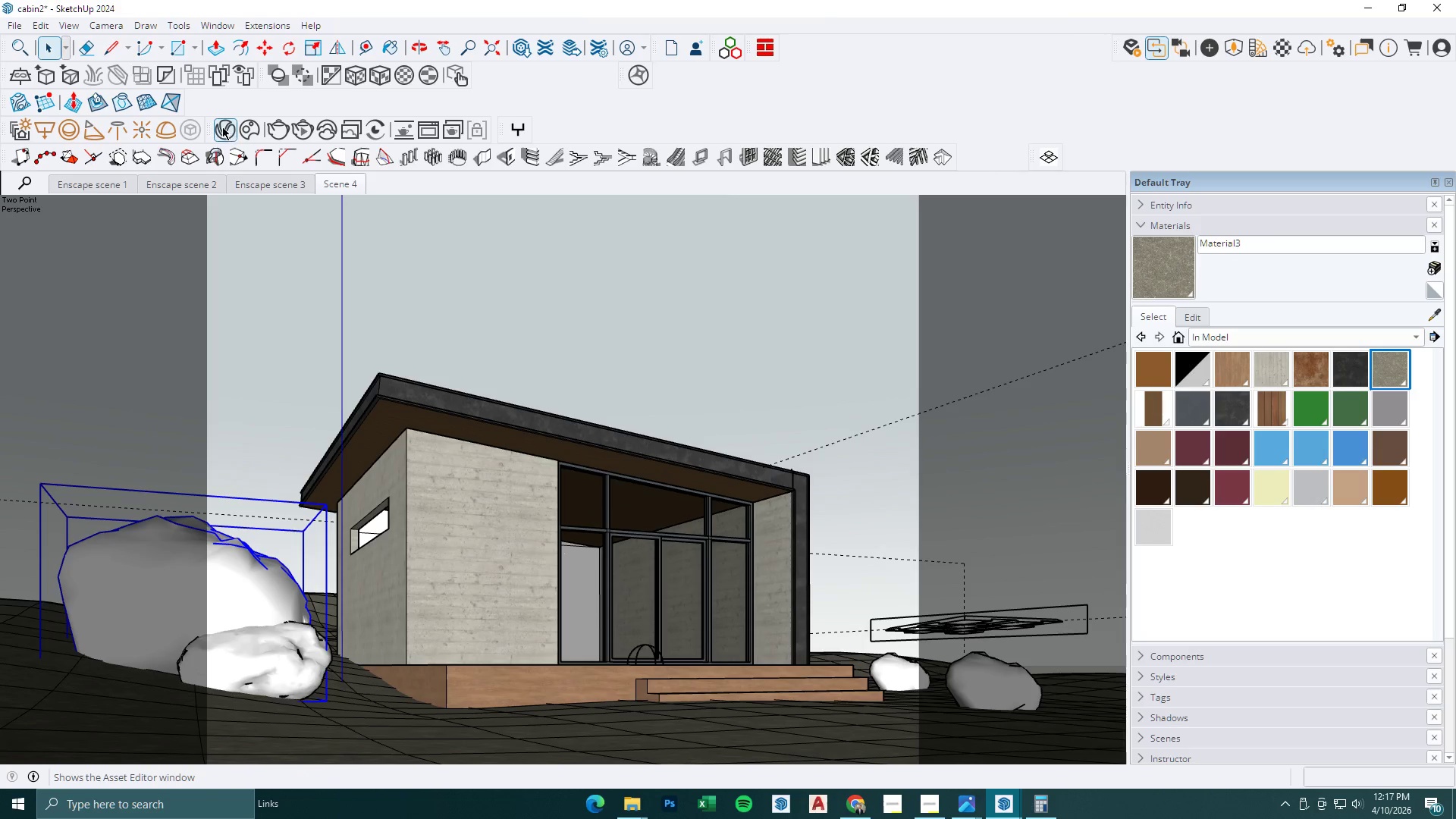 
left_click([247, 125])
 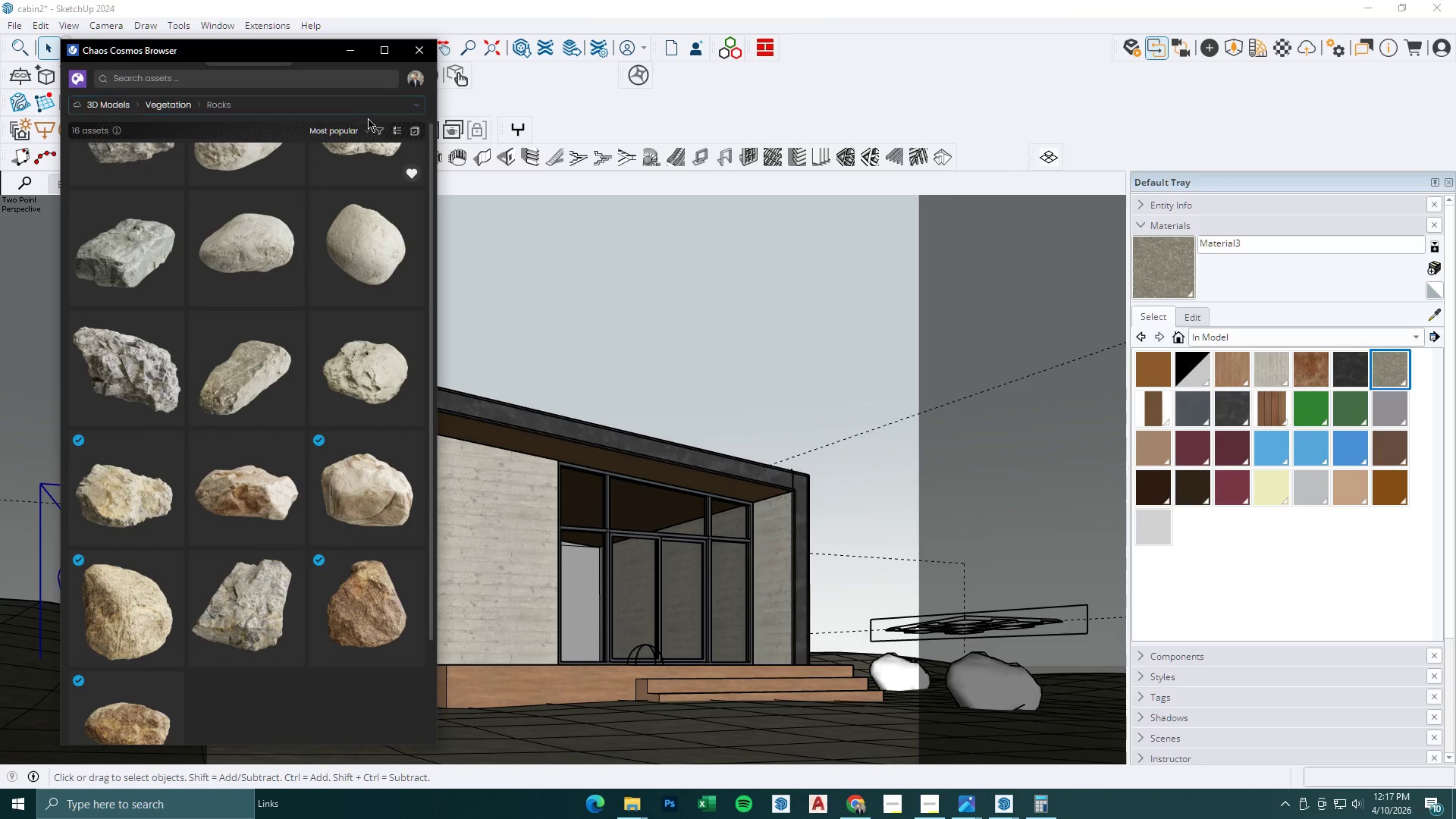 
left_click([408, 106])
 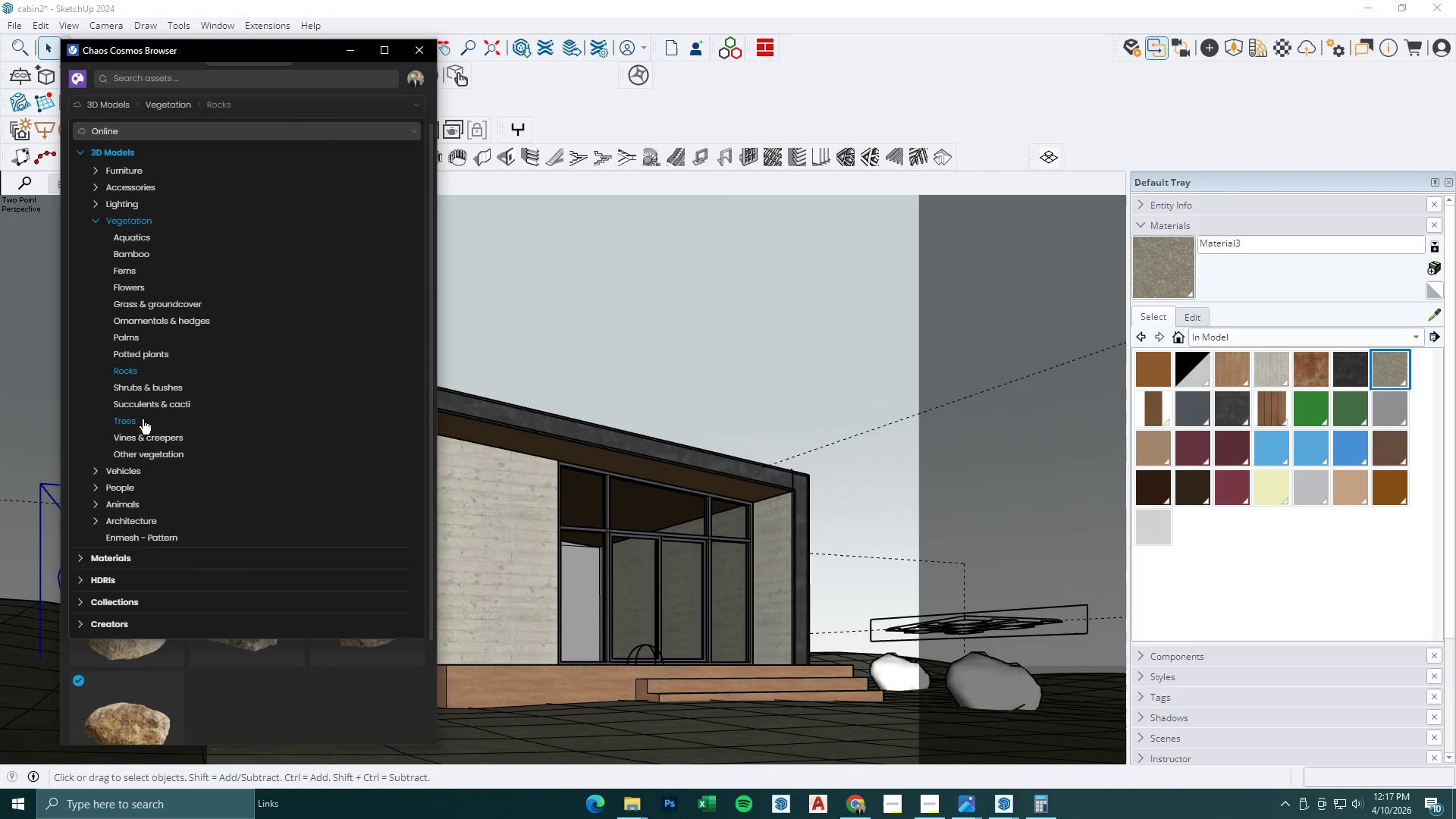 
left_click([135, 303])
 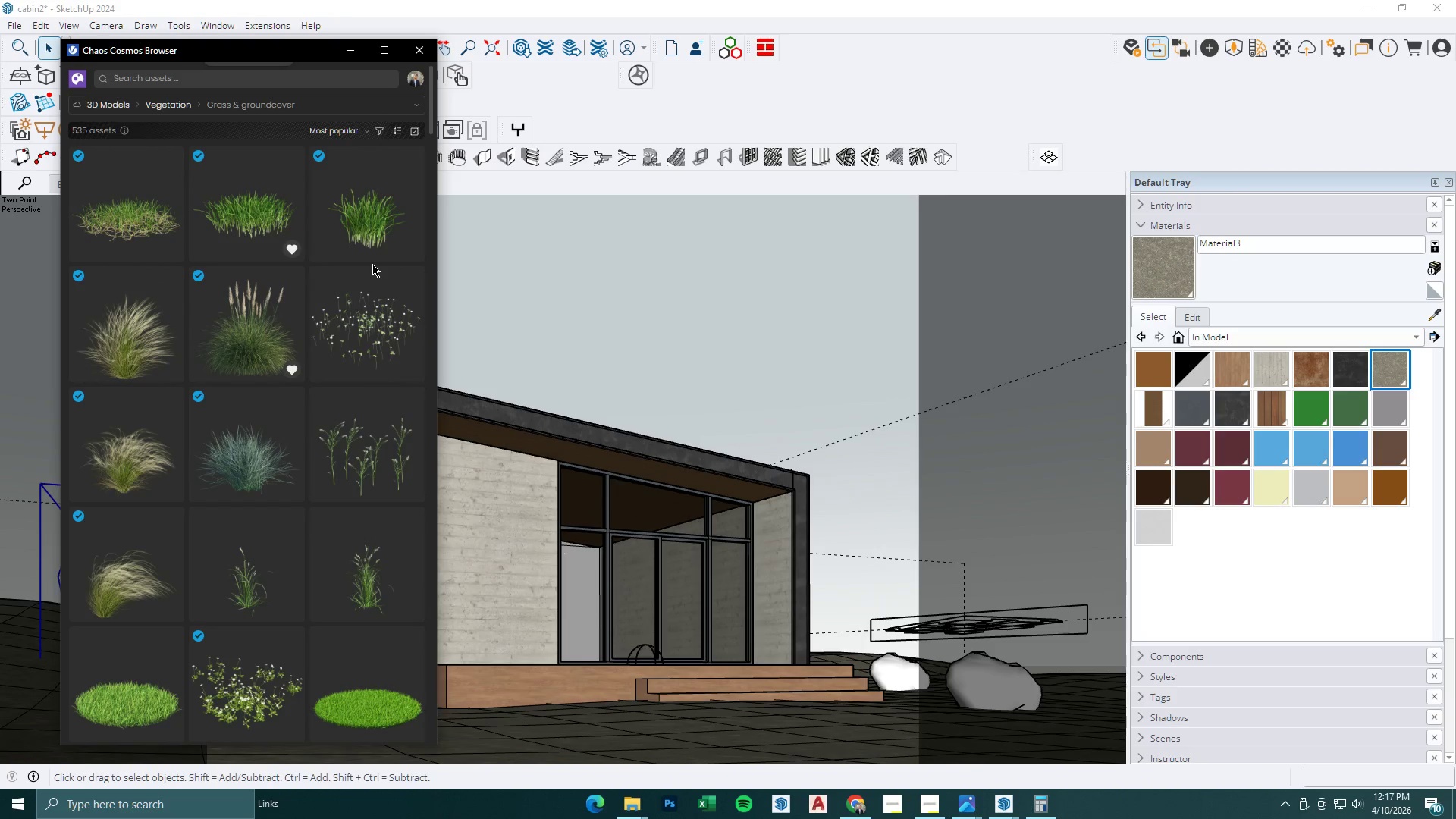 
scroll: coordinate [318, 306], scroll_direction: down, amount: 7.0
 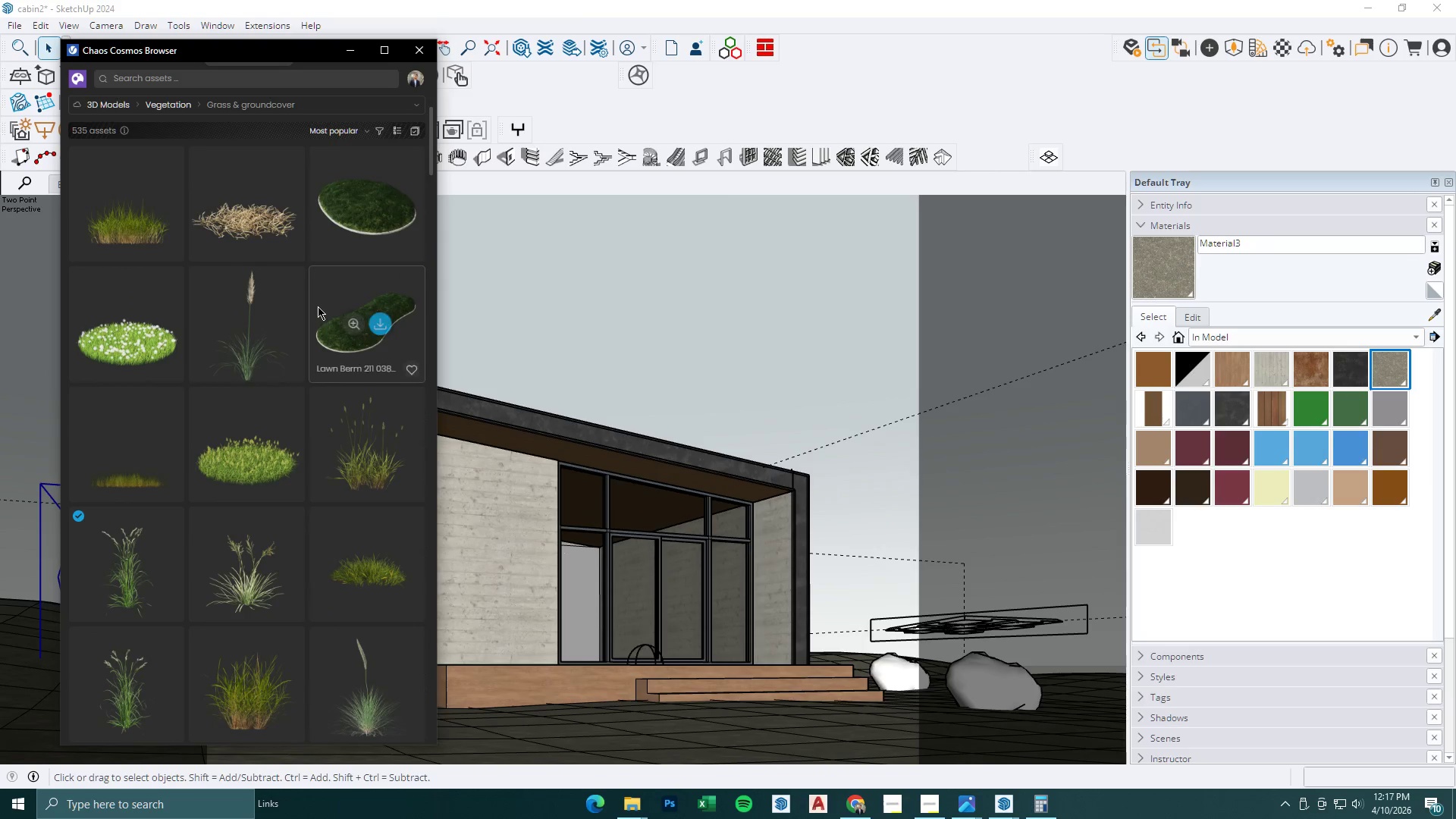 
scroll: coordinate [318, 306], scroll_direction: up, amount: 4.0
 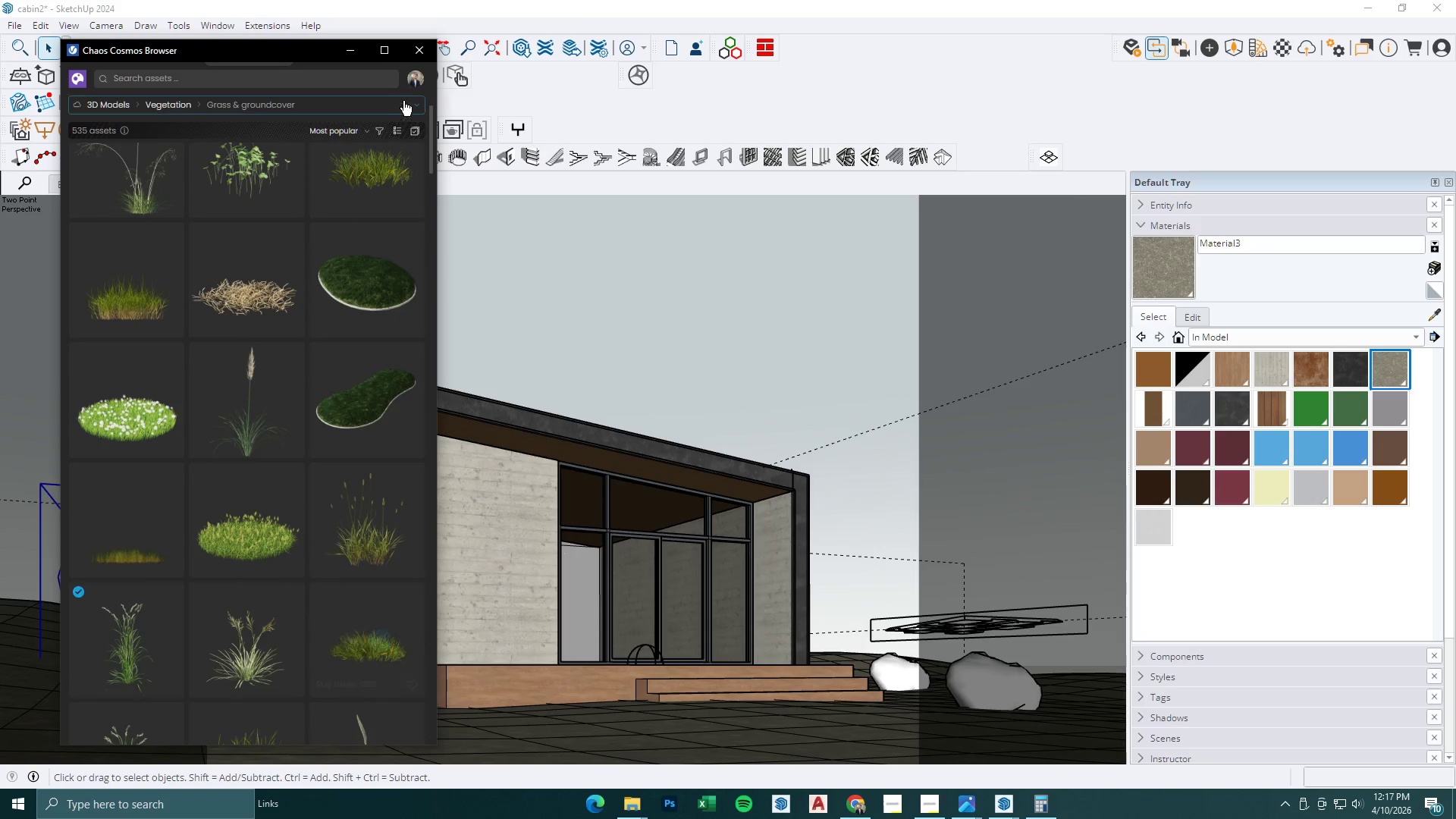 
left_click([417, 101])
 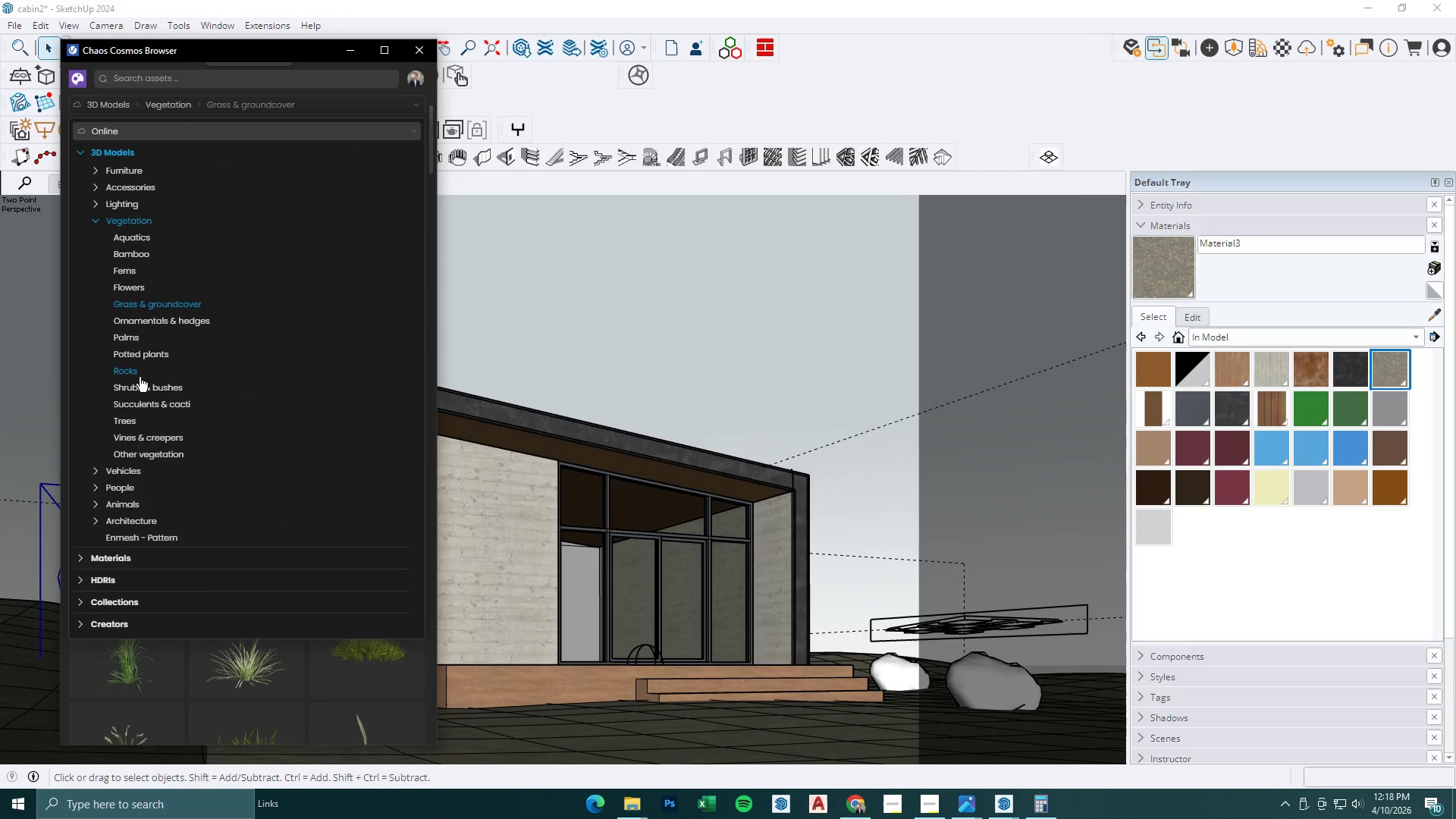 
left_click([145, 405])
 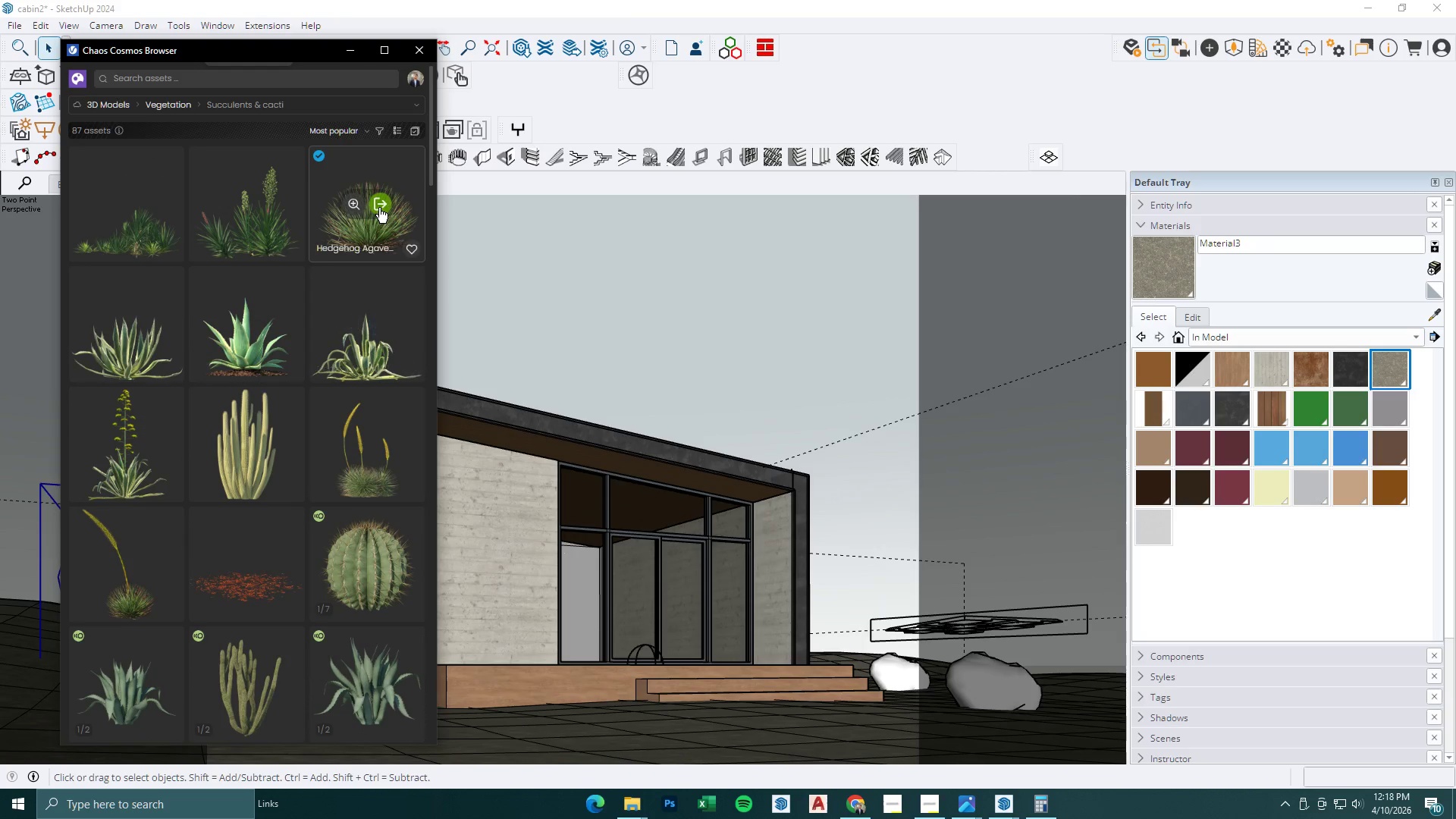 
left_click([379, 201])
 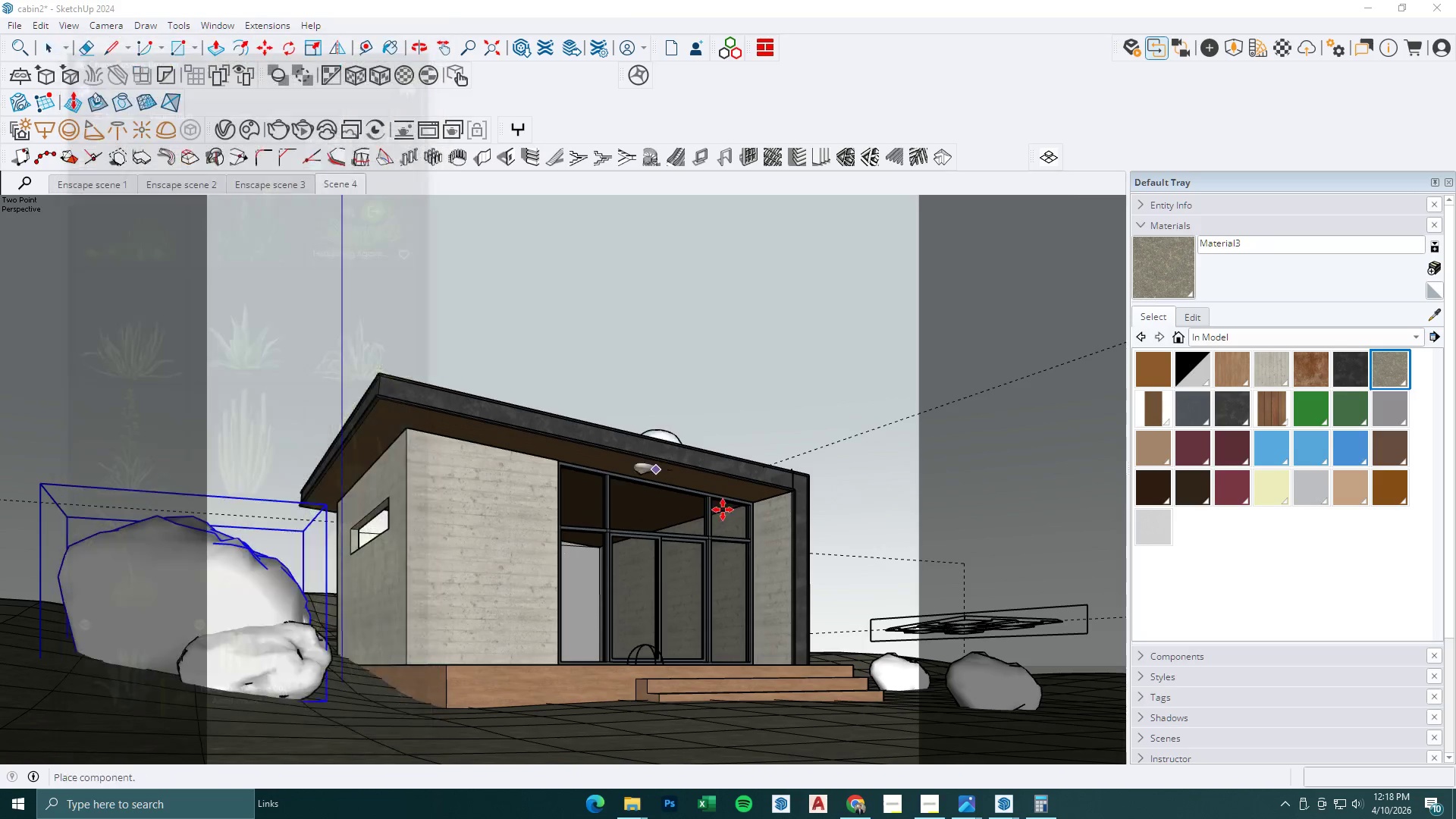 
scroll: coordinate [711, 450], scroll_direction: down, amount: 3.0
 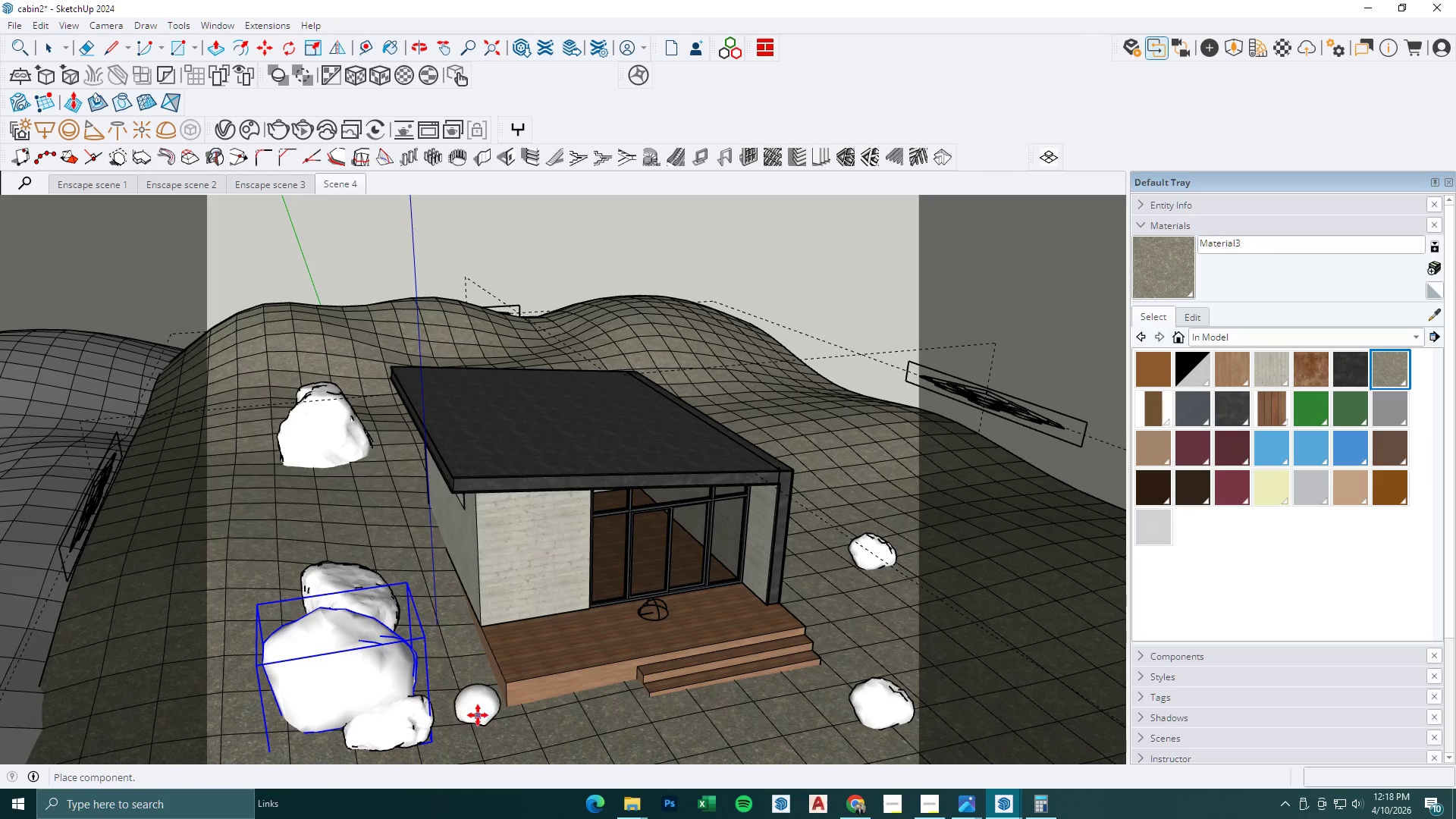 
left_click([482, 717])
 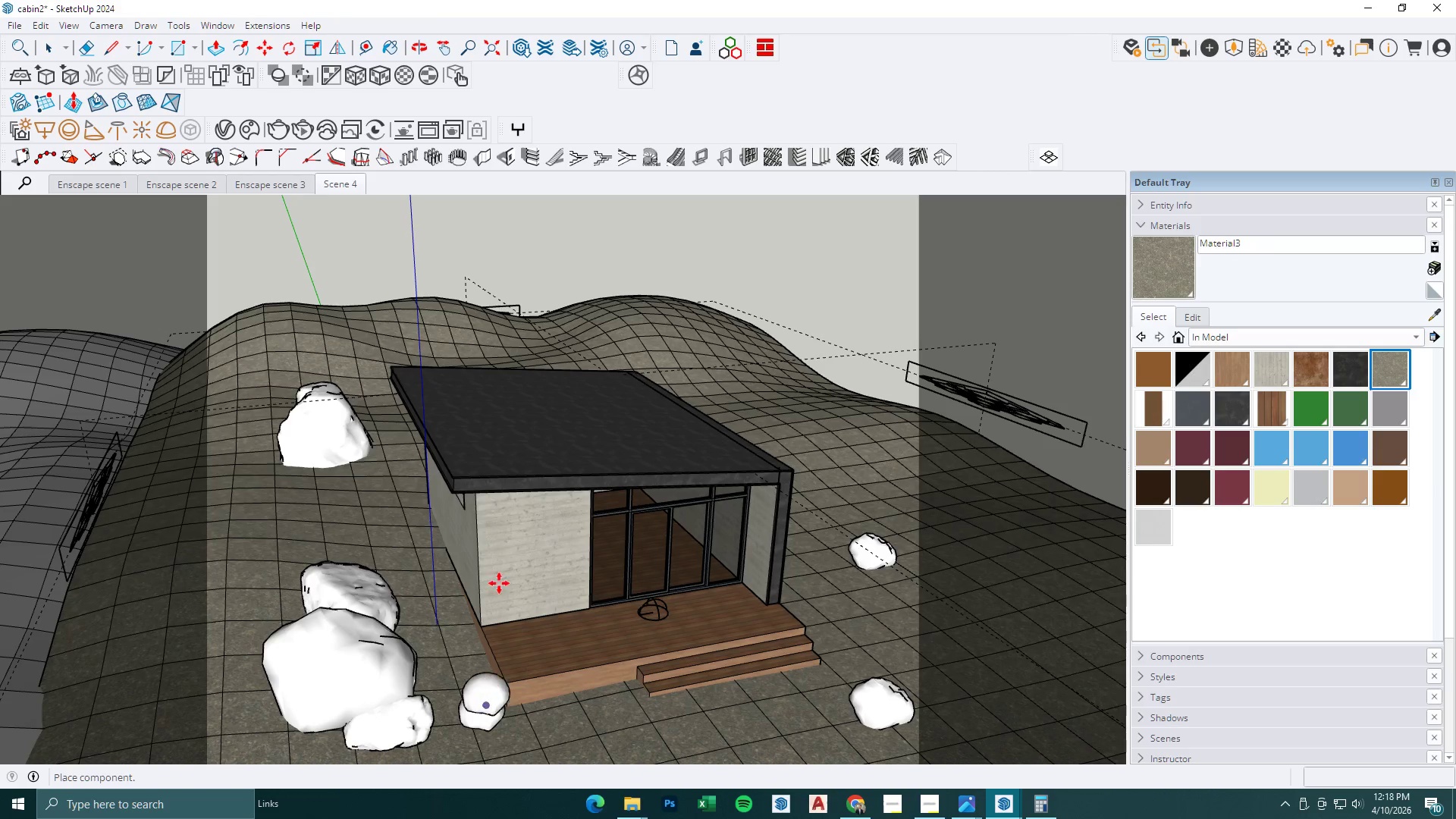 
key(Space)
 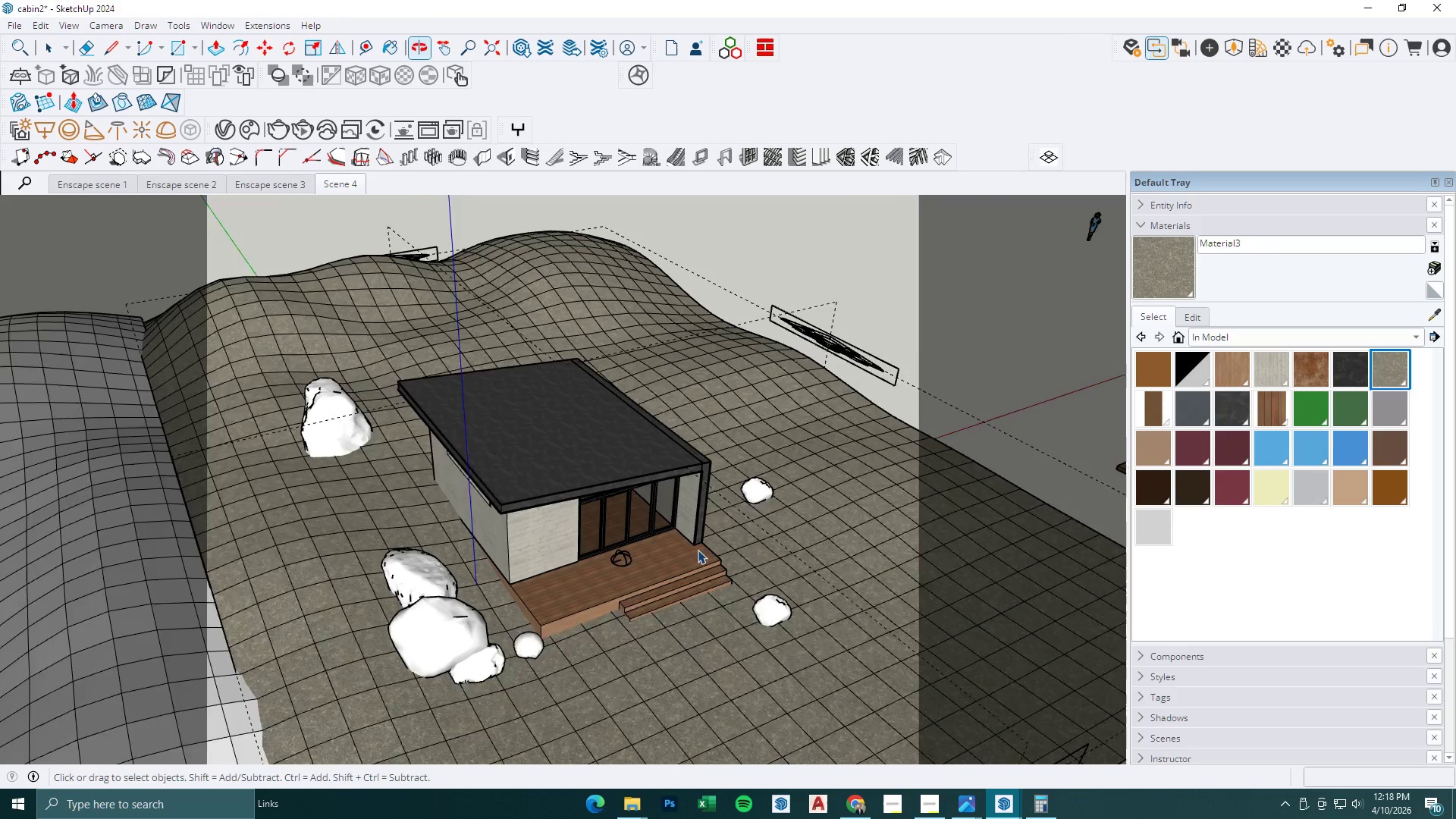 
scroll: coordinate [518, 444], scroll_direction: down, amount: 5.0
 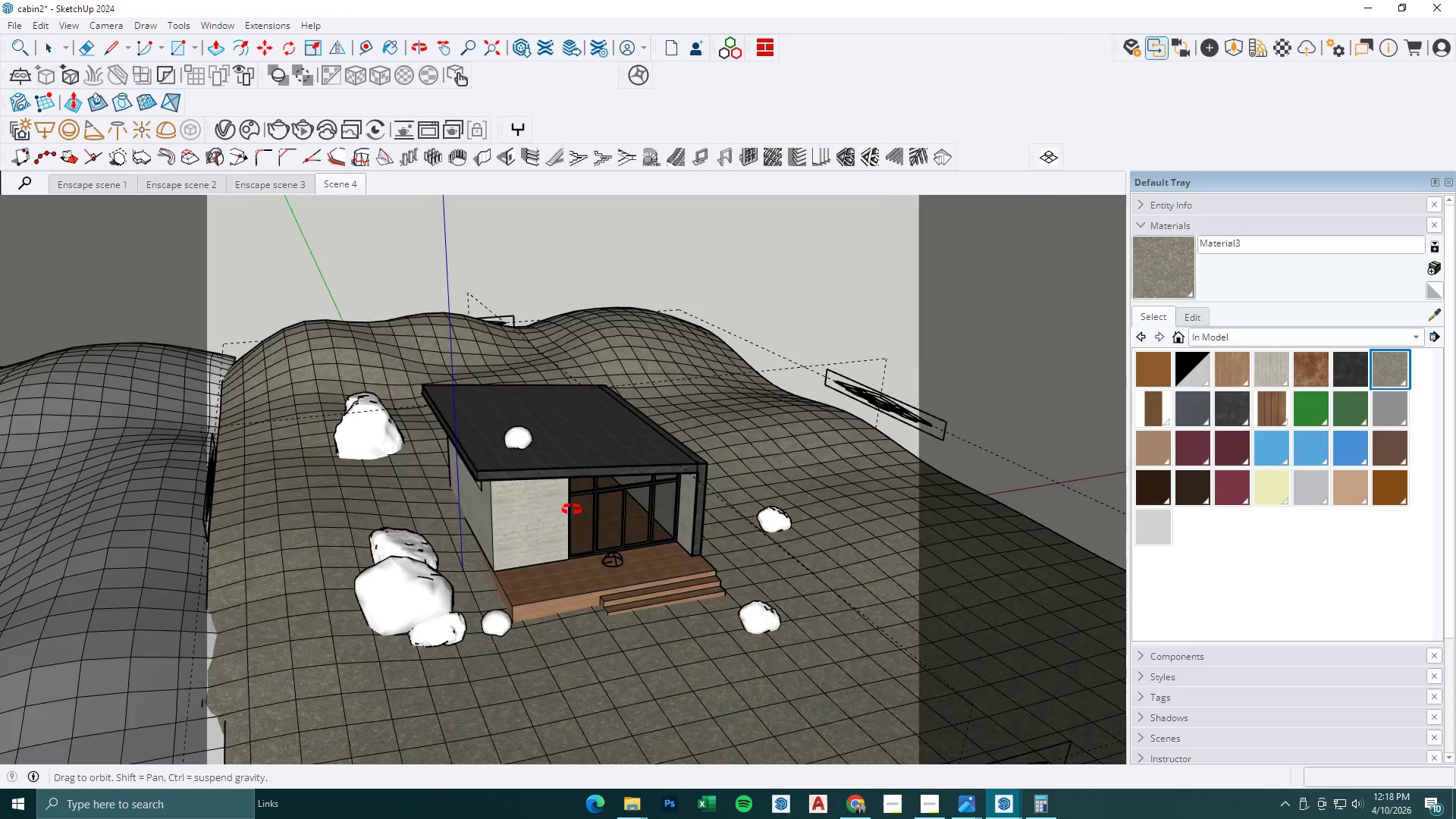 
key(Escape)
 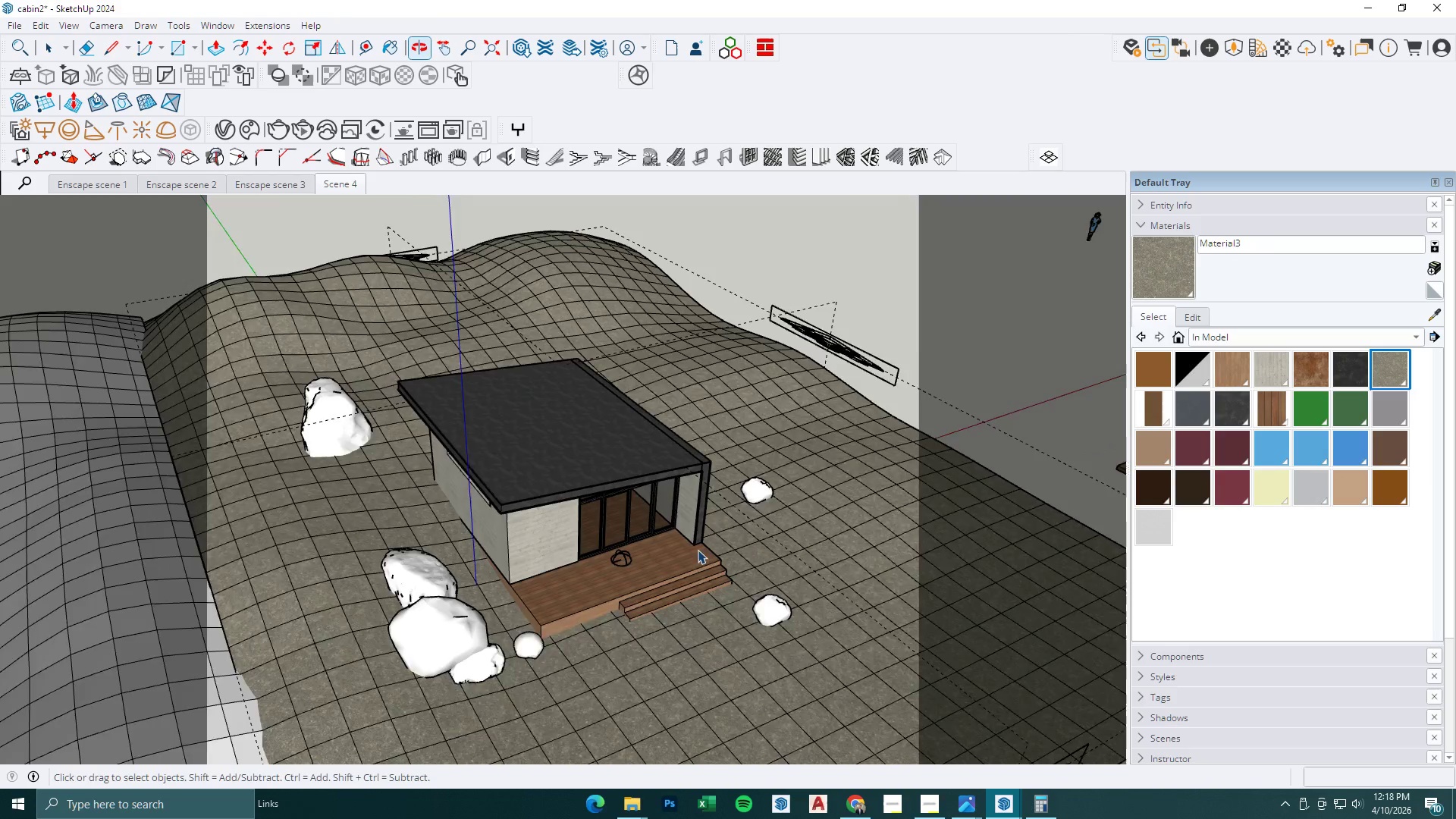 
left_click([836, 541])
 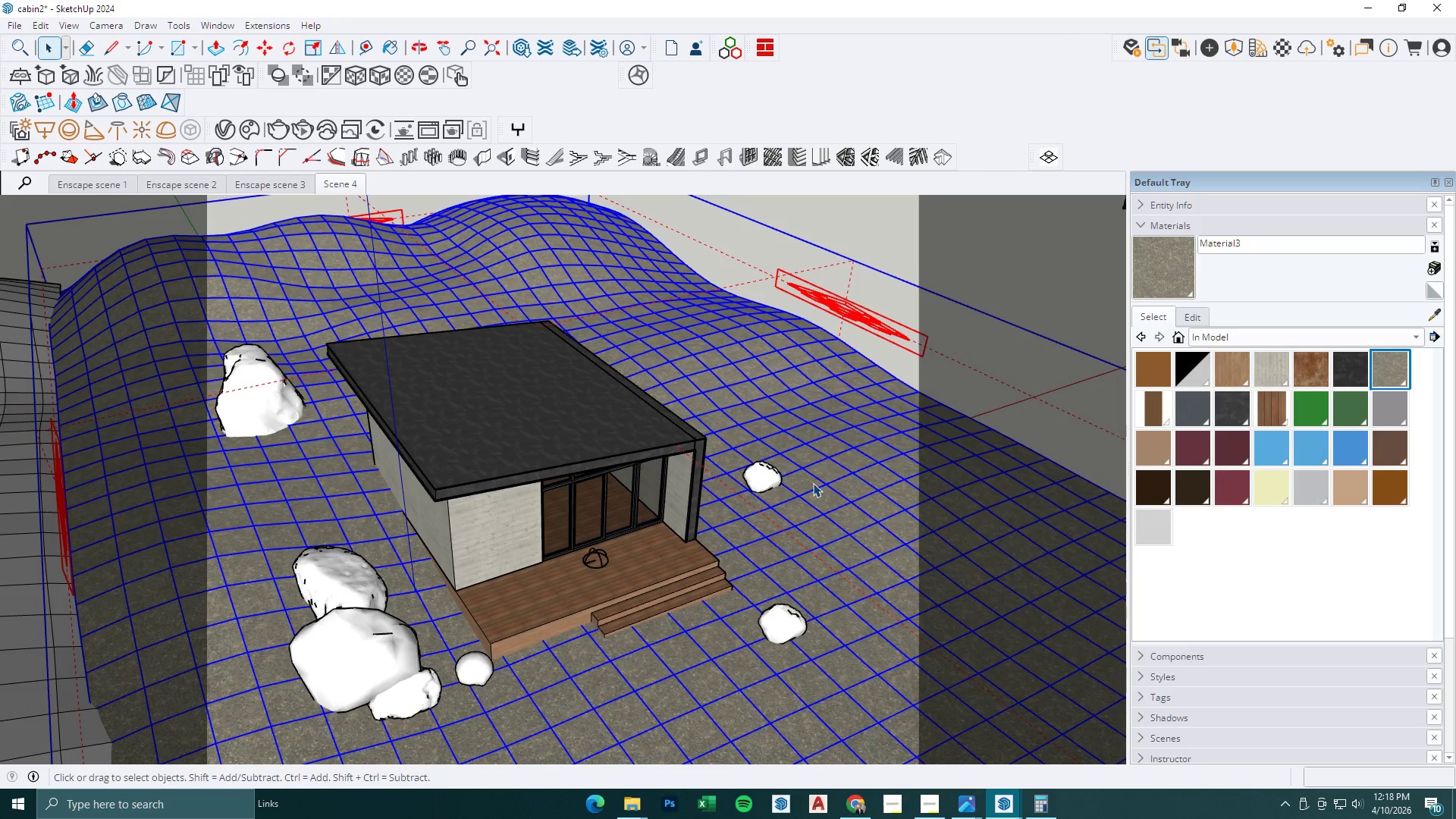 
scroll: coordinate [746, 560], scroll_direction: up, amount: 2.0
 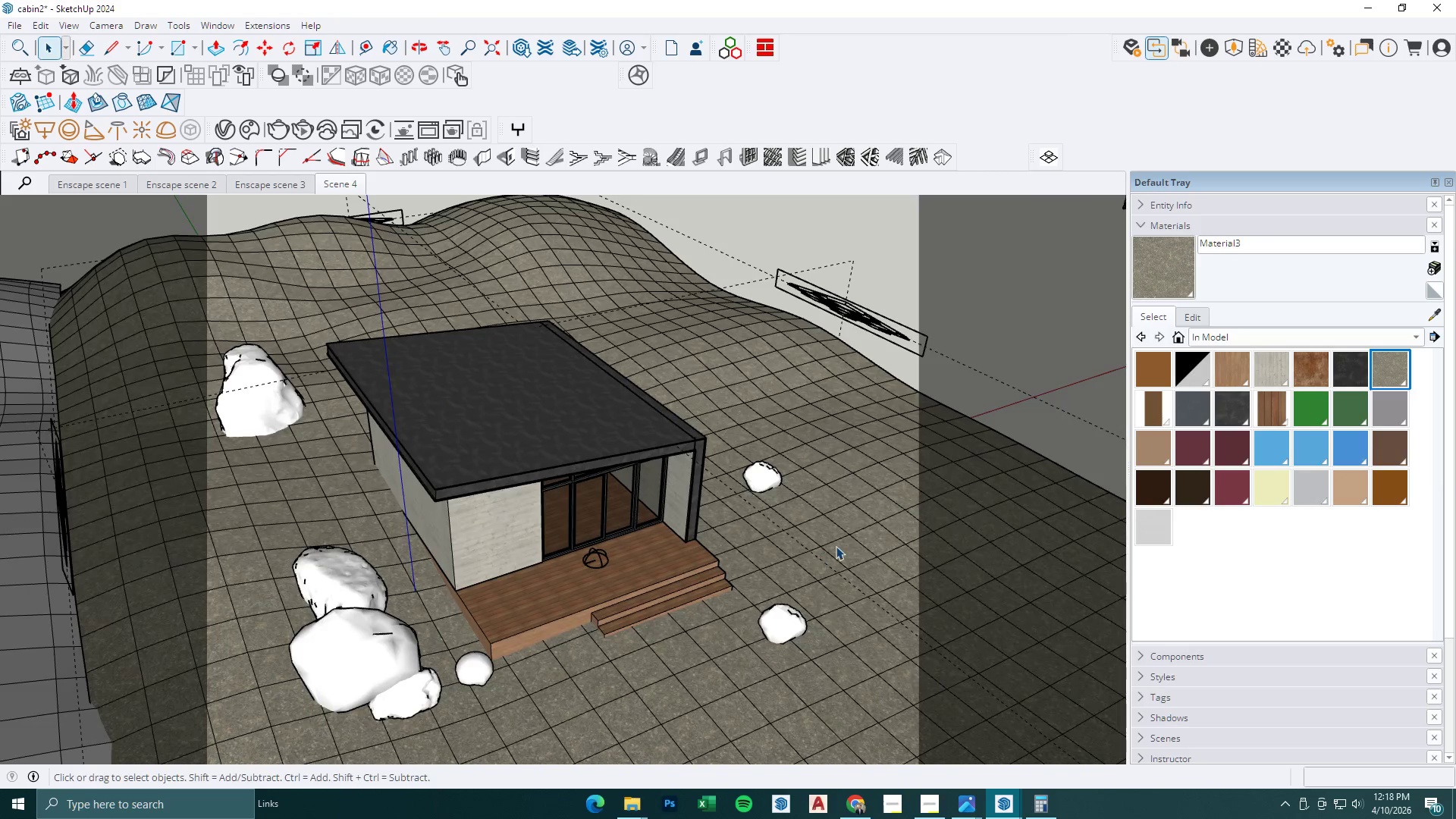 
scroll: coordinate [813, 483], scroll_direction: down, amount: 2.0
 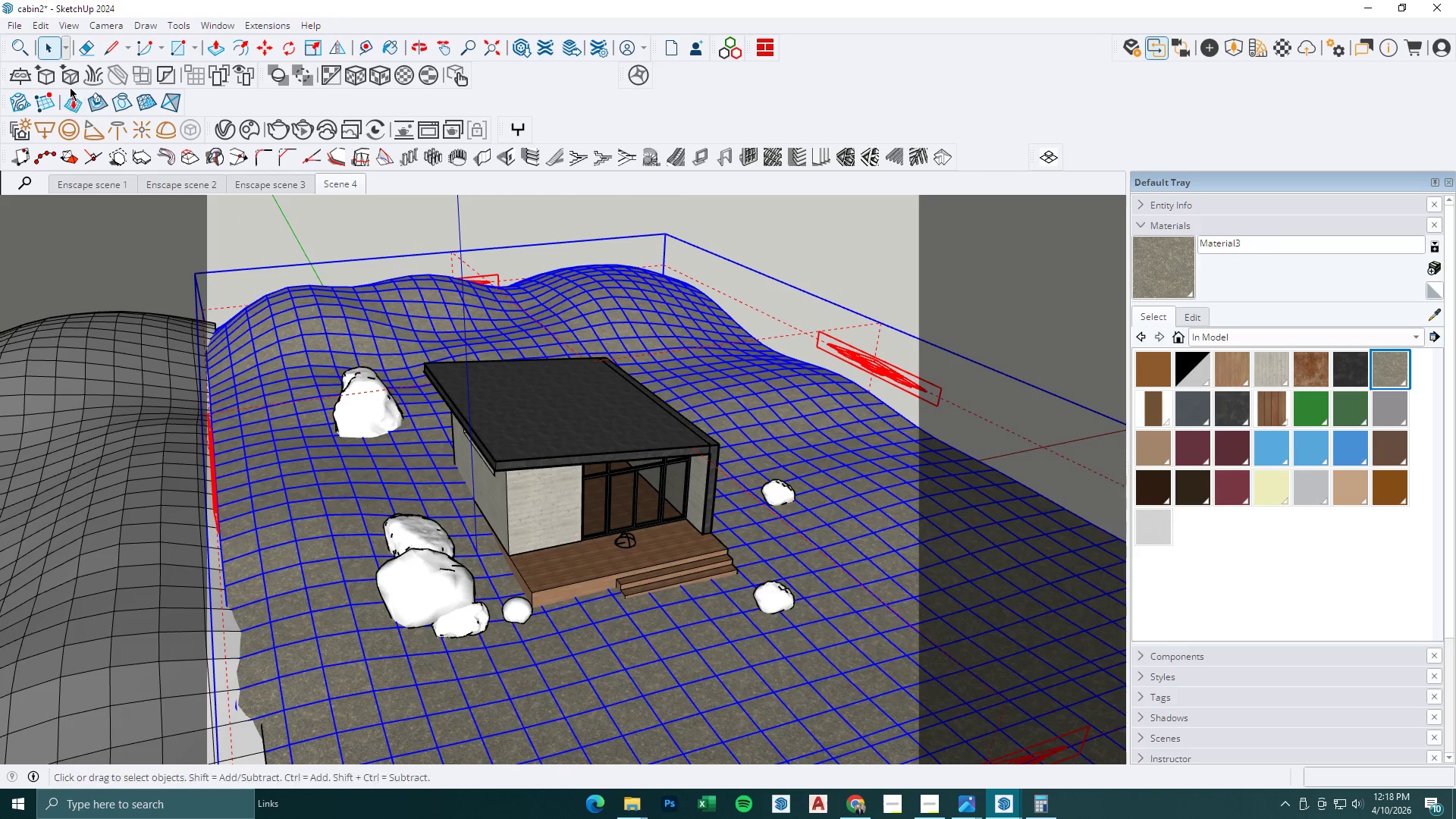 
mouse_move([200, 74])
 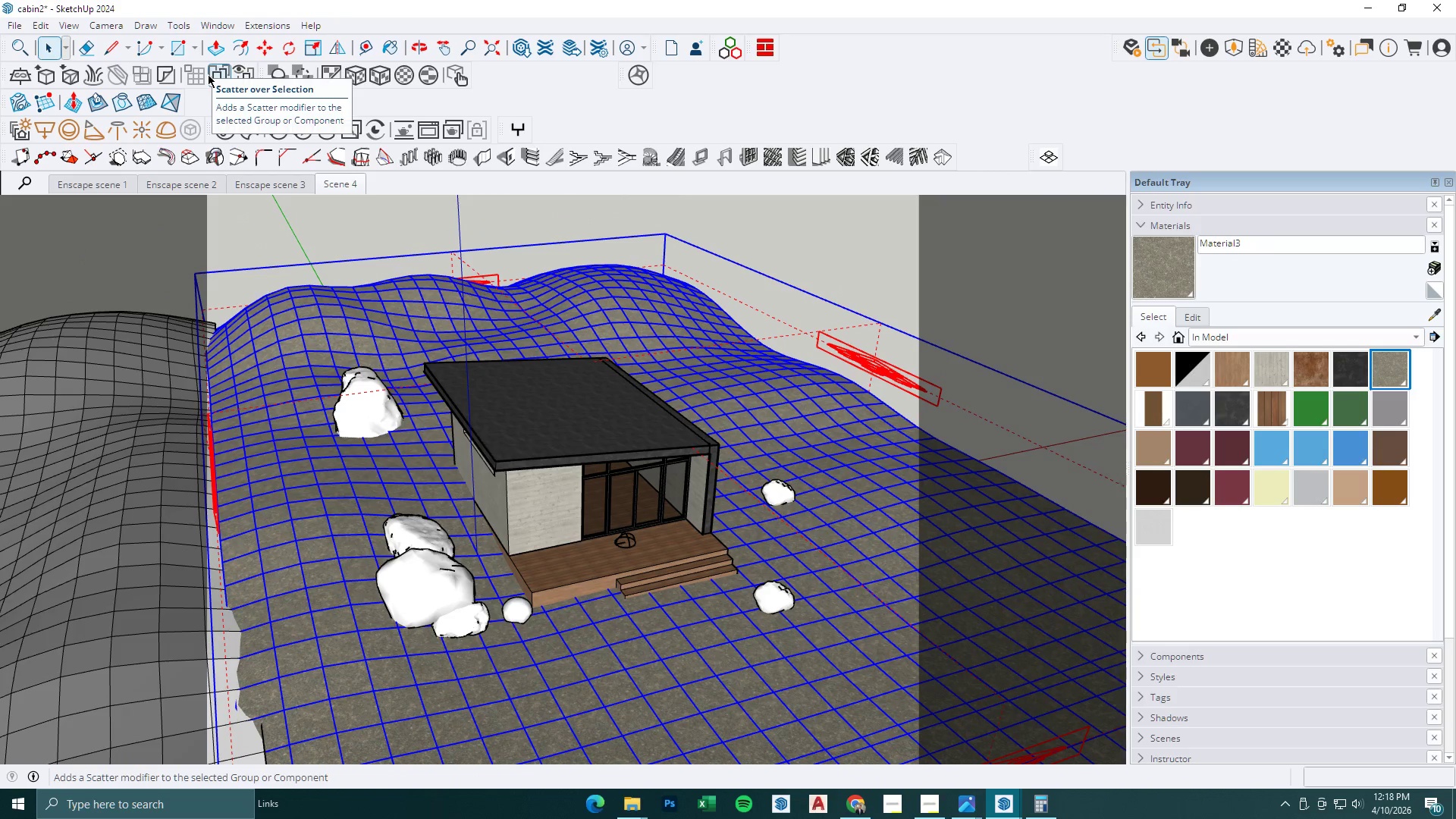 
left_click([208, 74])
 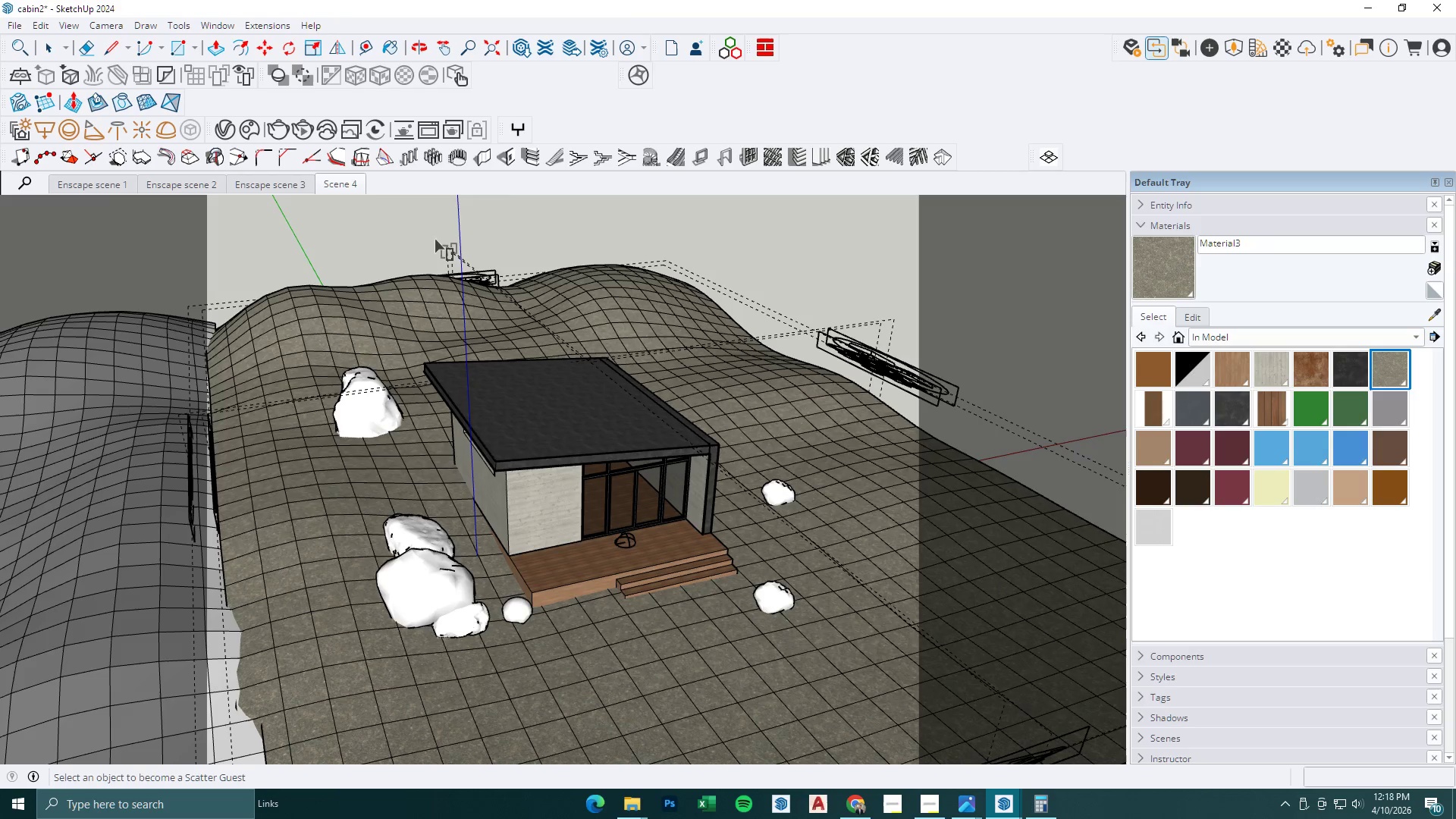 
scroll: coordinate [517, 327], scroll_direction: down, amount: 3.0
 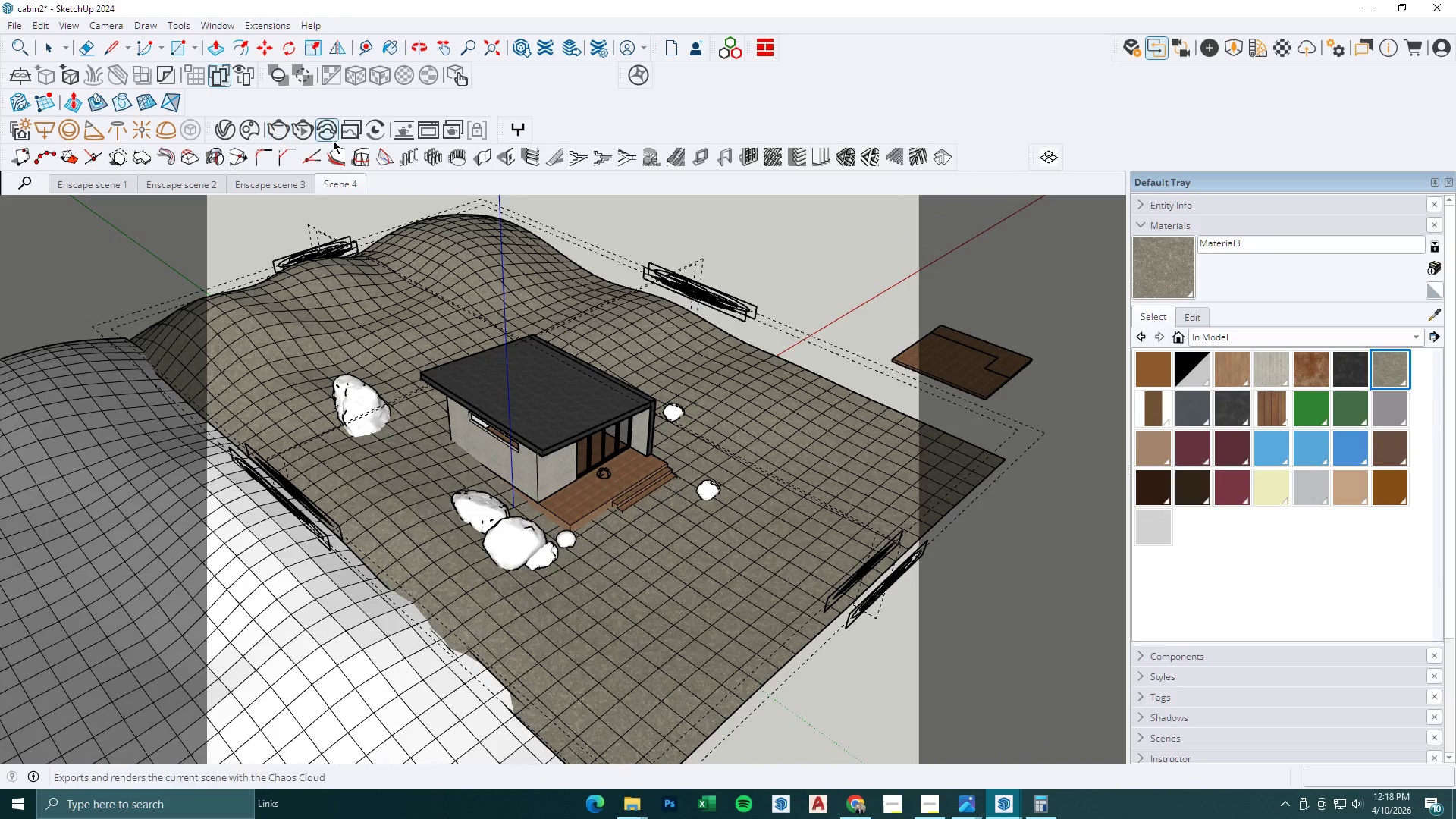 
left_click([228, 129])
 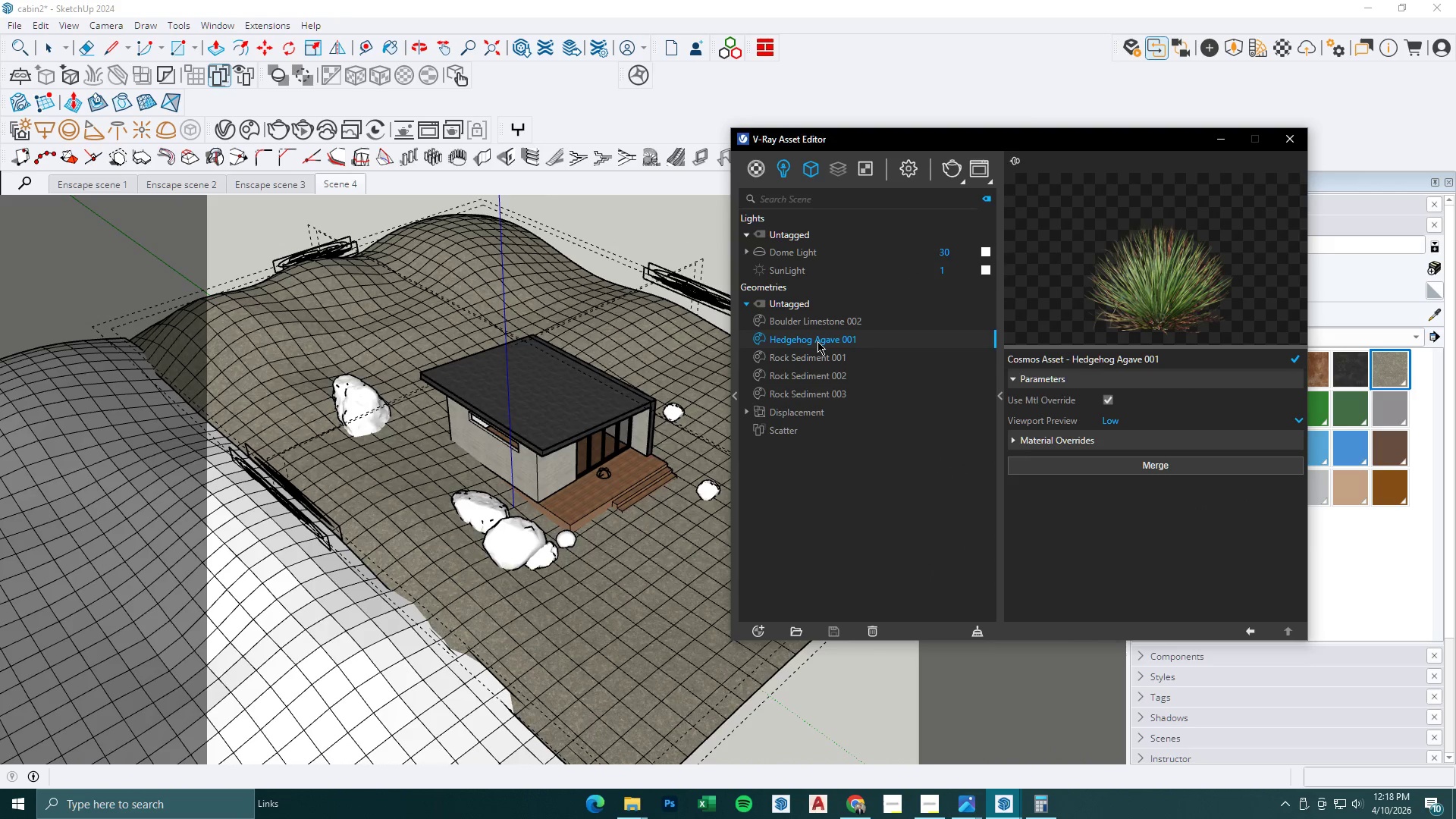 
left_click([789, 431])
 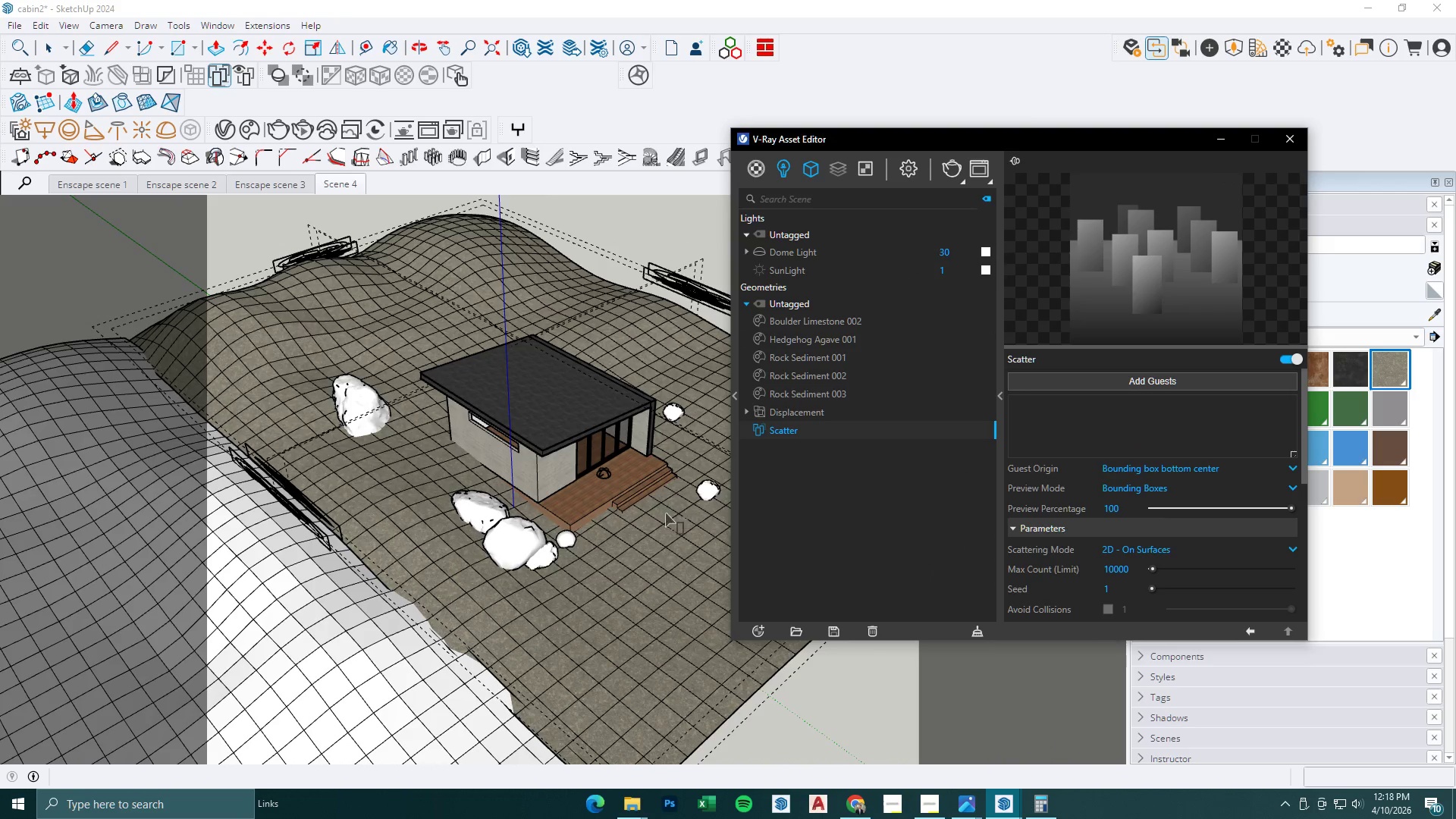 
left_click([1150, 384])
 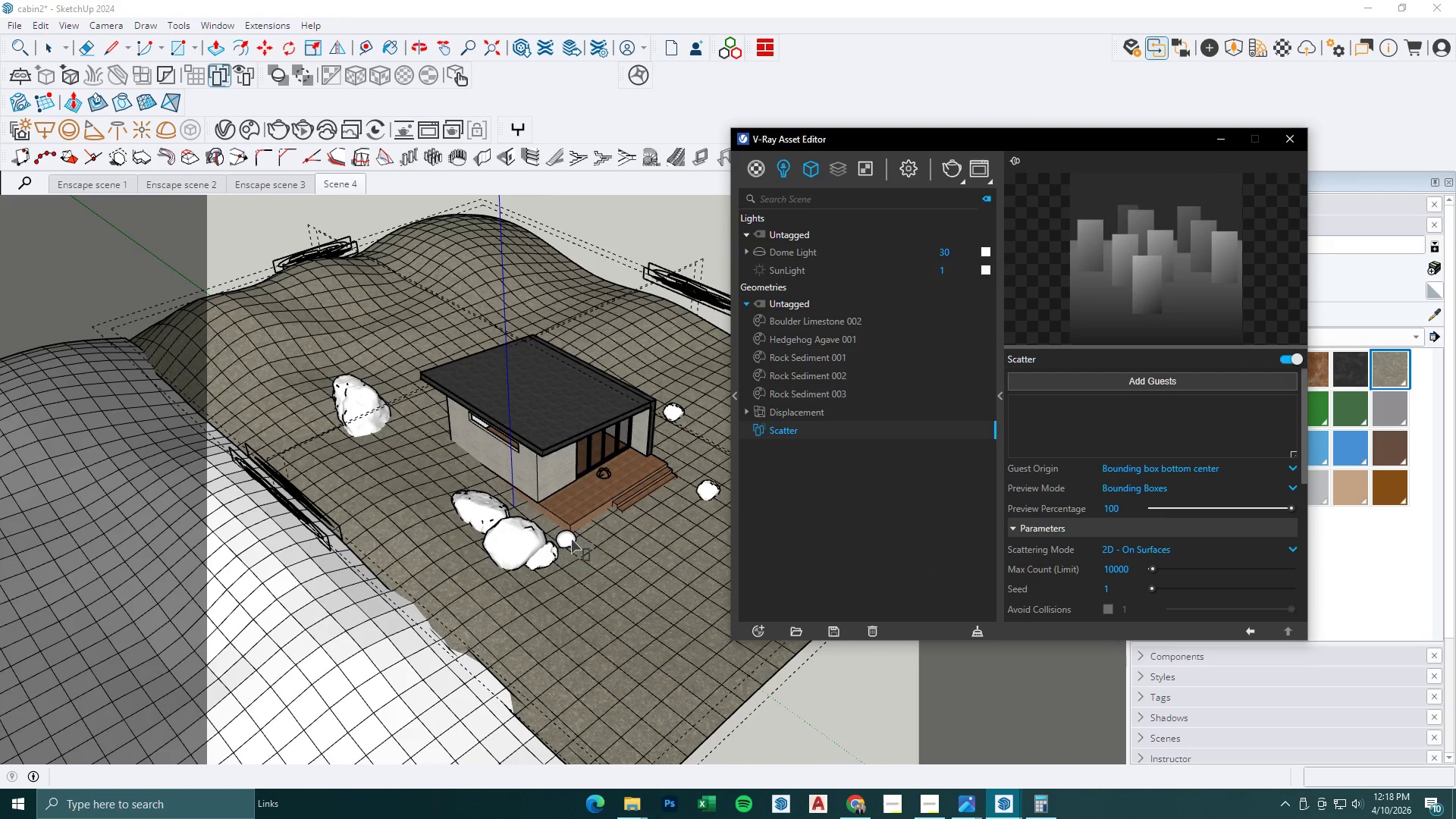 
key(Space)
 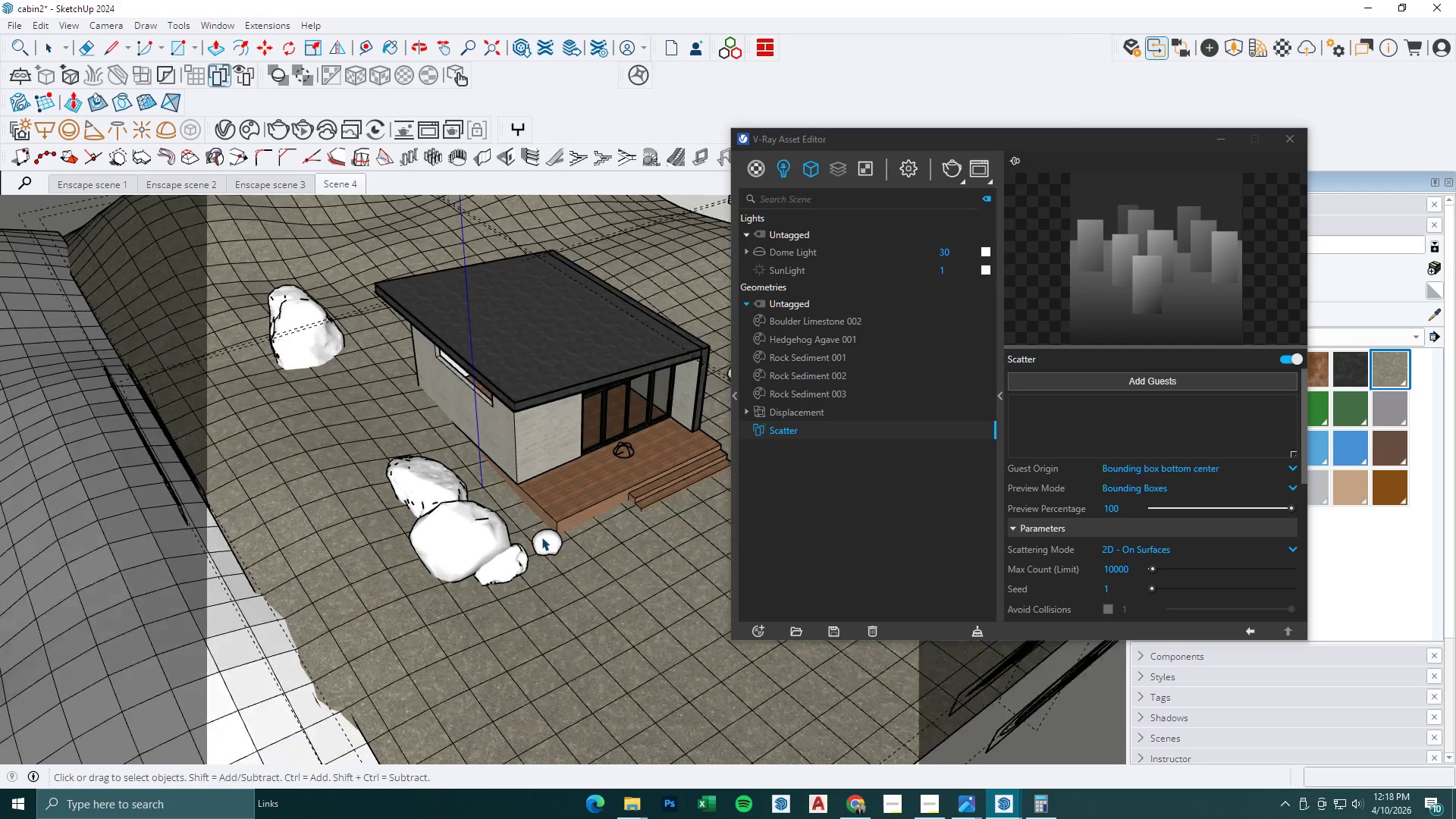 
key(Escape)
 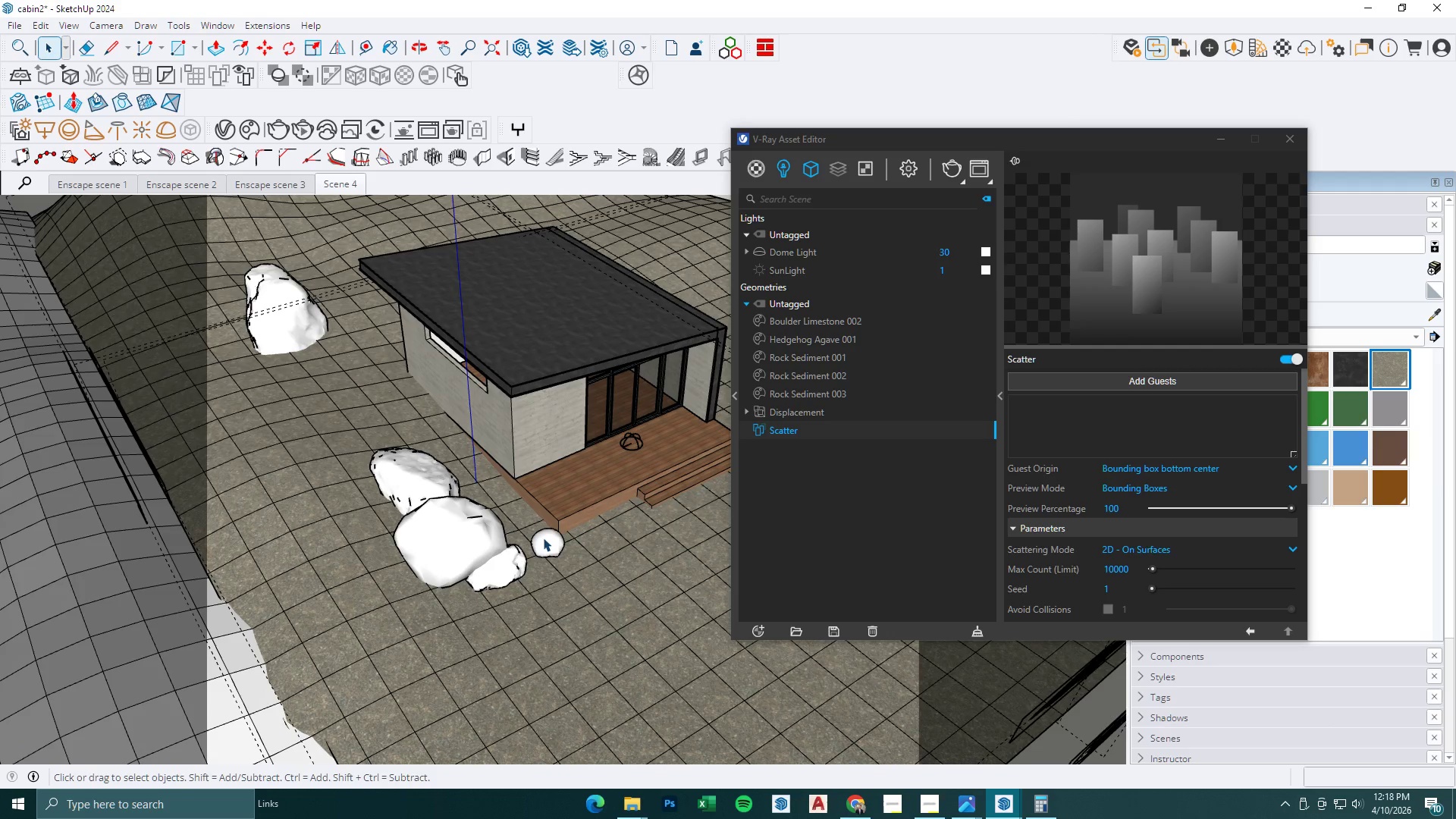 
left_click([544, 538])
 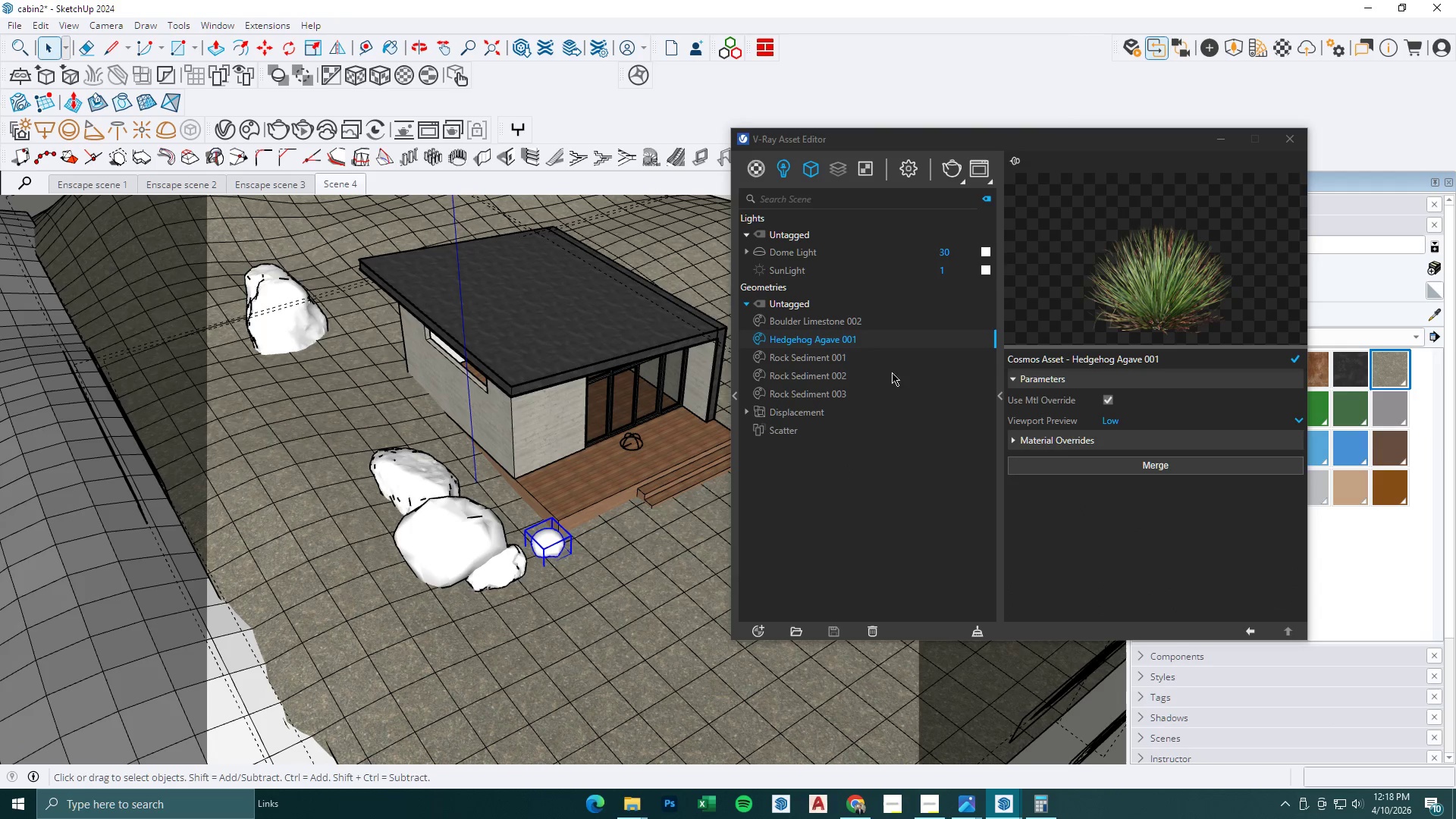 
scroll: coordinate [541, 537], scroll_direction: up, amount: 5.0
 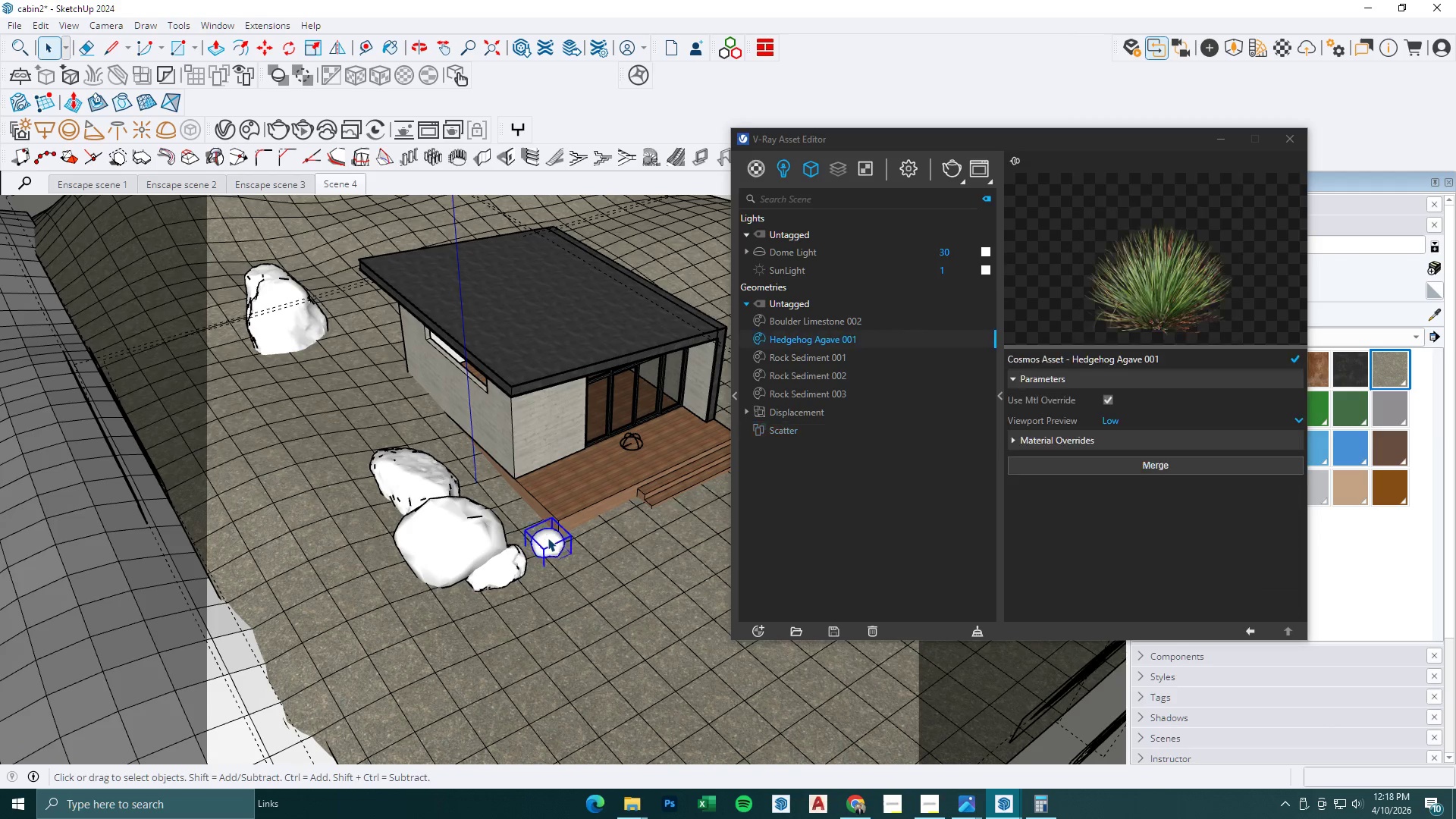 
left_click([790, 428])
 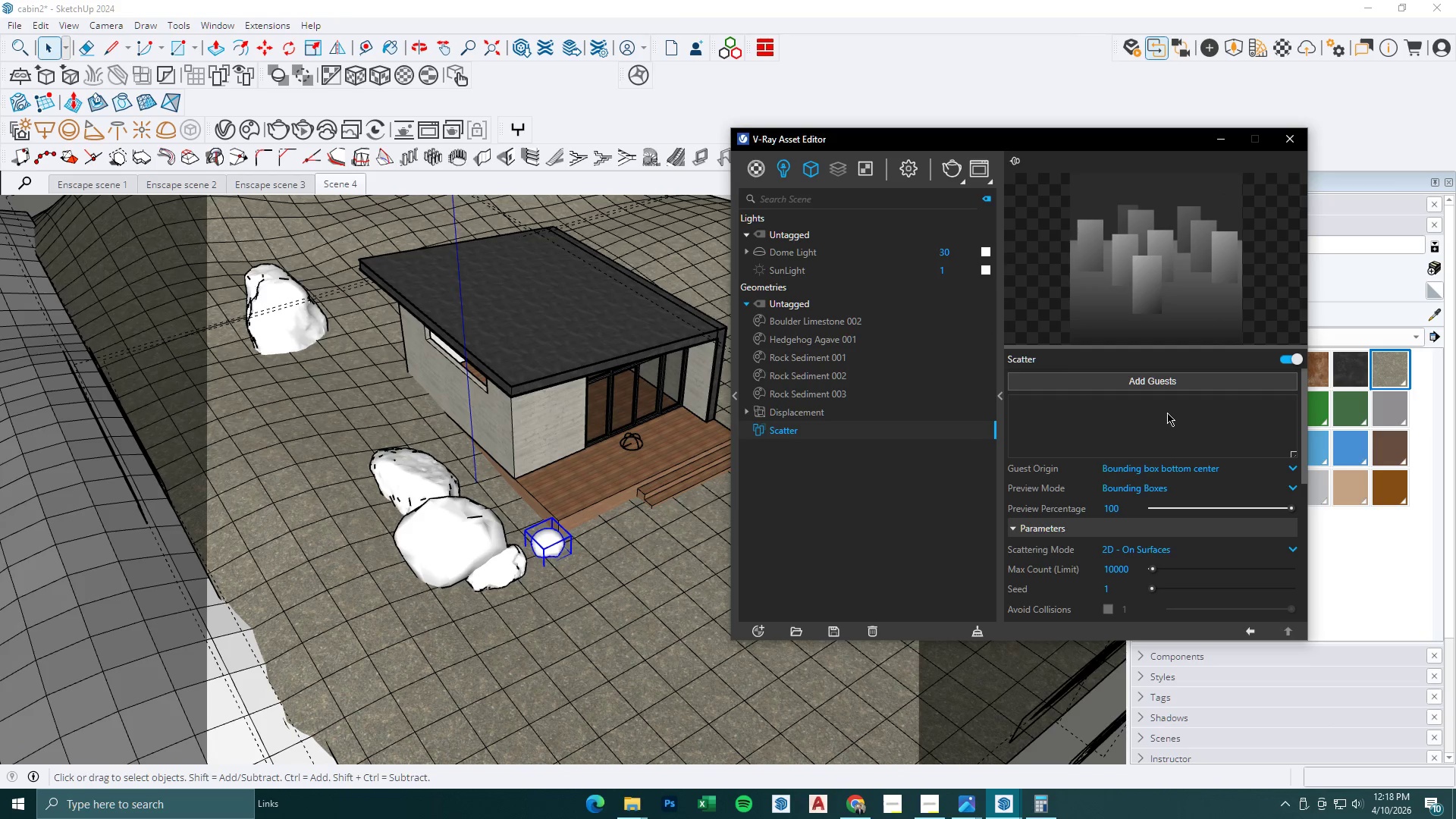 
left_click([1176, 379])
 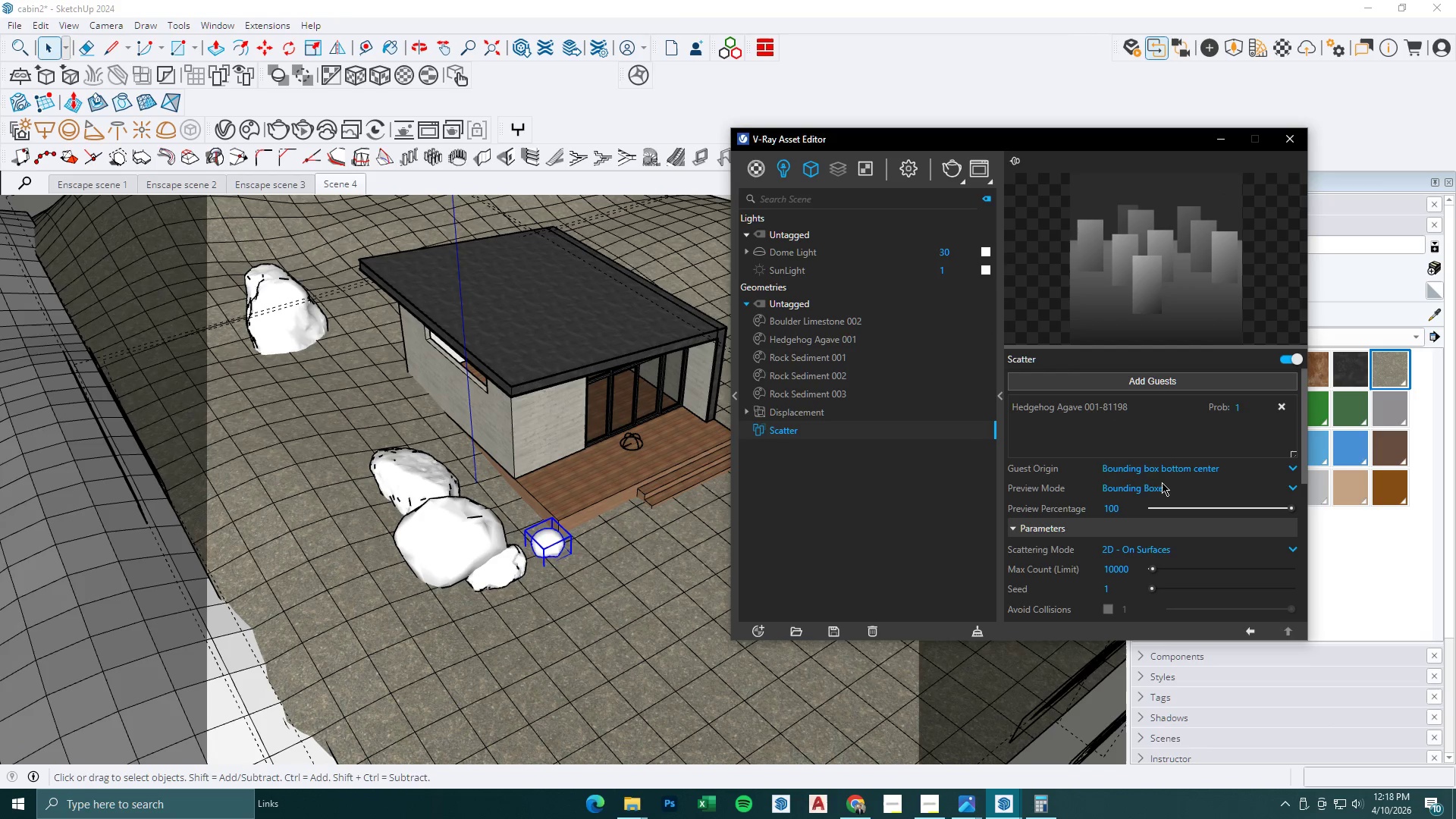 
mouse_move([1133, 510])
 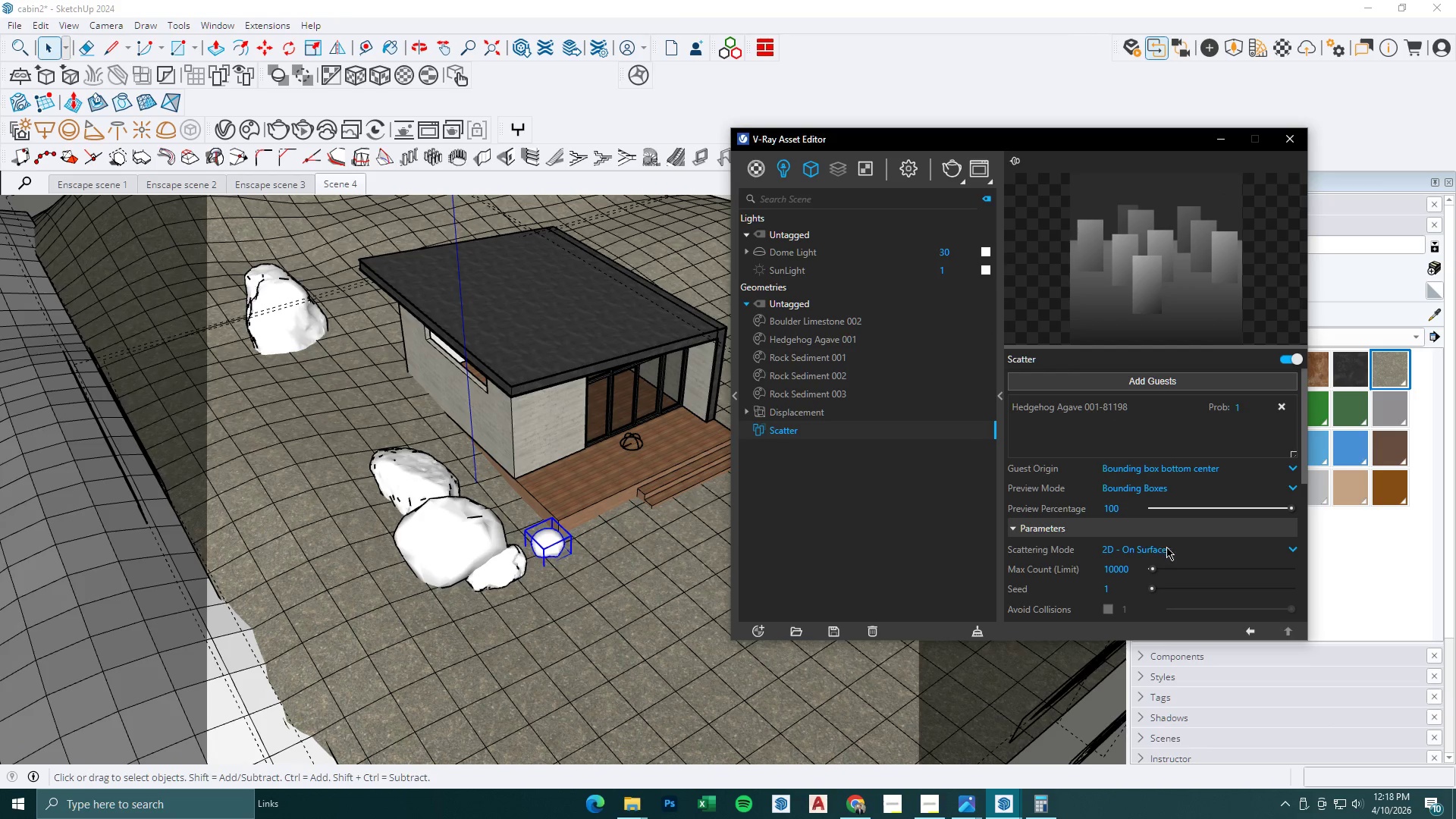 
left_click([1167, 548])
 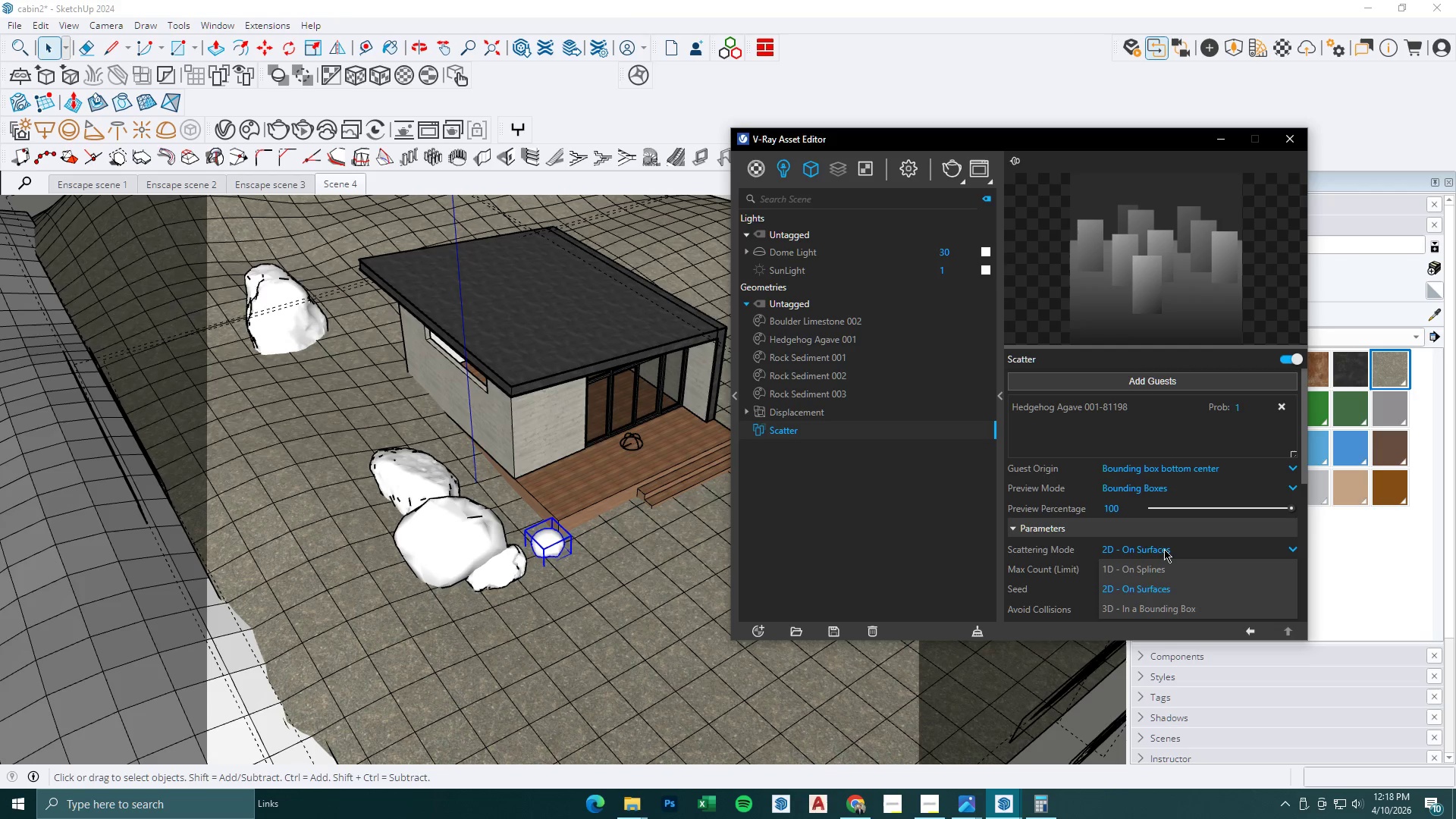 
left_click([1164, 549])
 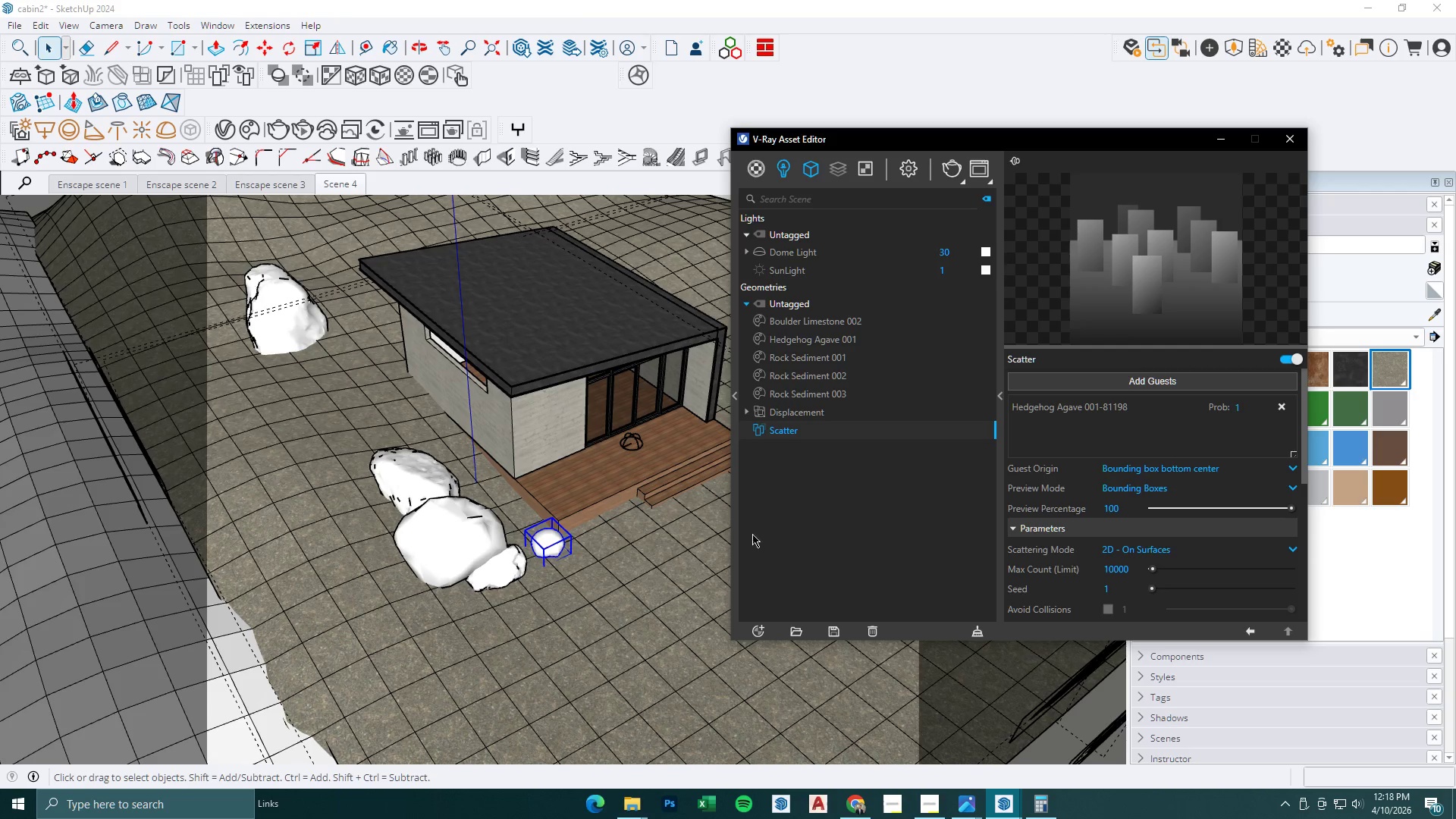 
scroll: coordinate [645, 522], scroll_direction: down, amount: 7.0
 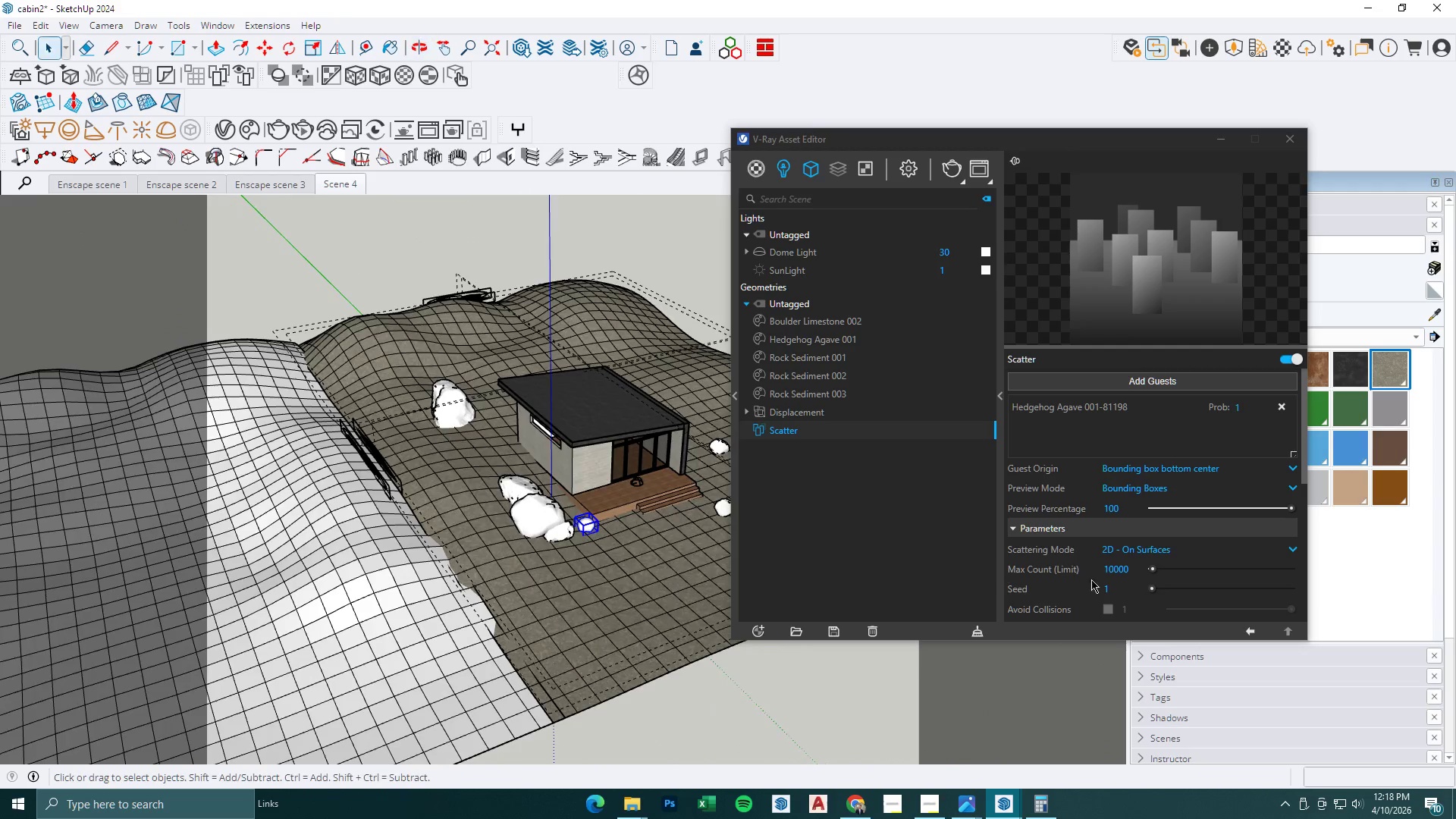 
scroll: coordinate [1163, 538], scroll_direction: up, amount: 2.0
 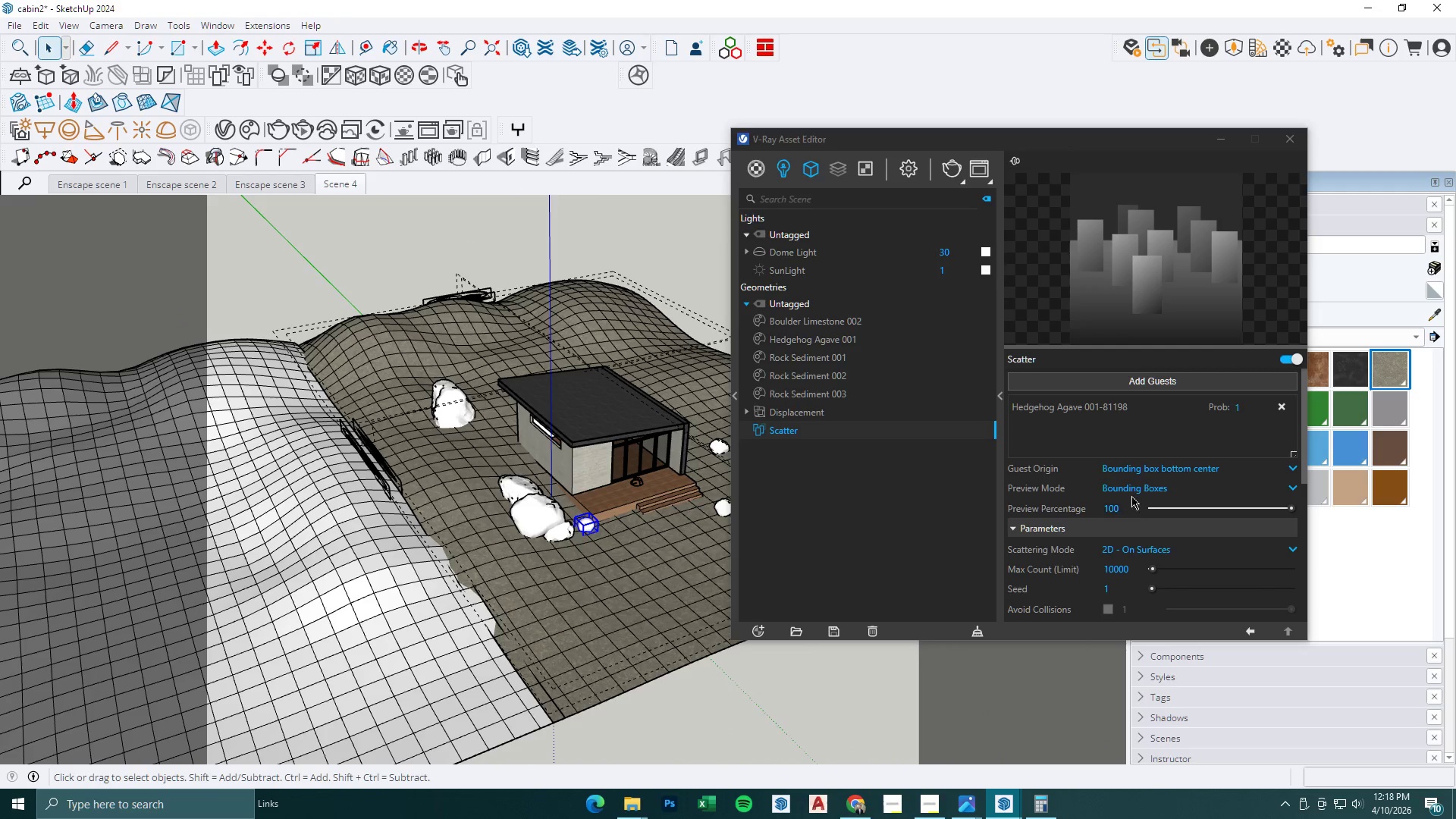 
scroll: coordinate [1160, 541], scroll_direction: down, amount: 2.0
 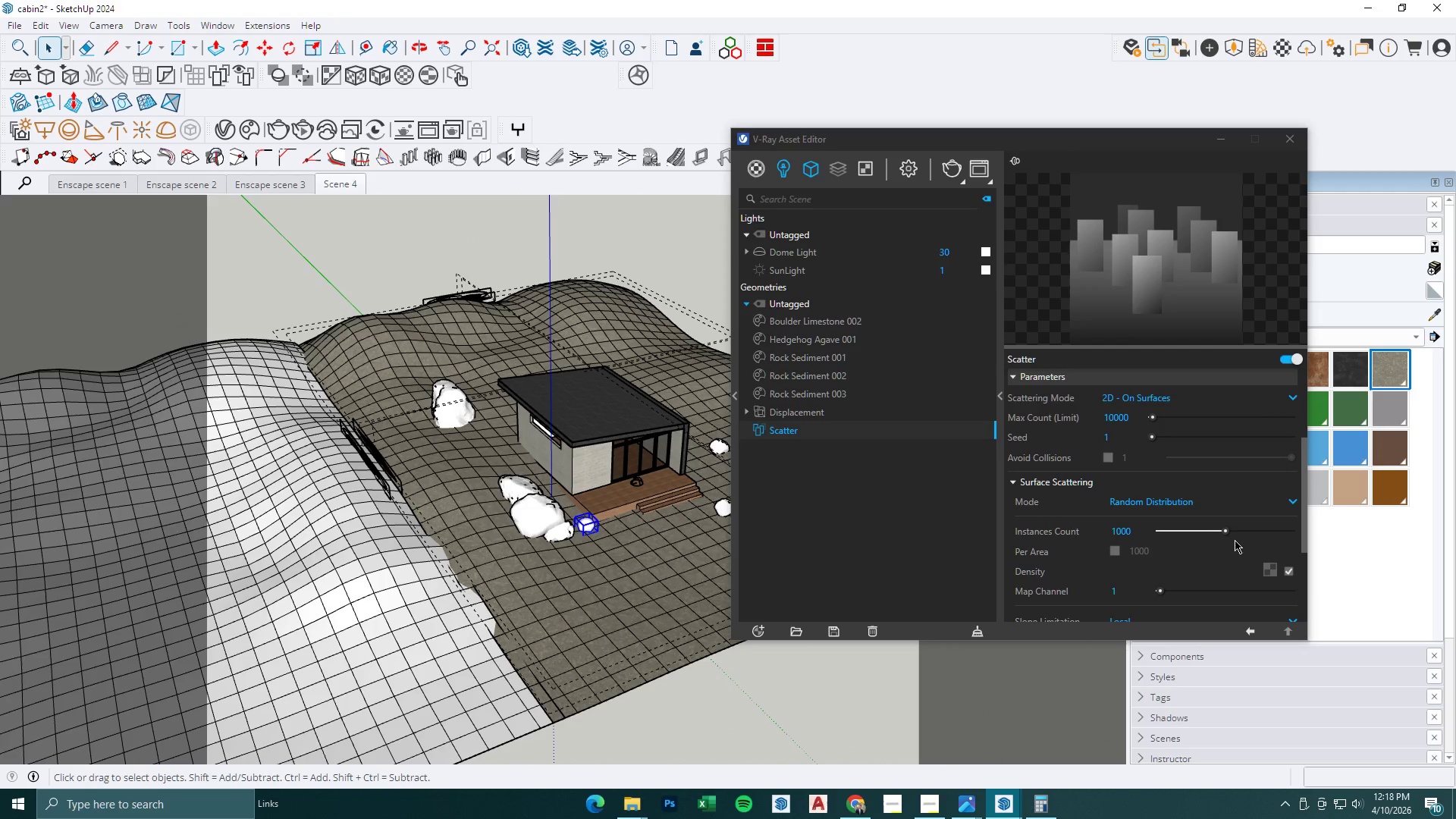 
left_click_drag(start_coordinate=[1229, 534], to_coordinate=[1243, 533])
 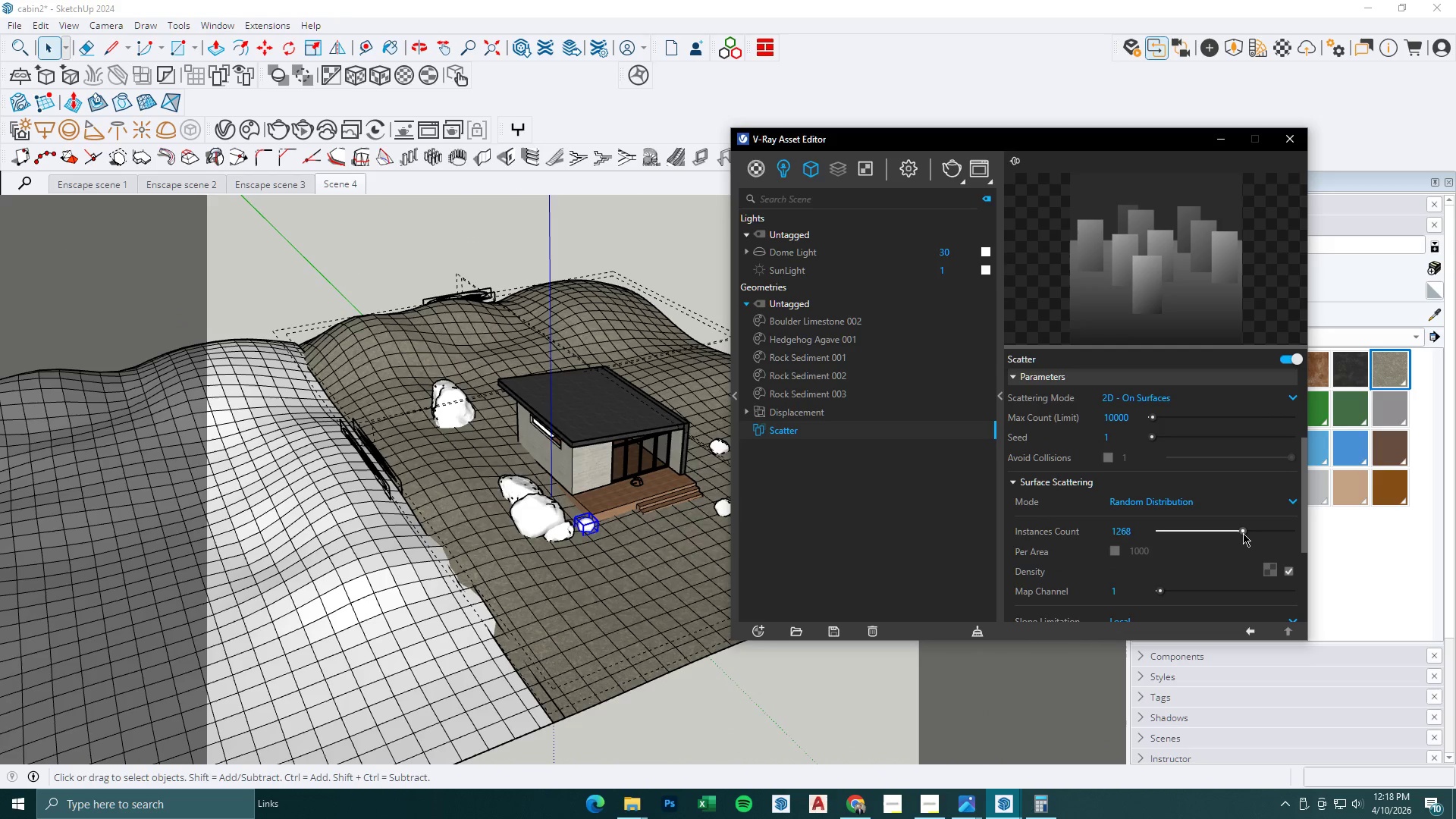 
left_click_drag(start_coordinate=[1243, 533], to_coordinate=[1228, 534])
 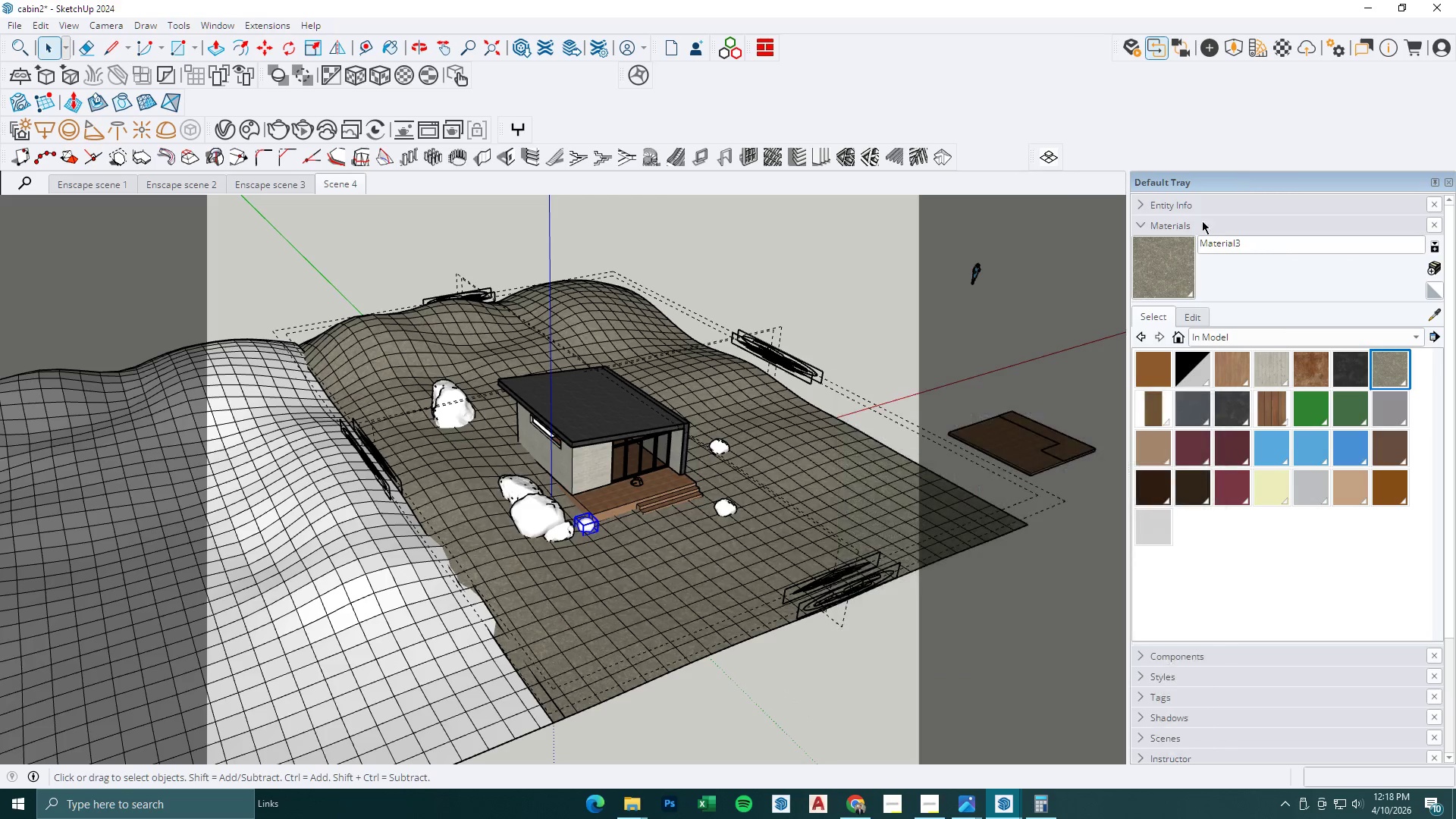 
left_click([1156, 221])
 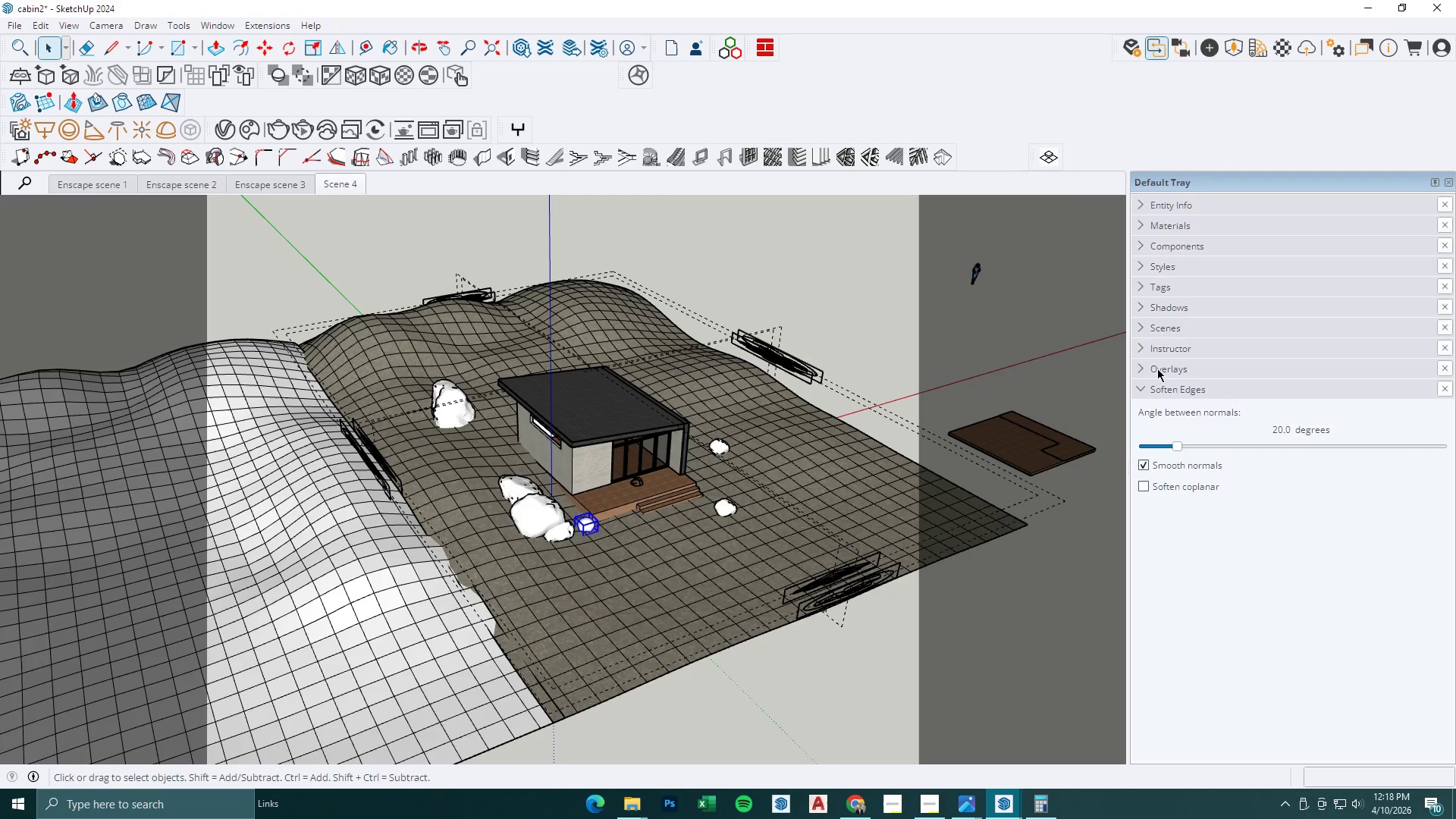 
left_click([1146, 388])
 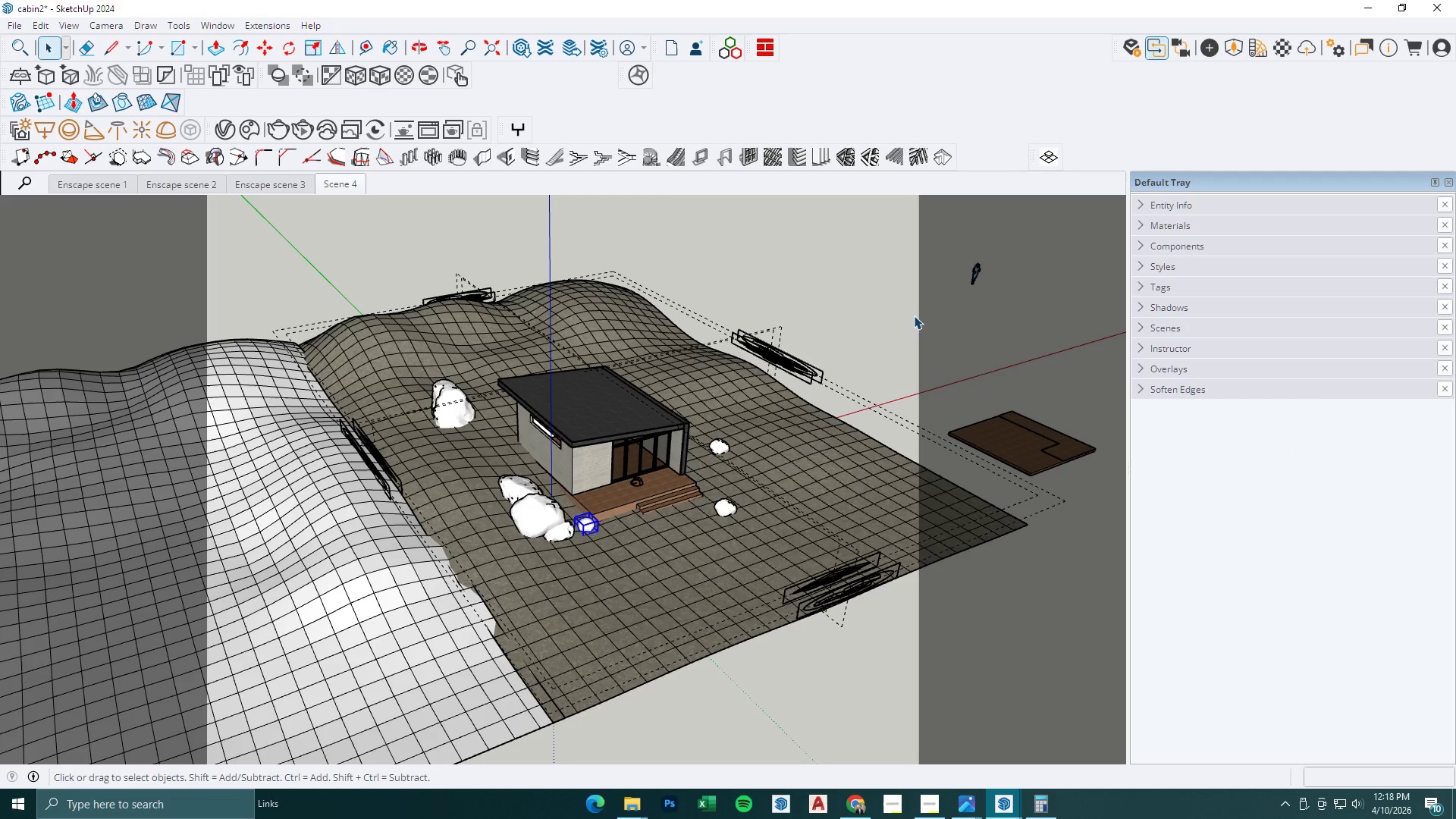 
wait(5.12)
 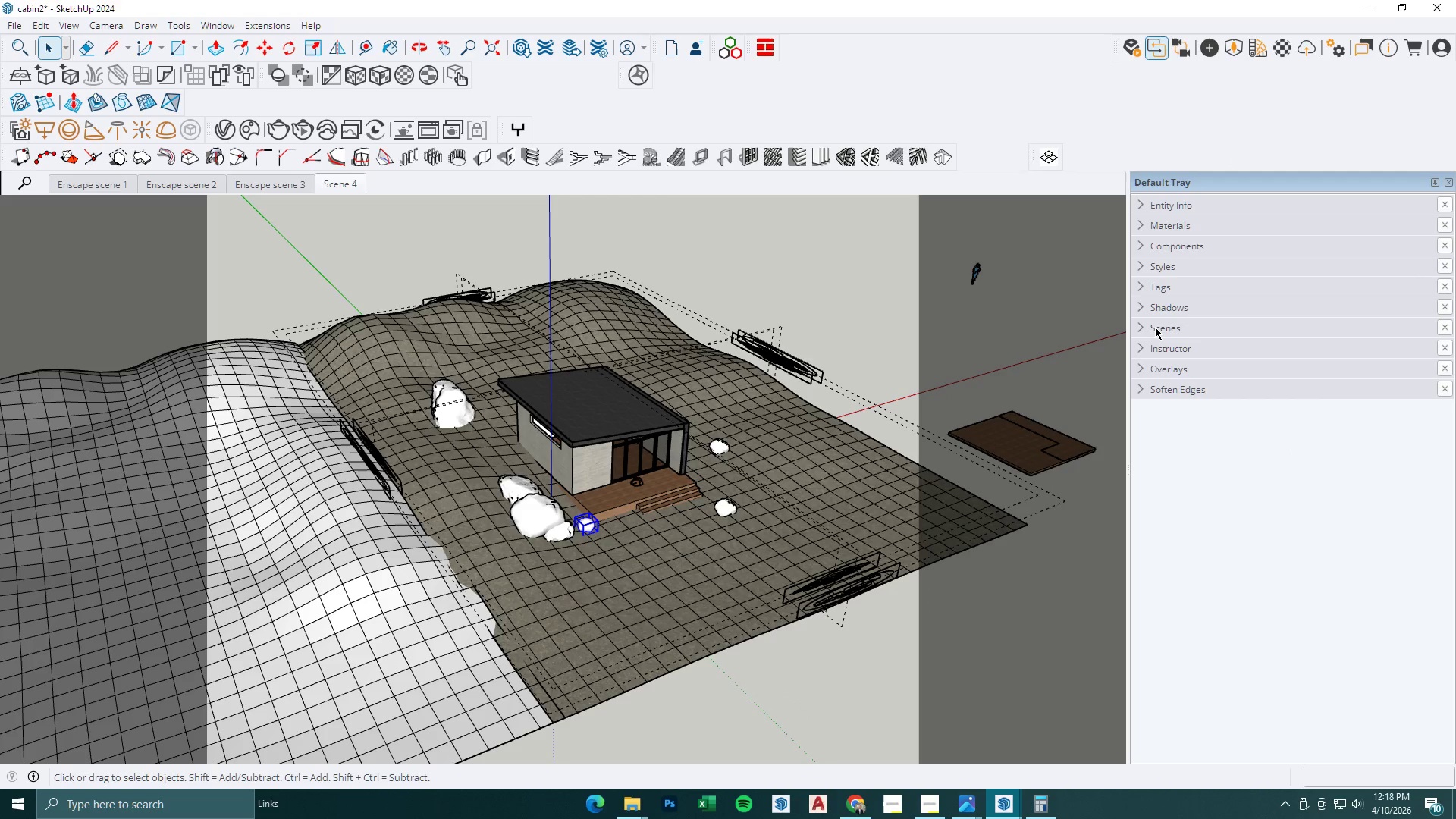 
right_click([852, 257])
 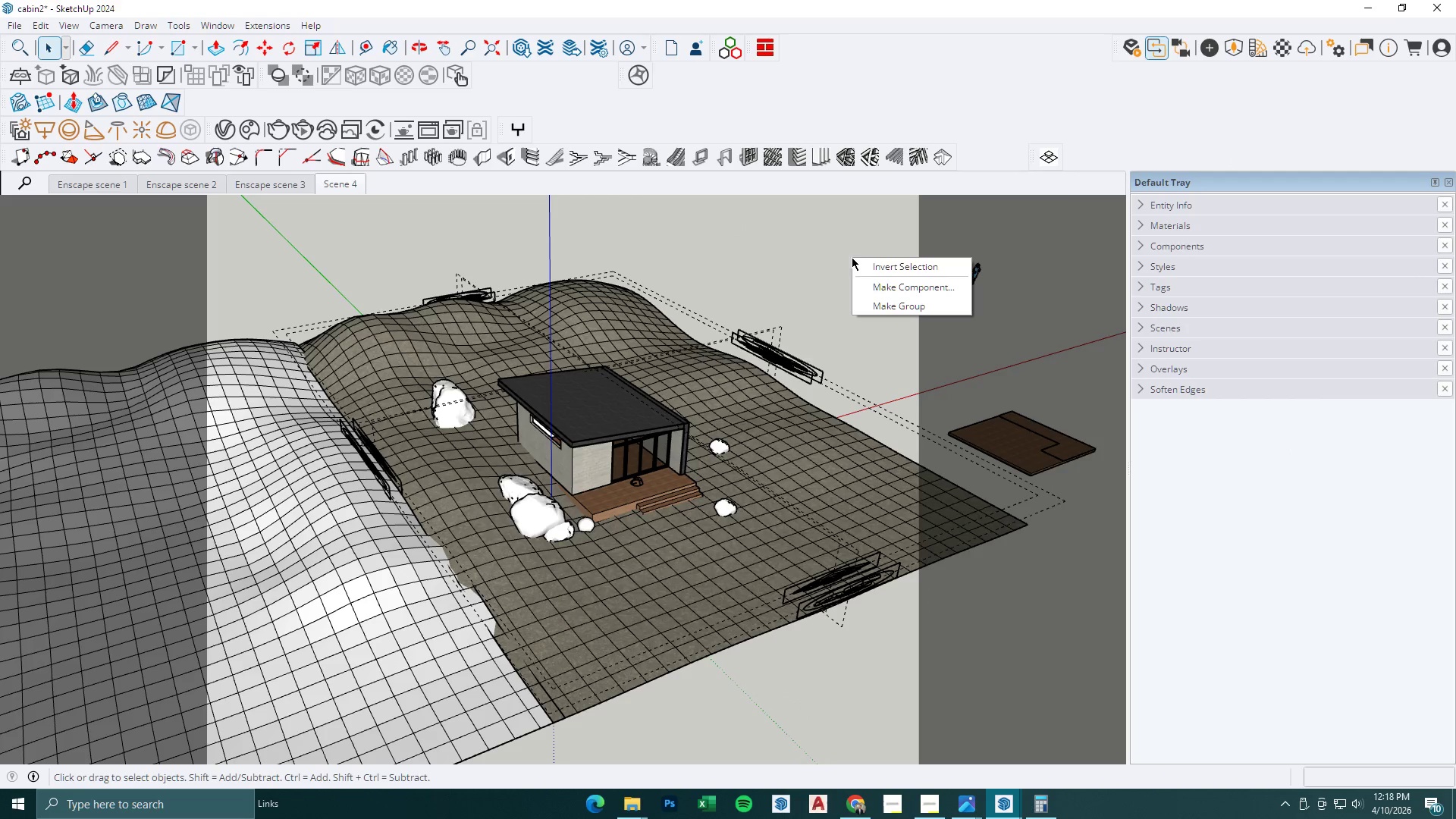 
left_click([836, 246])
 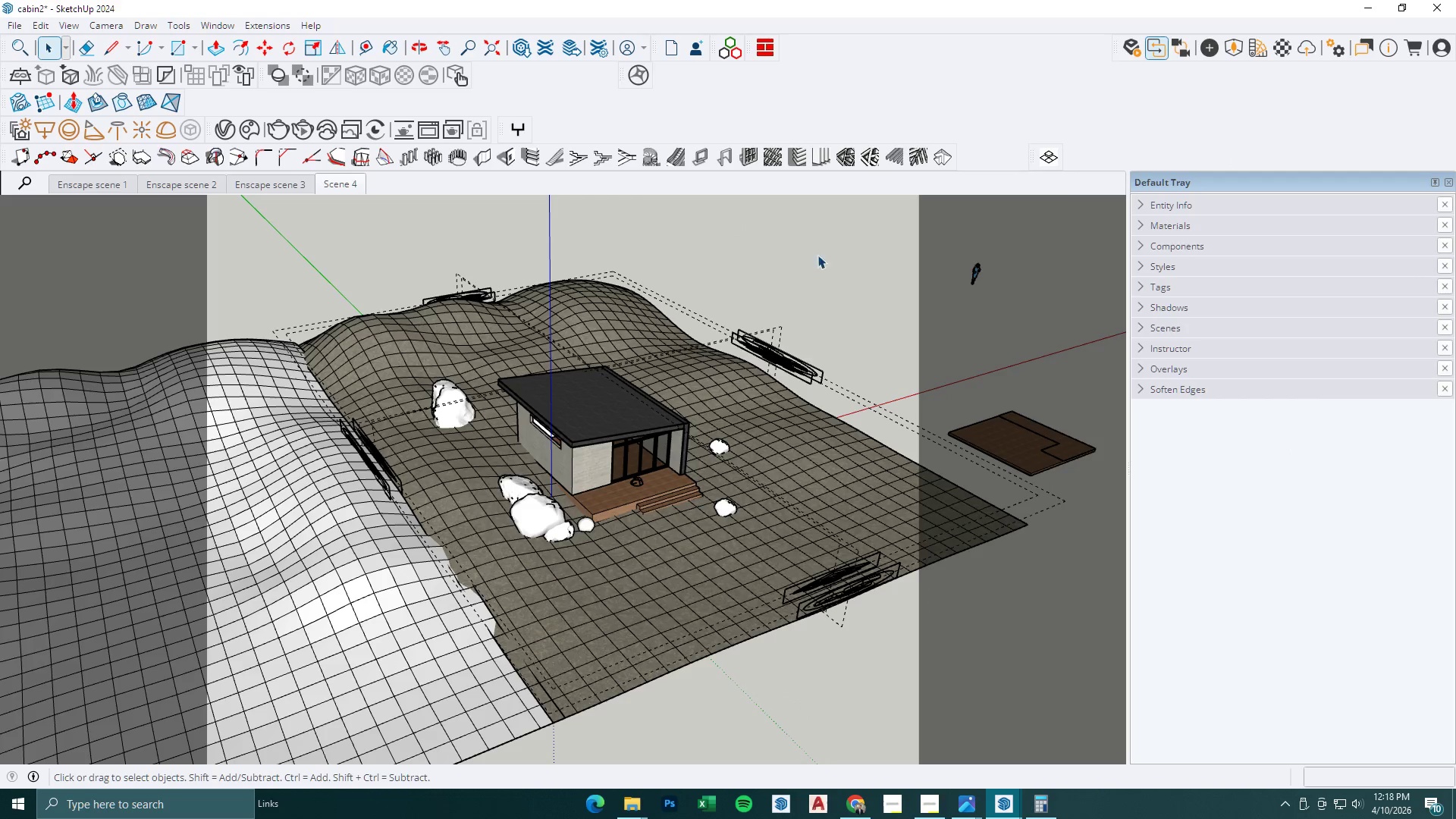 
key(Space)
 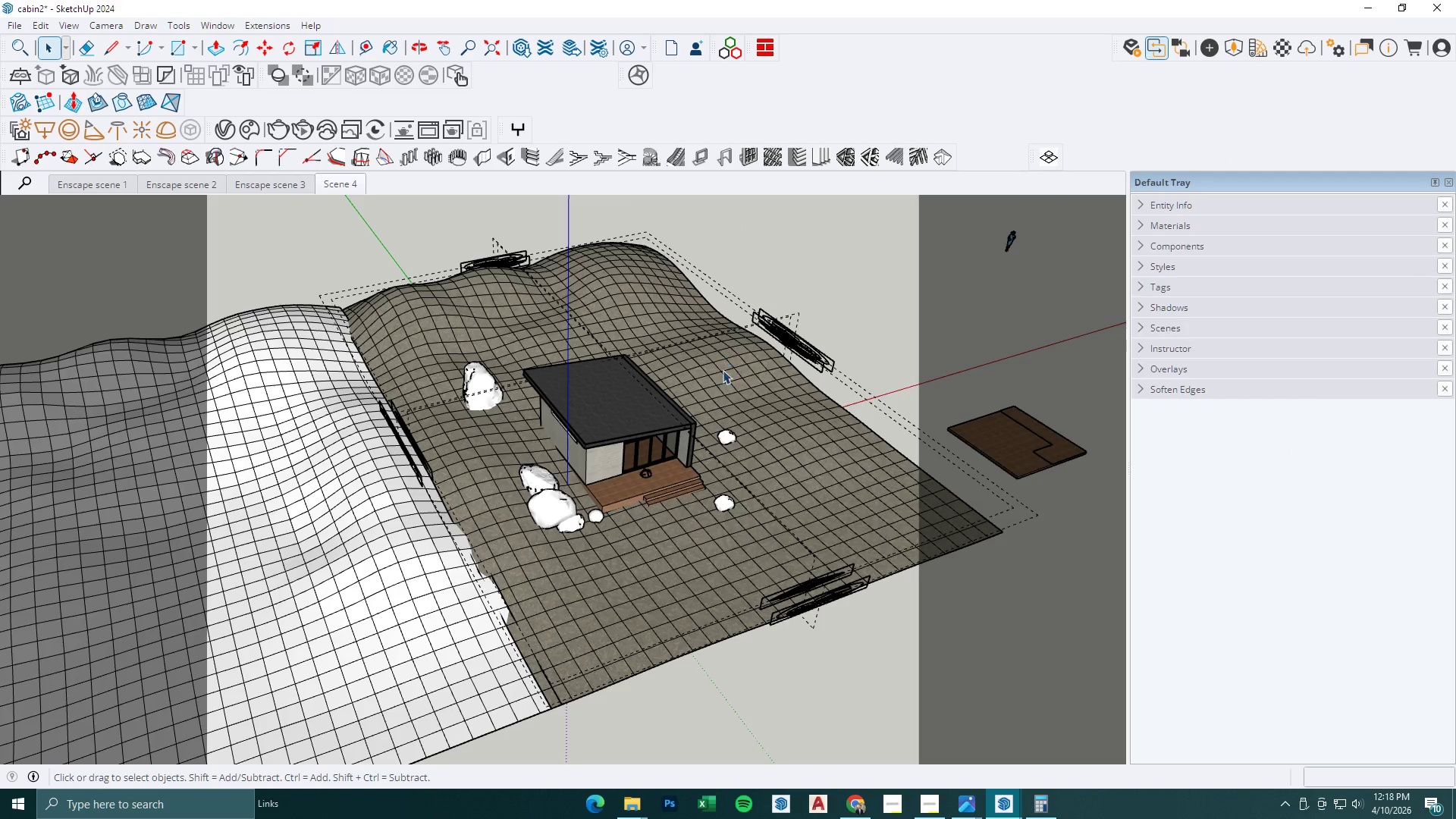 
scroll: coordinate [748, 295], scroll_direction: down, amount: 1.0
 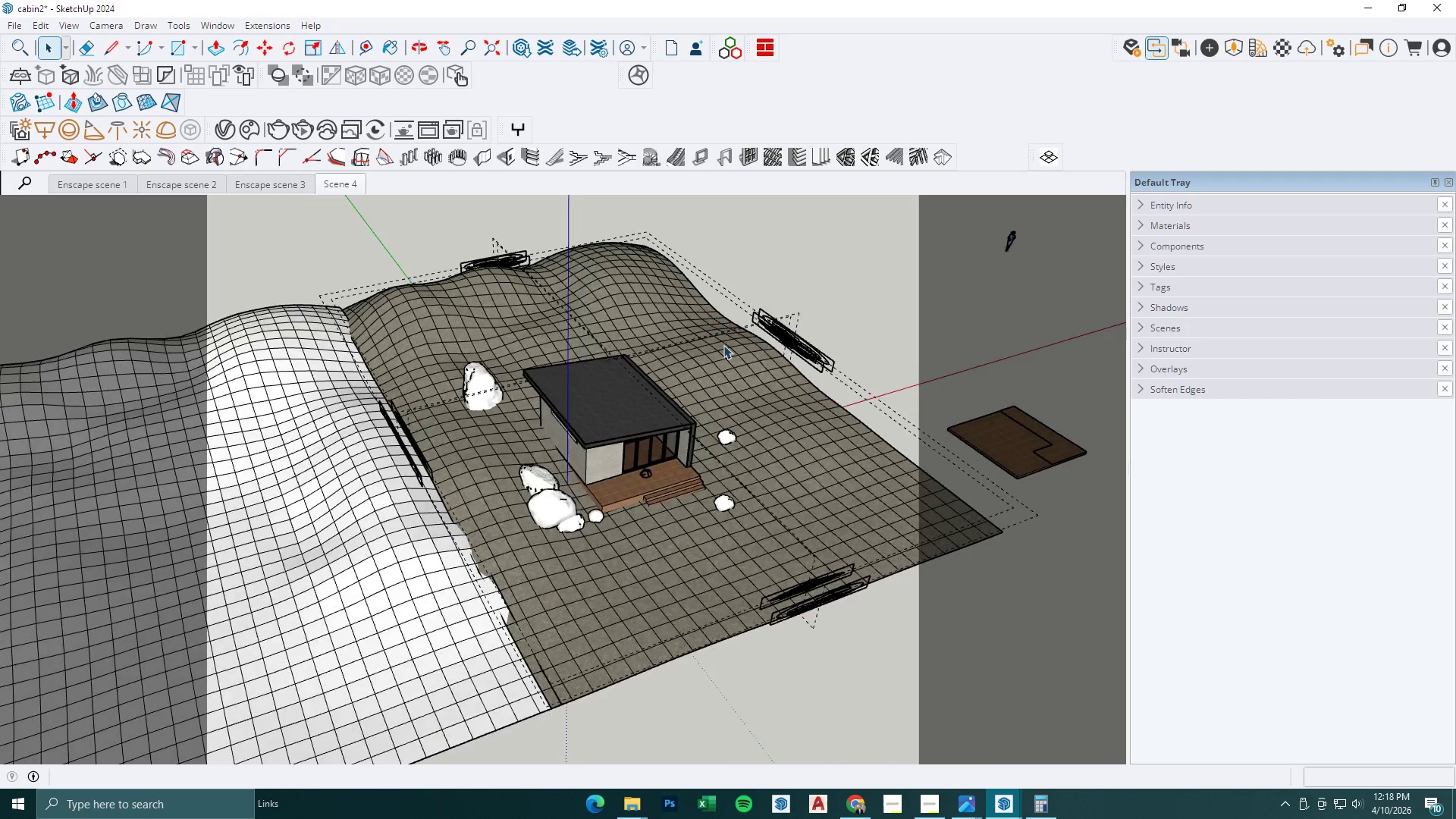 
key(Escape)
 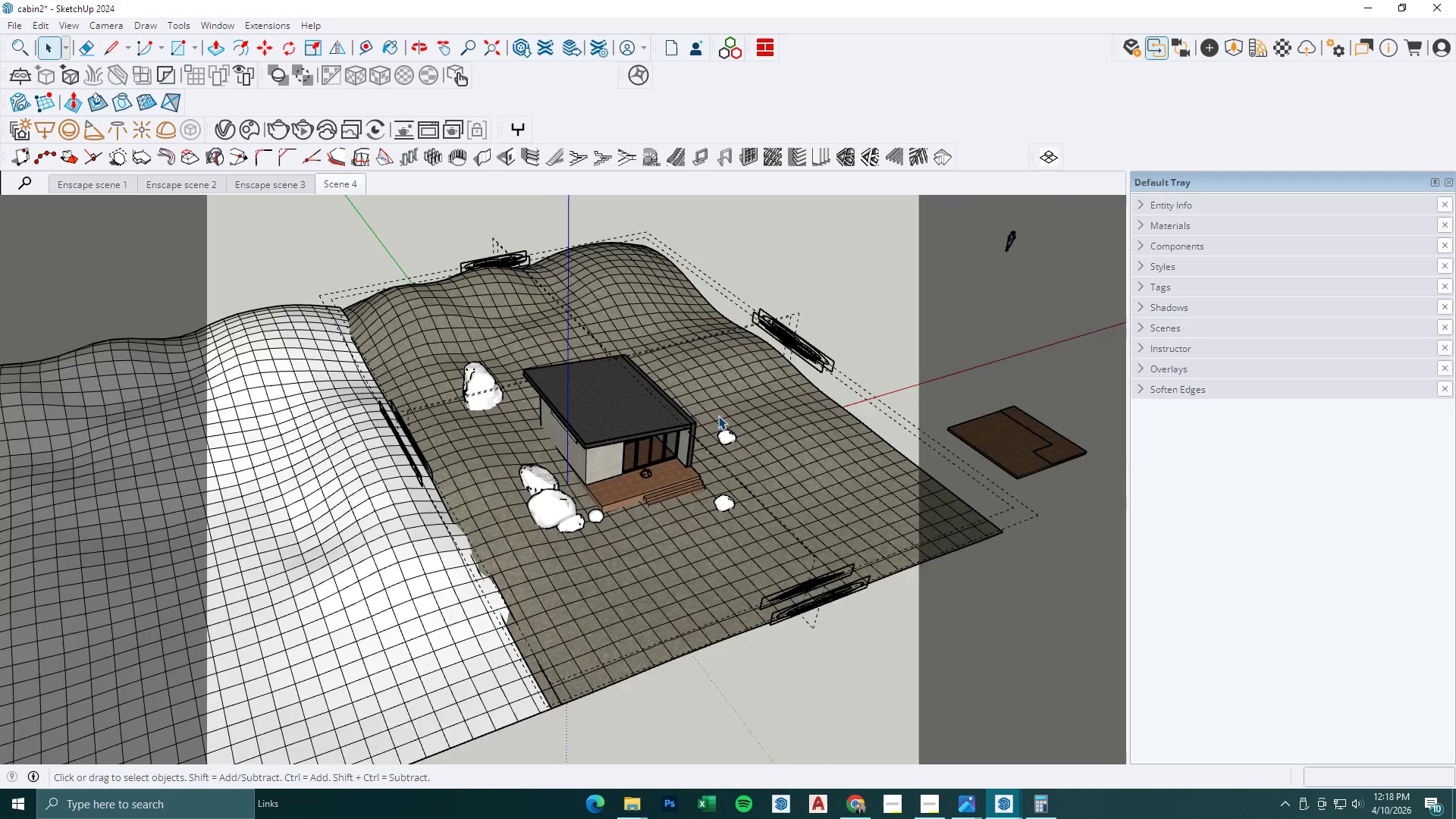 
key(Escape)
 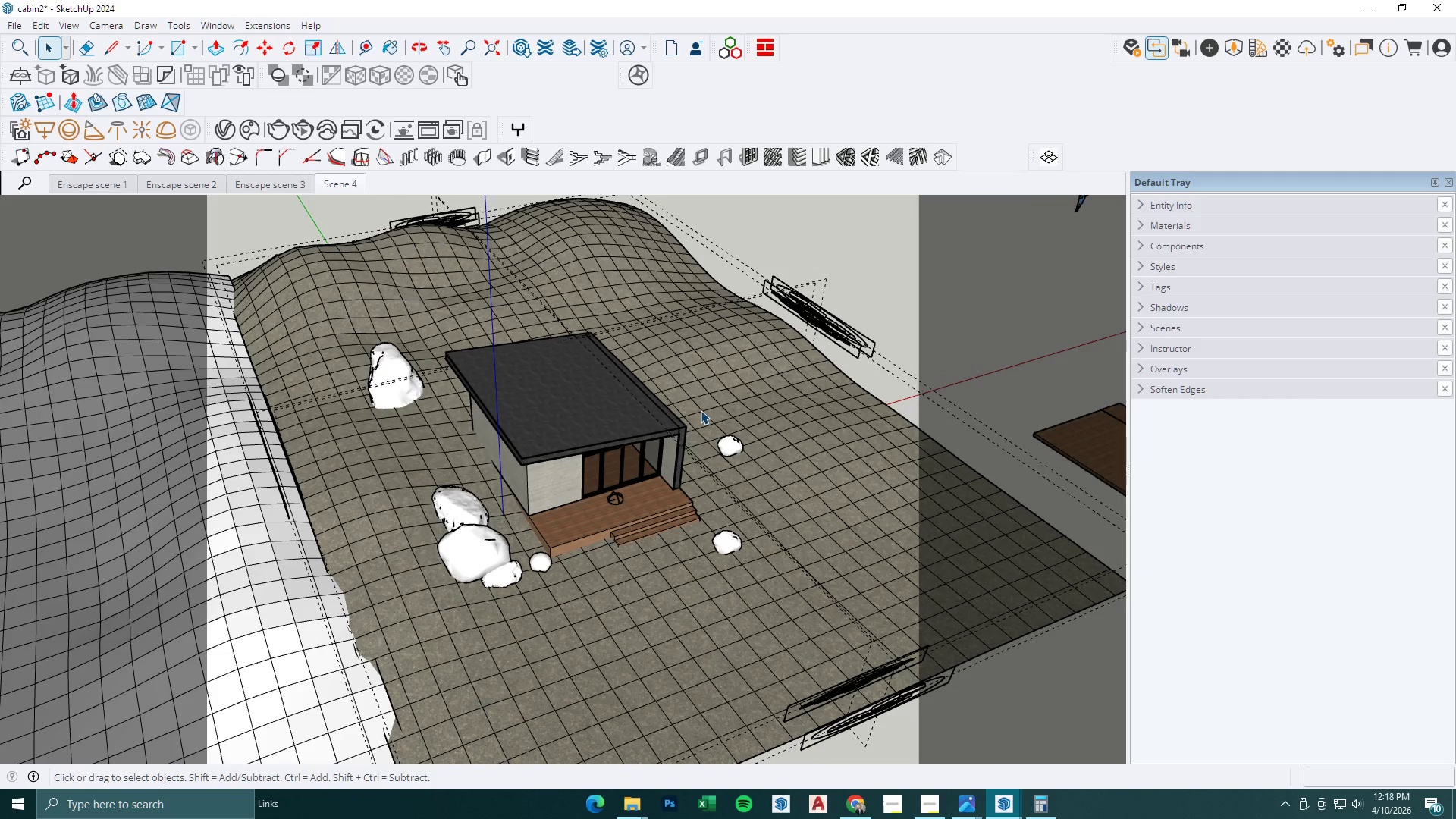 
key(Escape)
 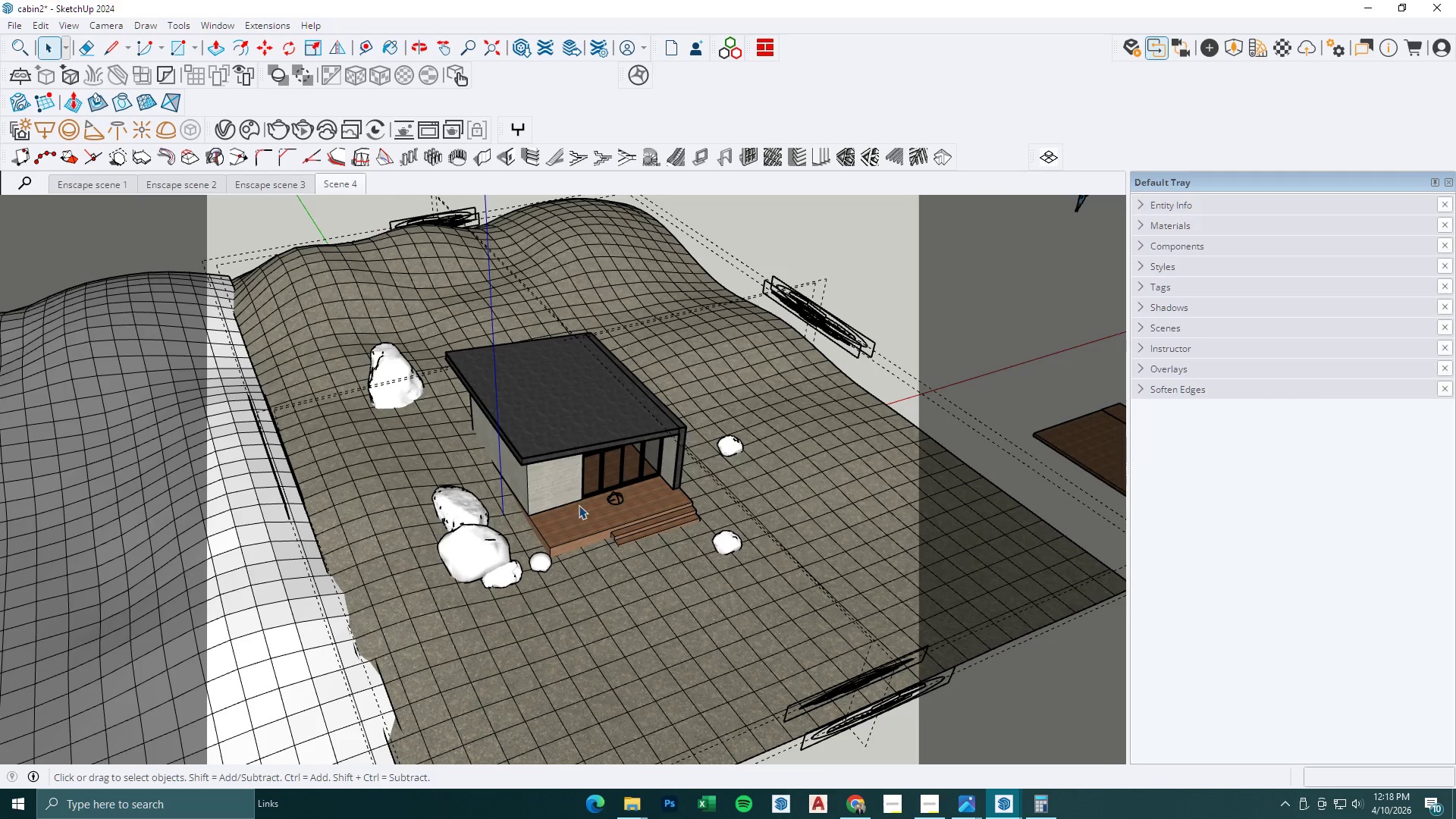 
key(Escape)
 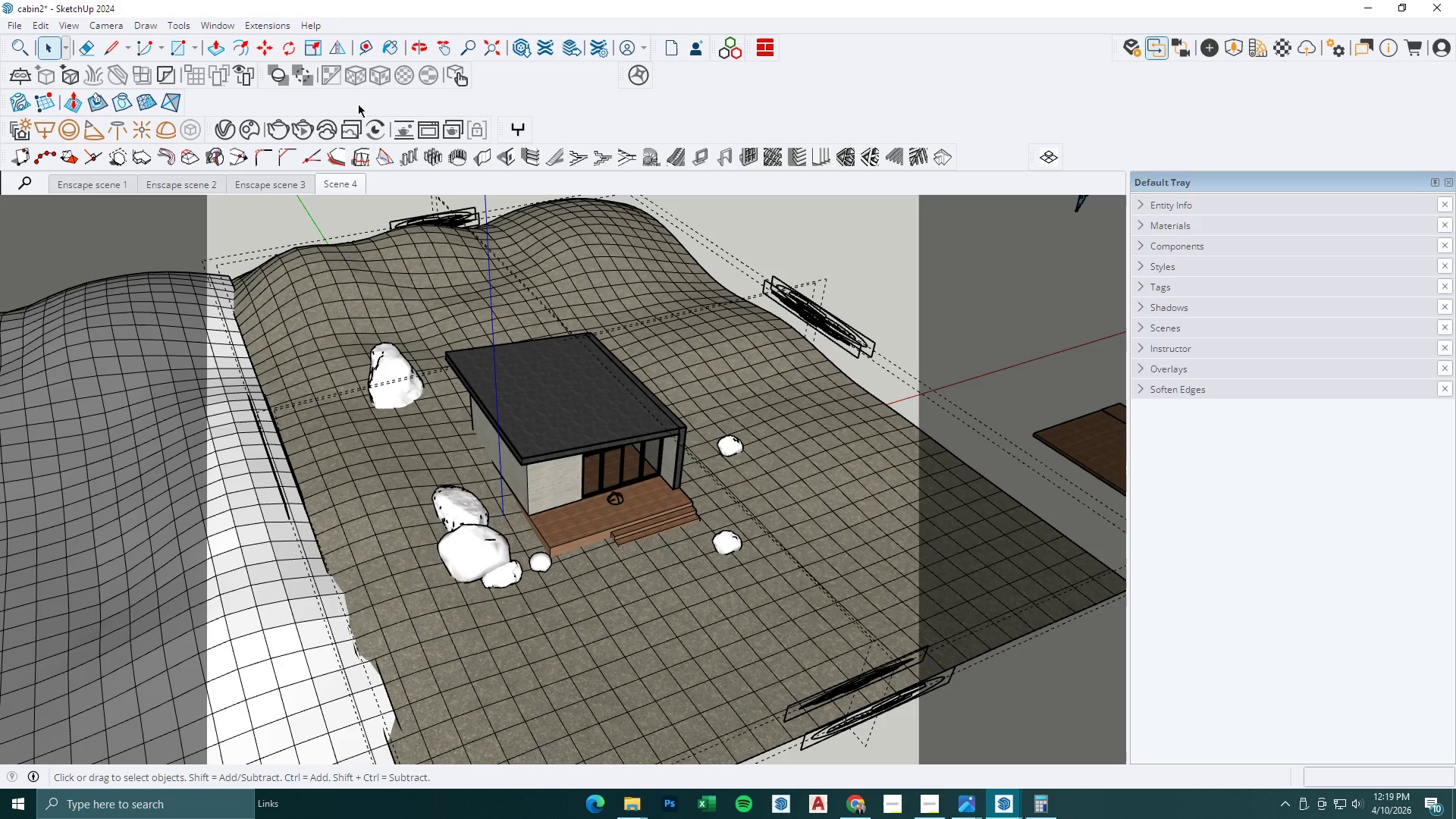 
scroll: coordinate [716, 419], scroll_direction: up, amount: 2.0
 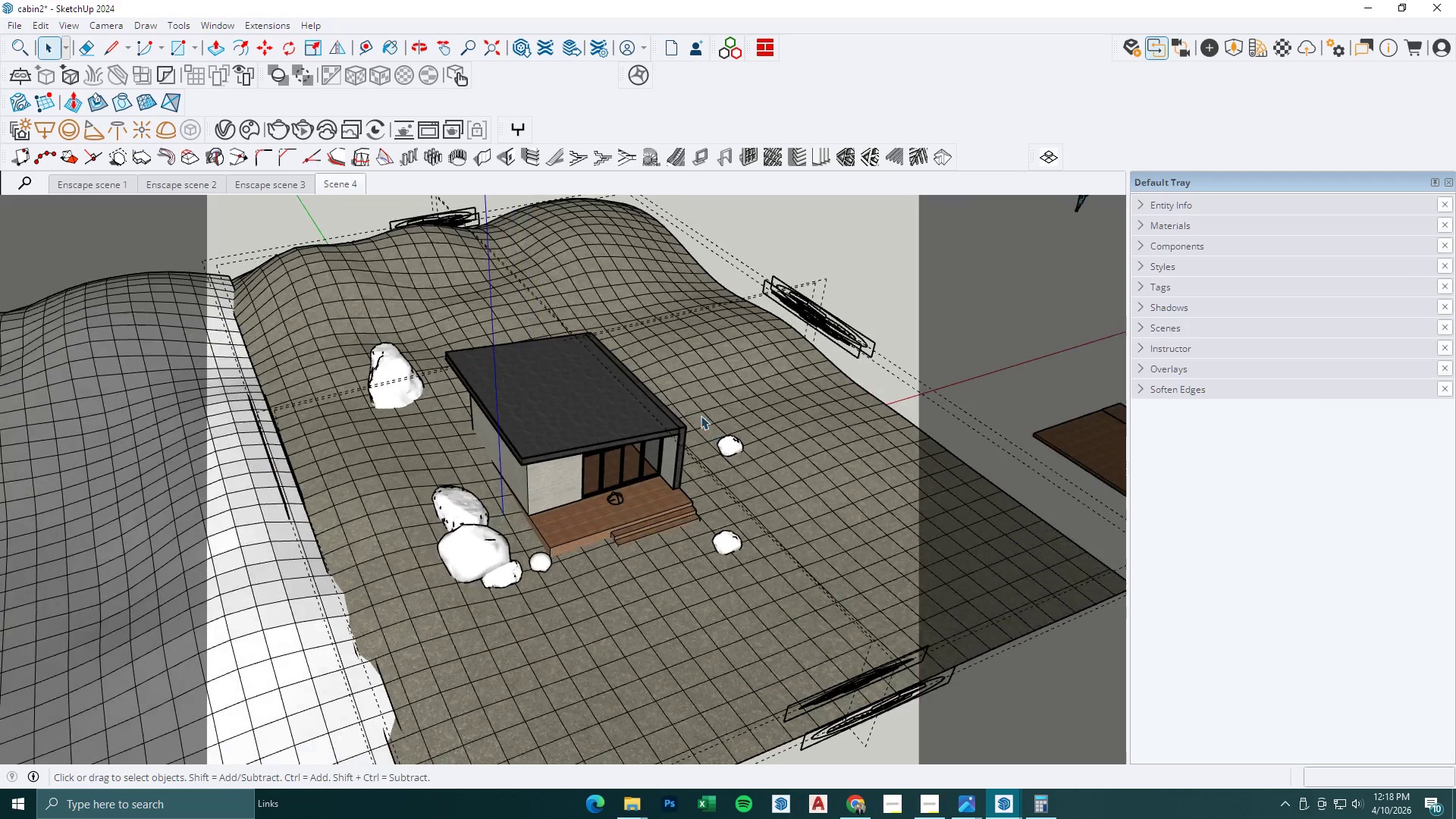 
left_click([224, 132])
 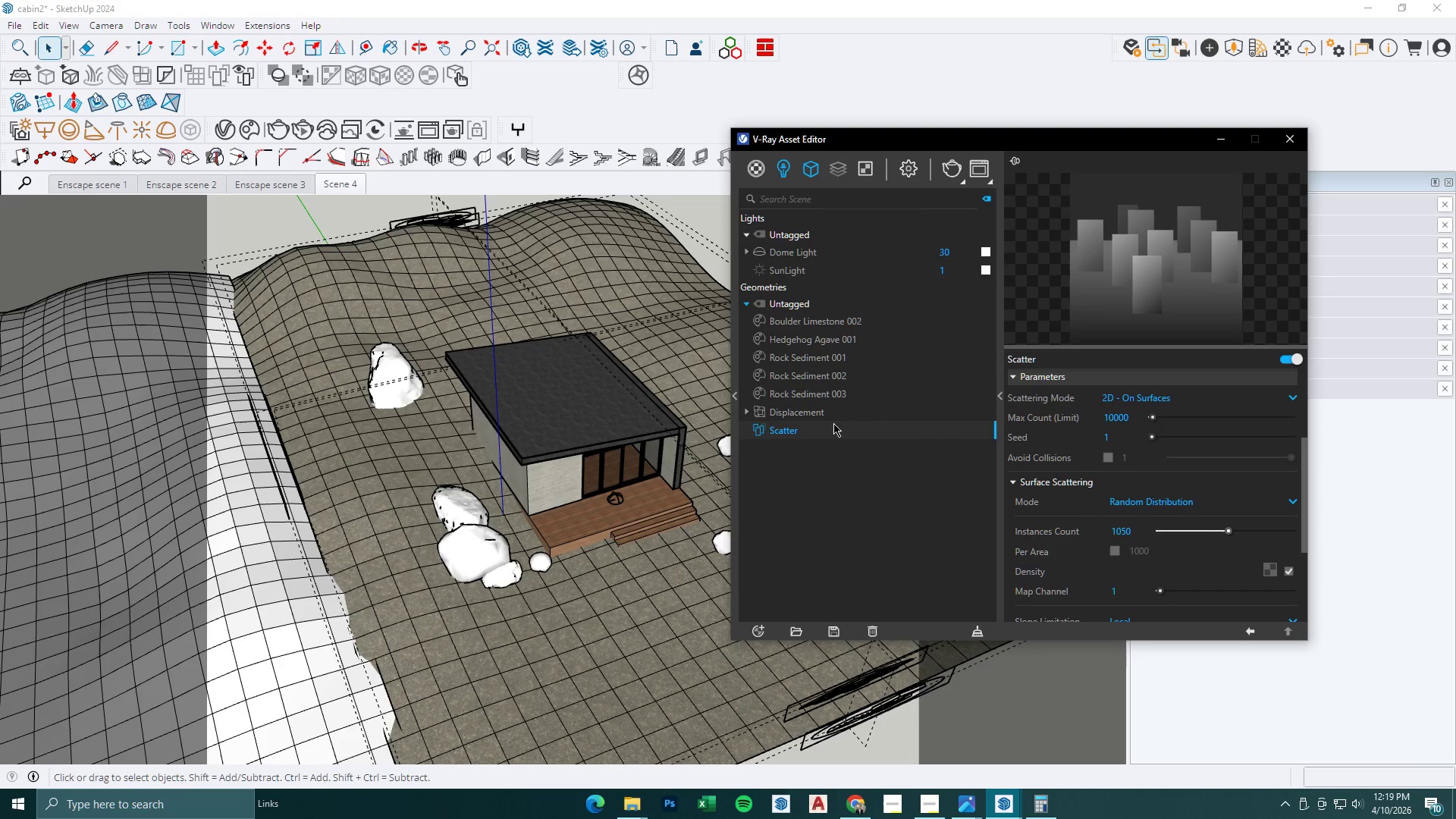 
left_click([803, 427])
 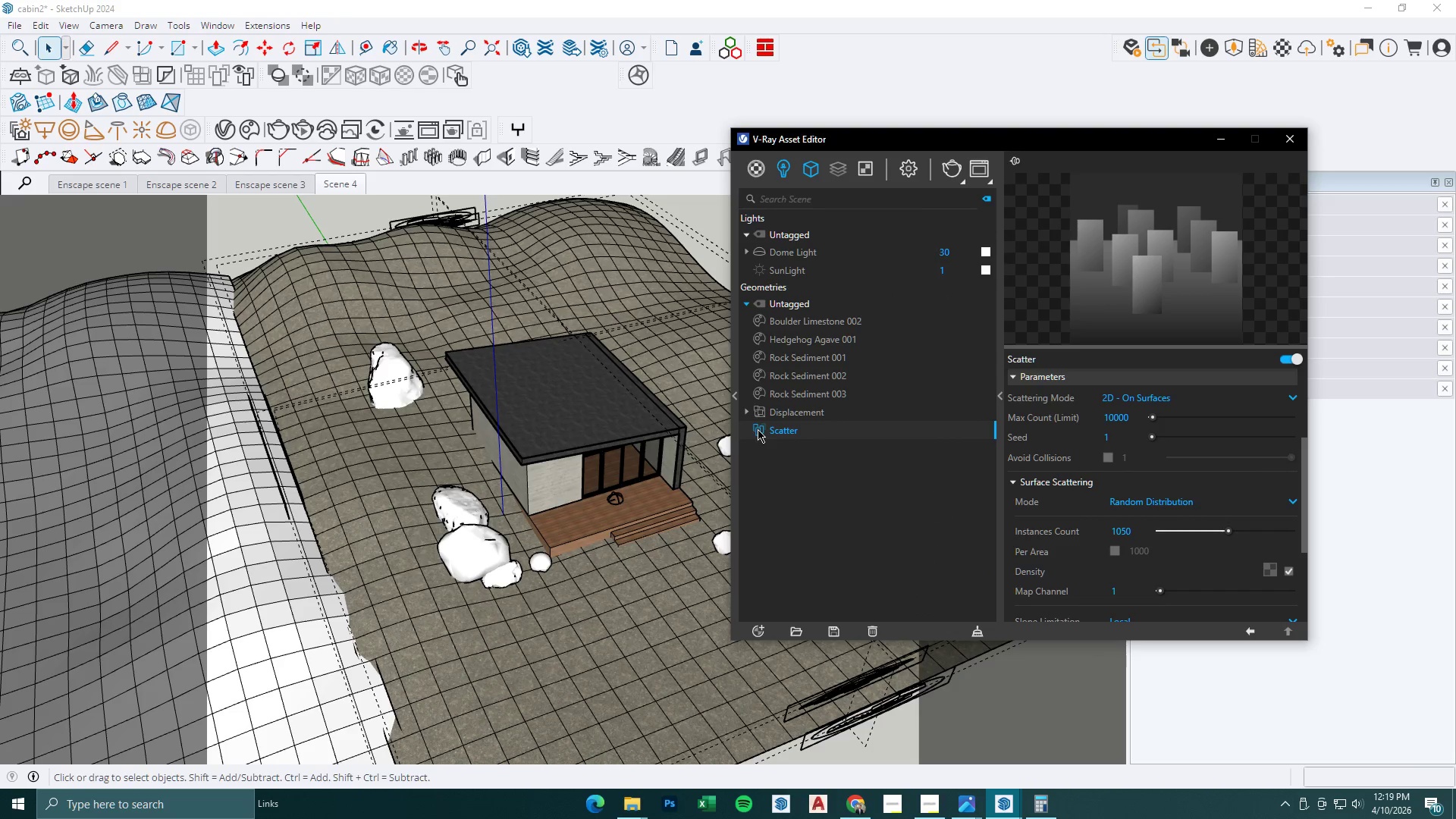 
double_click([758, 427])
 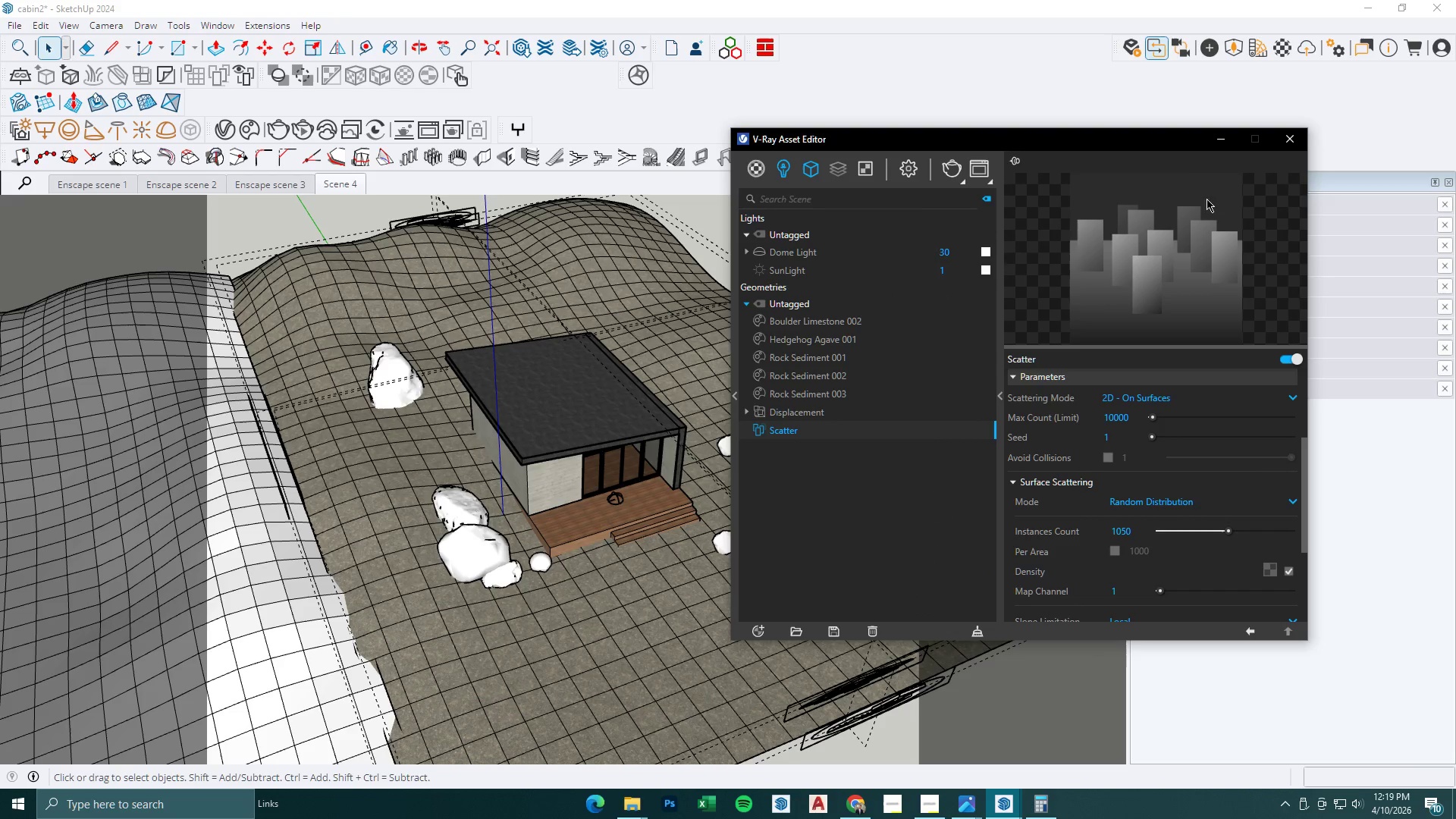 
left_click_drag(start_coordinate=[1149, 136], to_coordinate=[1161, 120])
 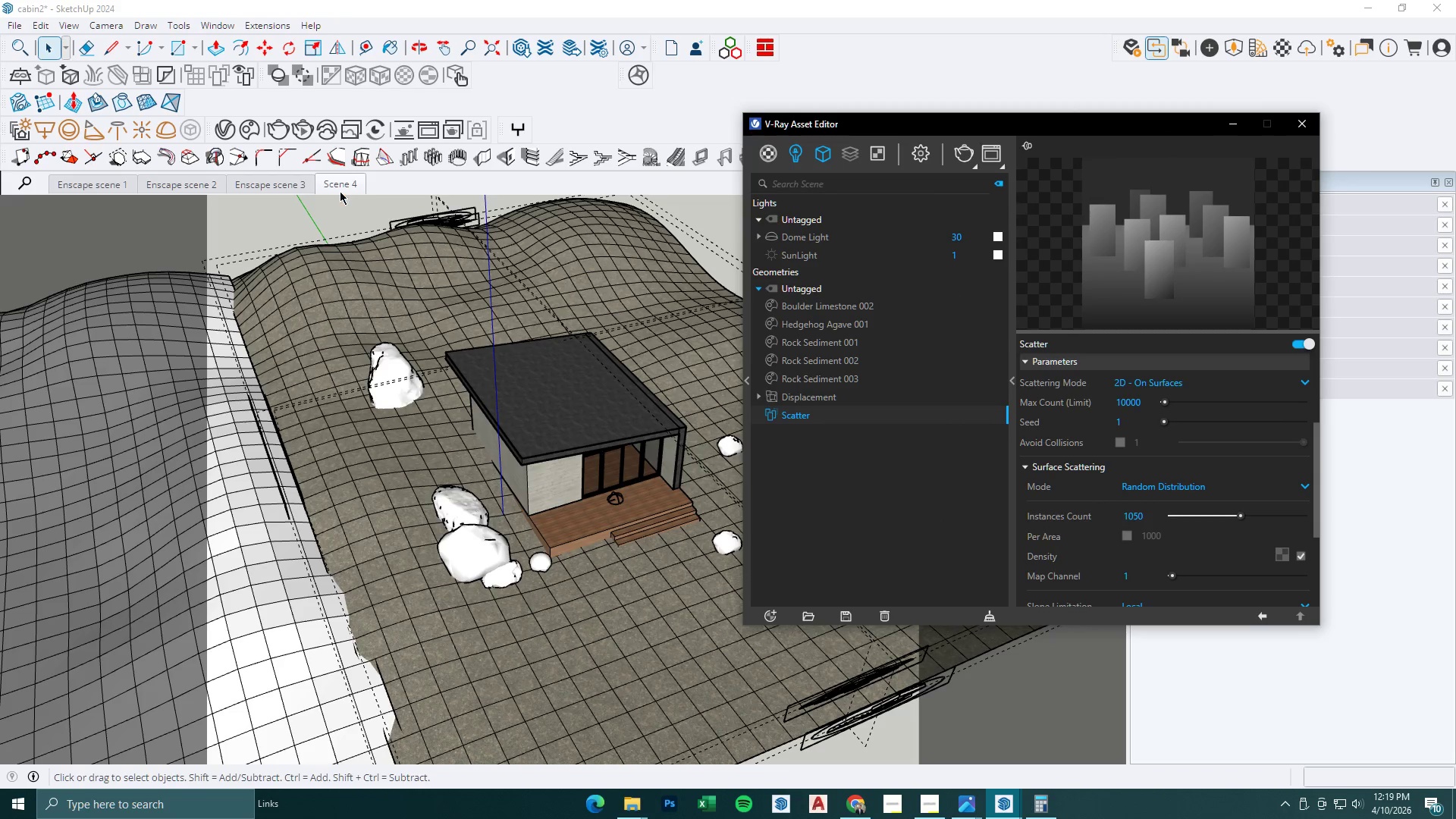 
left_click([341, 184])
 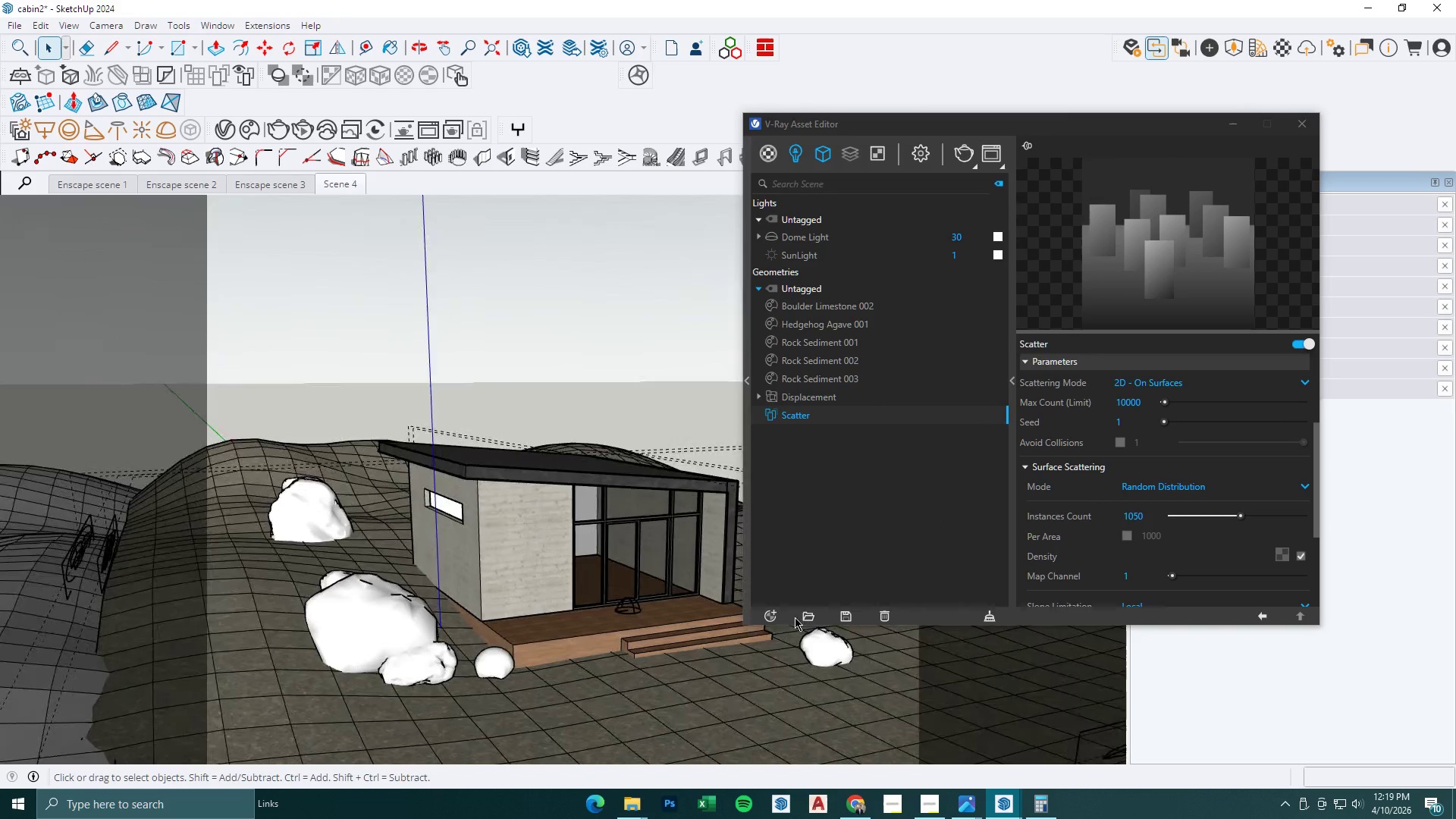 
left_click([1004, 806])
 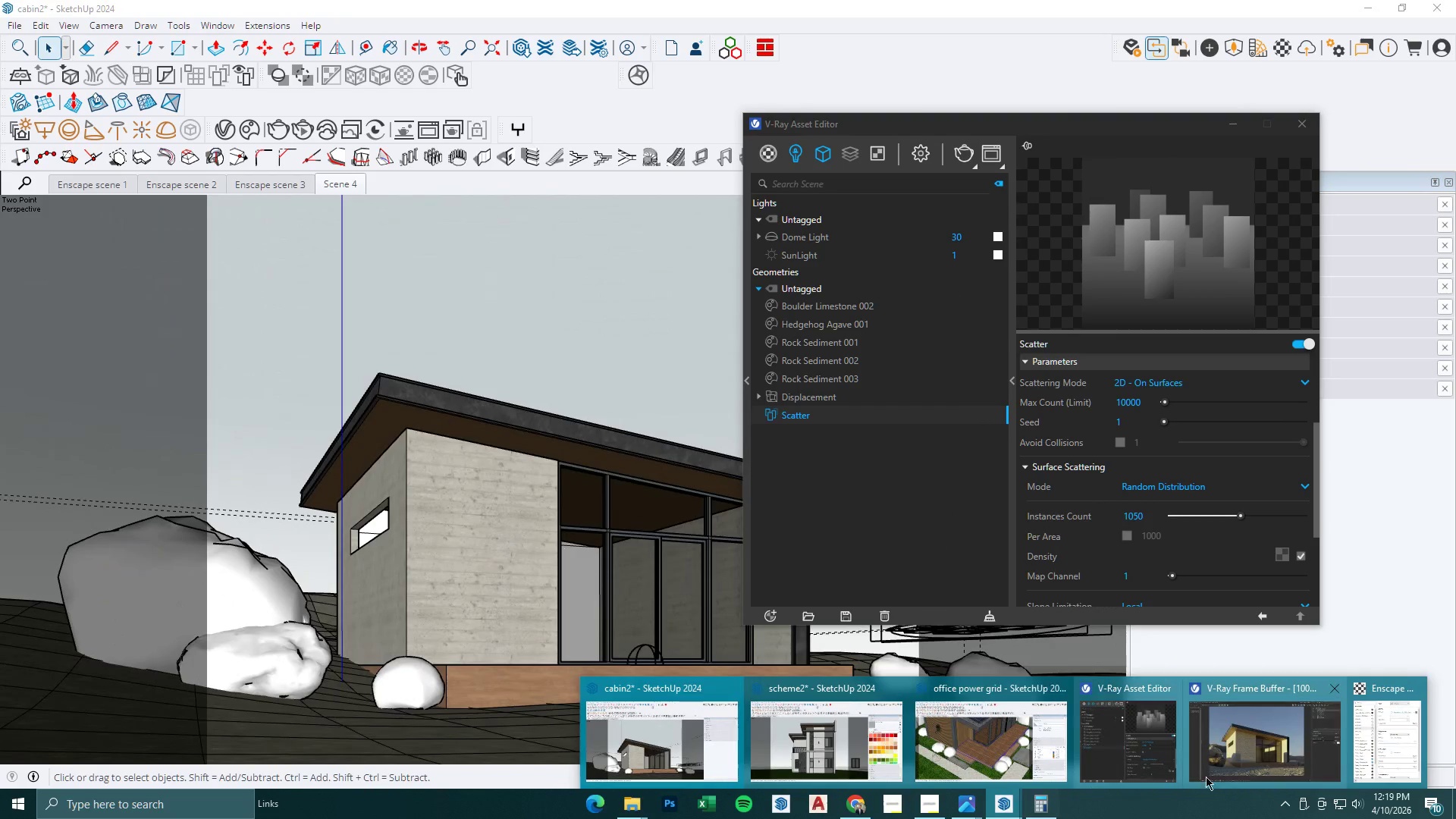 
left_click([1256, 767])
 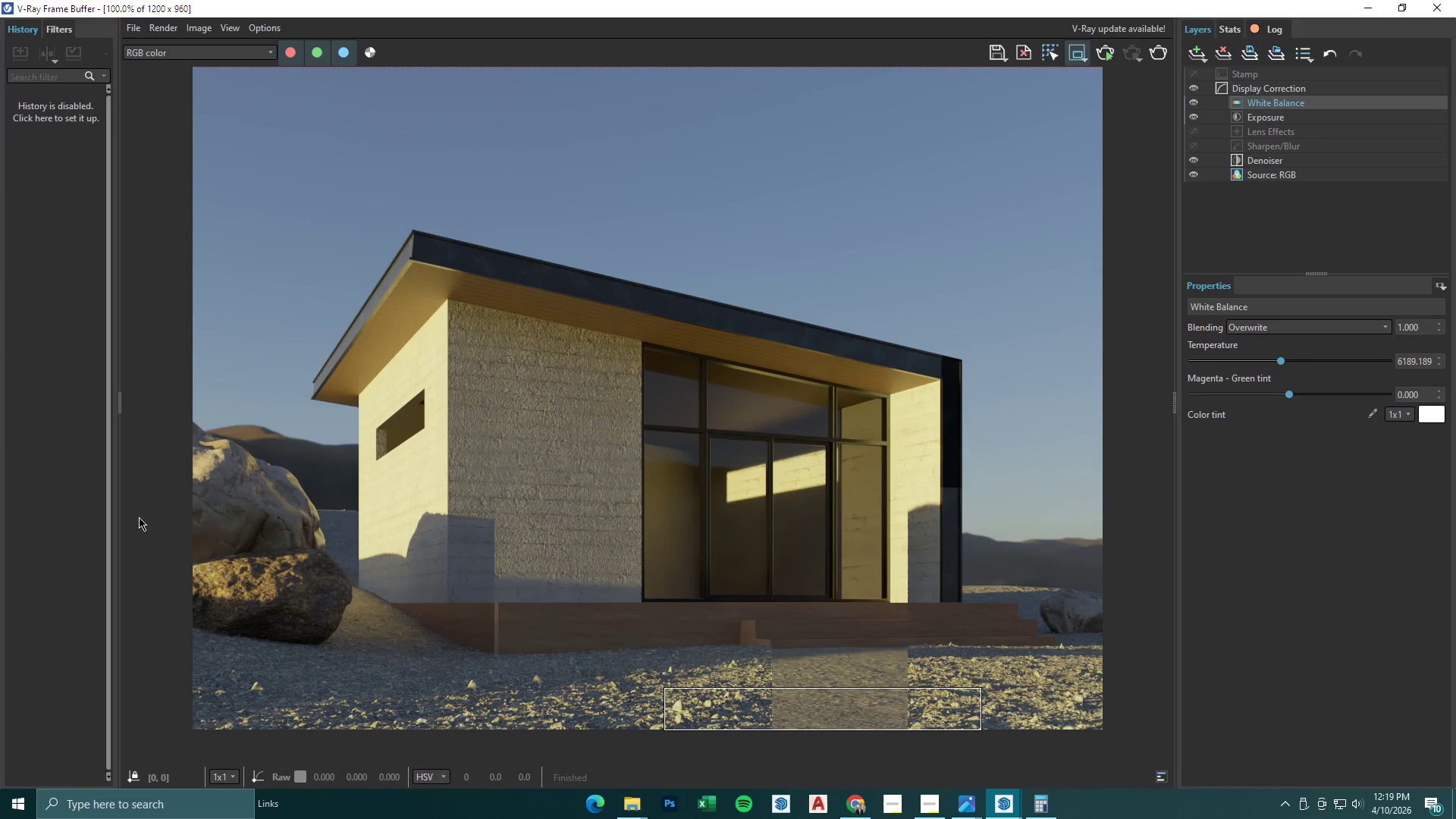 
left_click_drag(start_coordinate=[152, 453], to_coordinate=[1221, 787])
 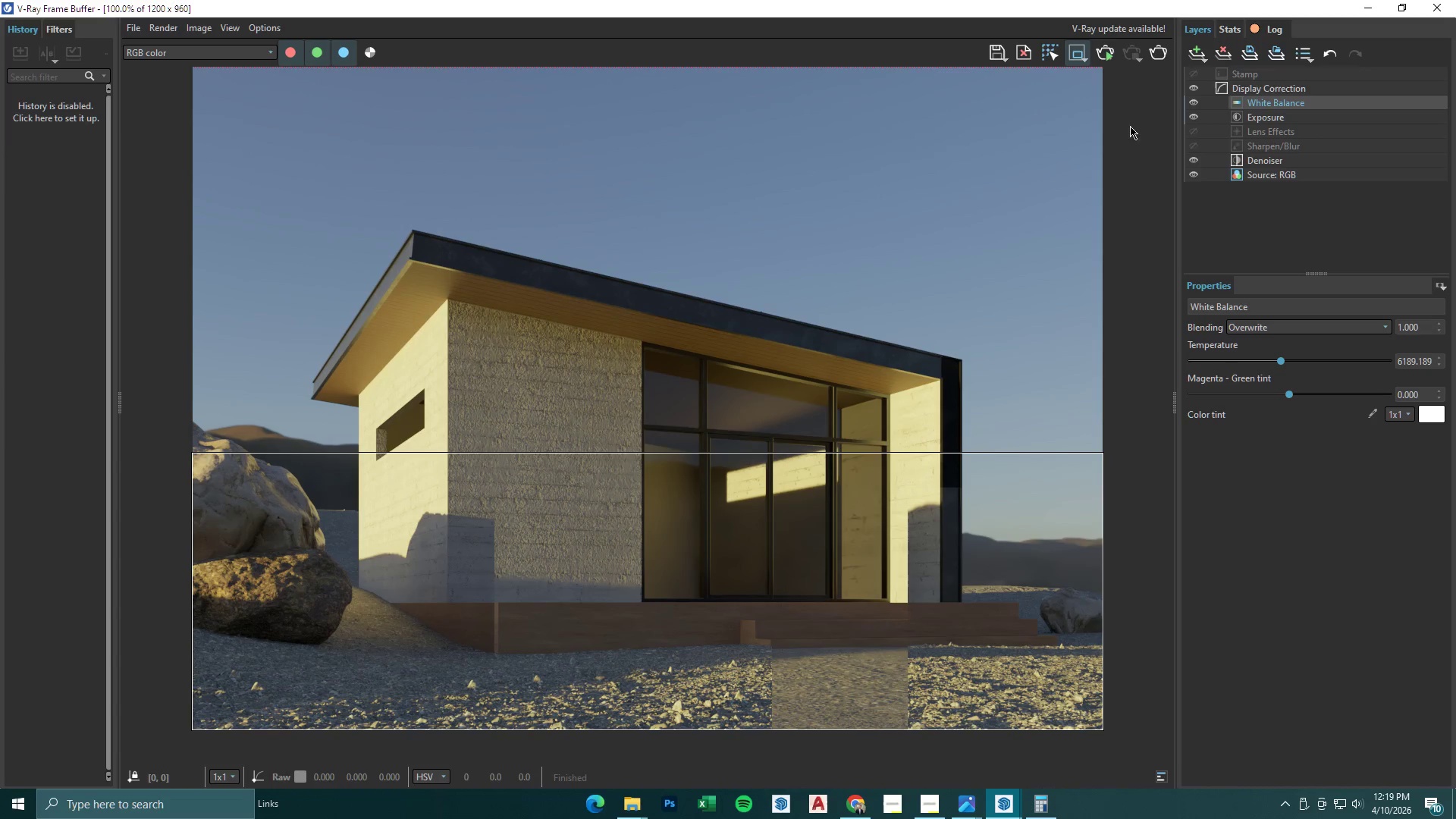 
left_click([1107, 55])
 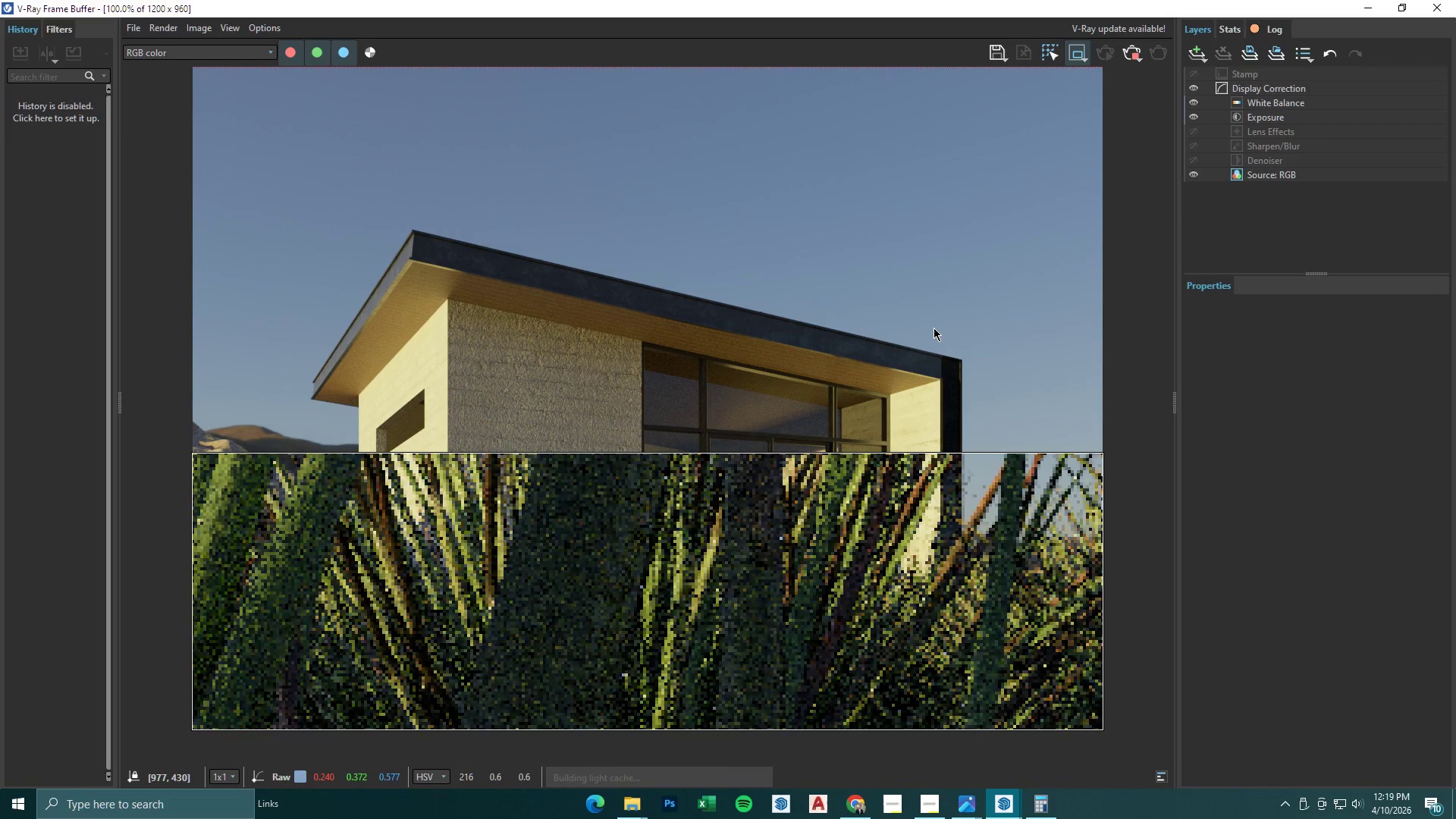 
left_click_drag(start_coordinate=[819, 8], to_coordinate=[562, 180])
 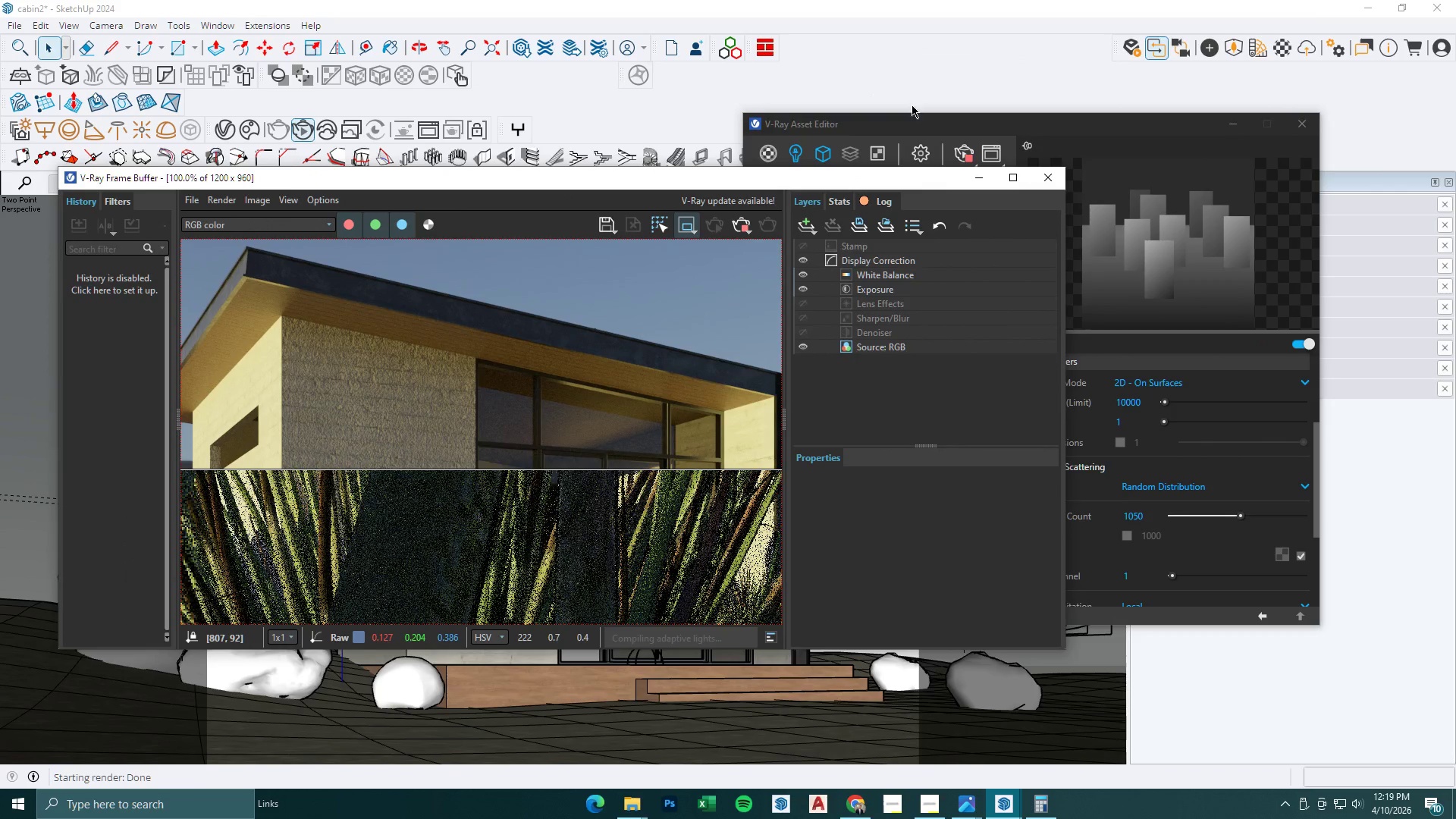 
left_click([909, 119])
 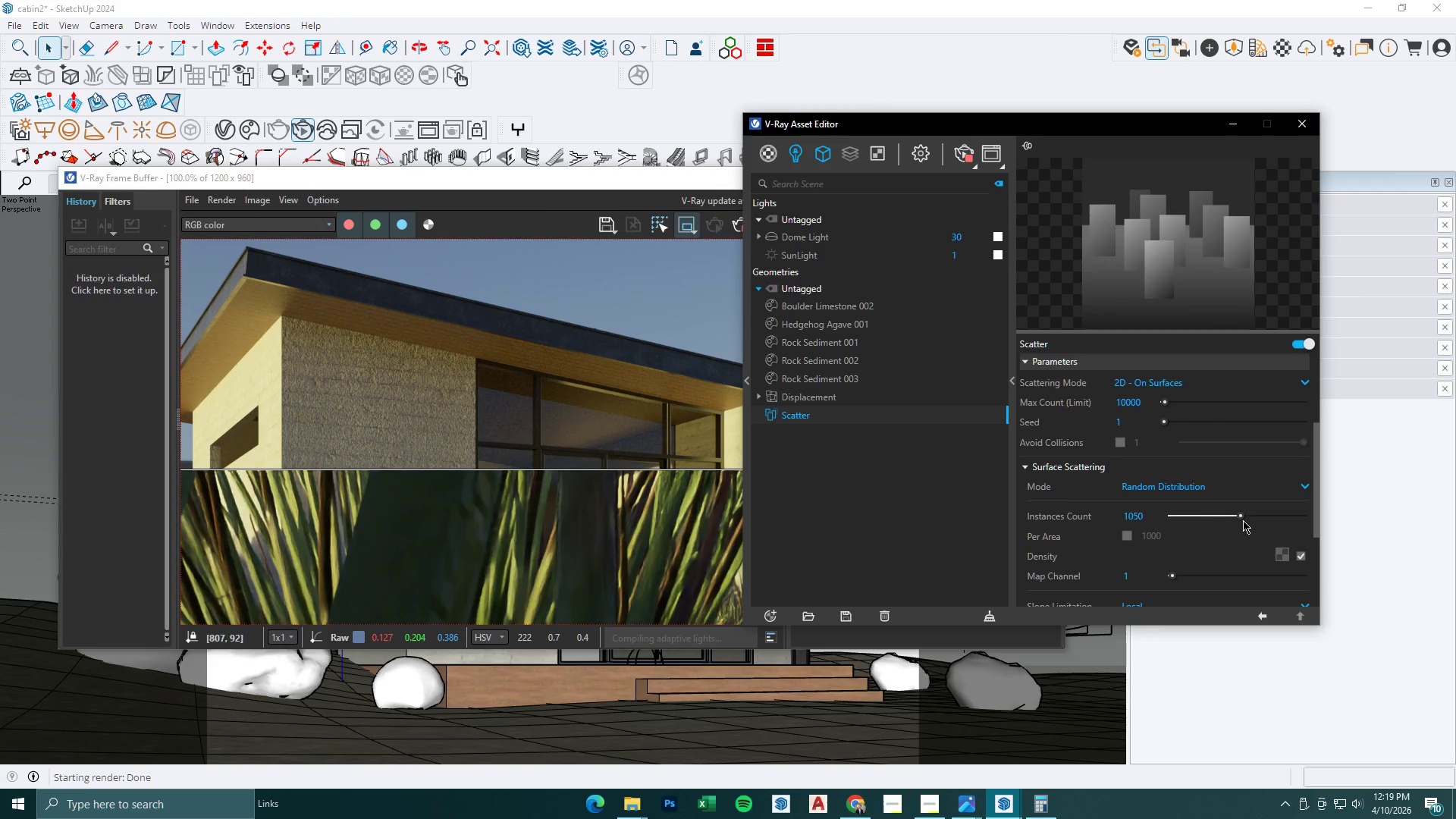 
left_click_drag(start_coordinate=[1244, 516], to_coordinate=[1216, 516])
 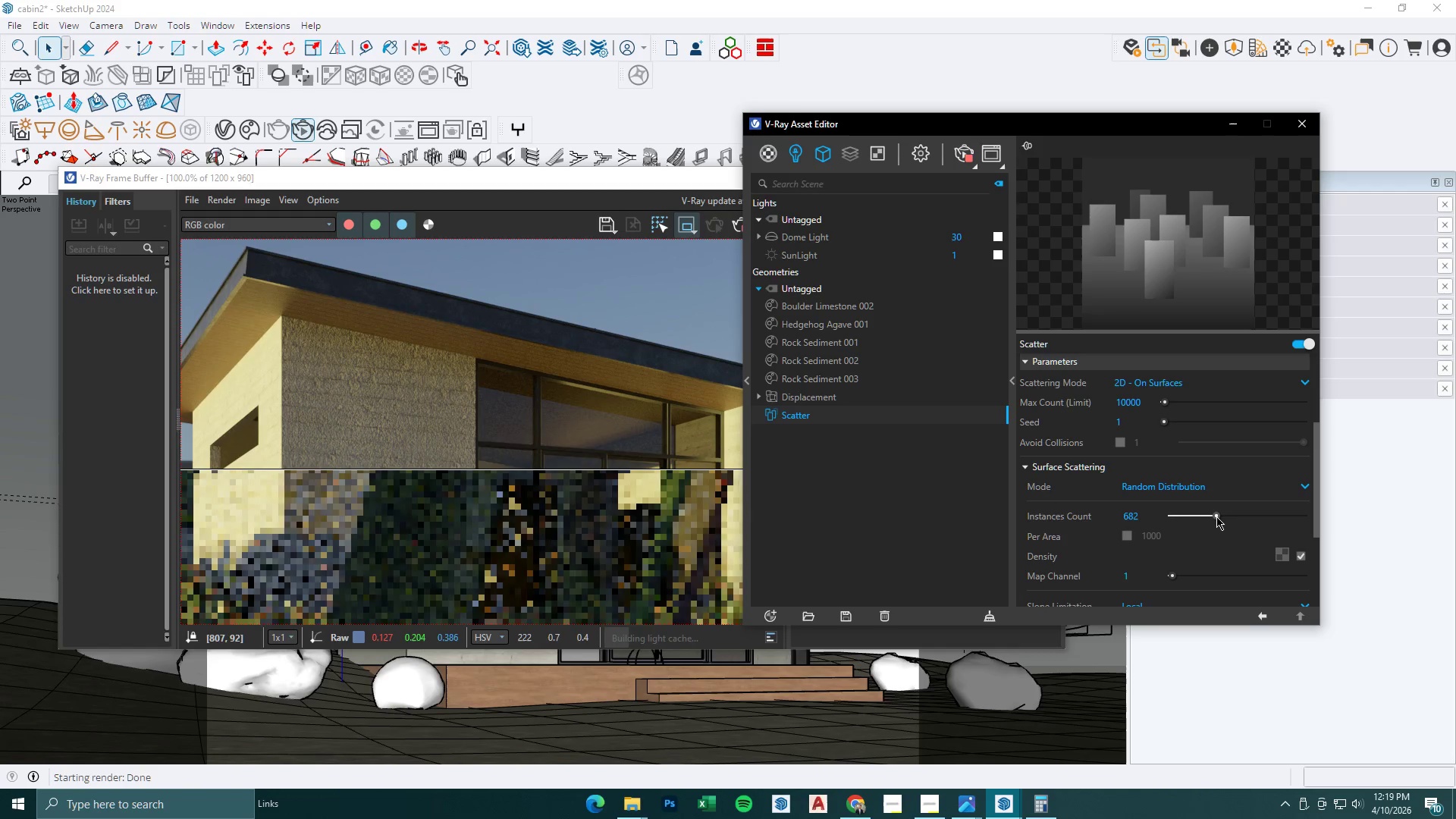 
left_click_drag(start_coordinate=[1216, 516], to_coordinate=[1176, 521])
 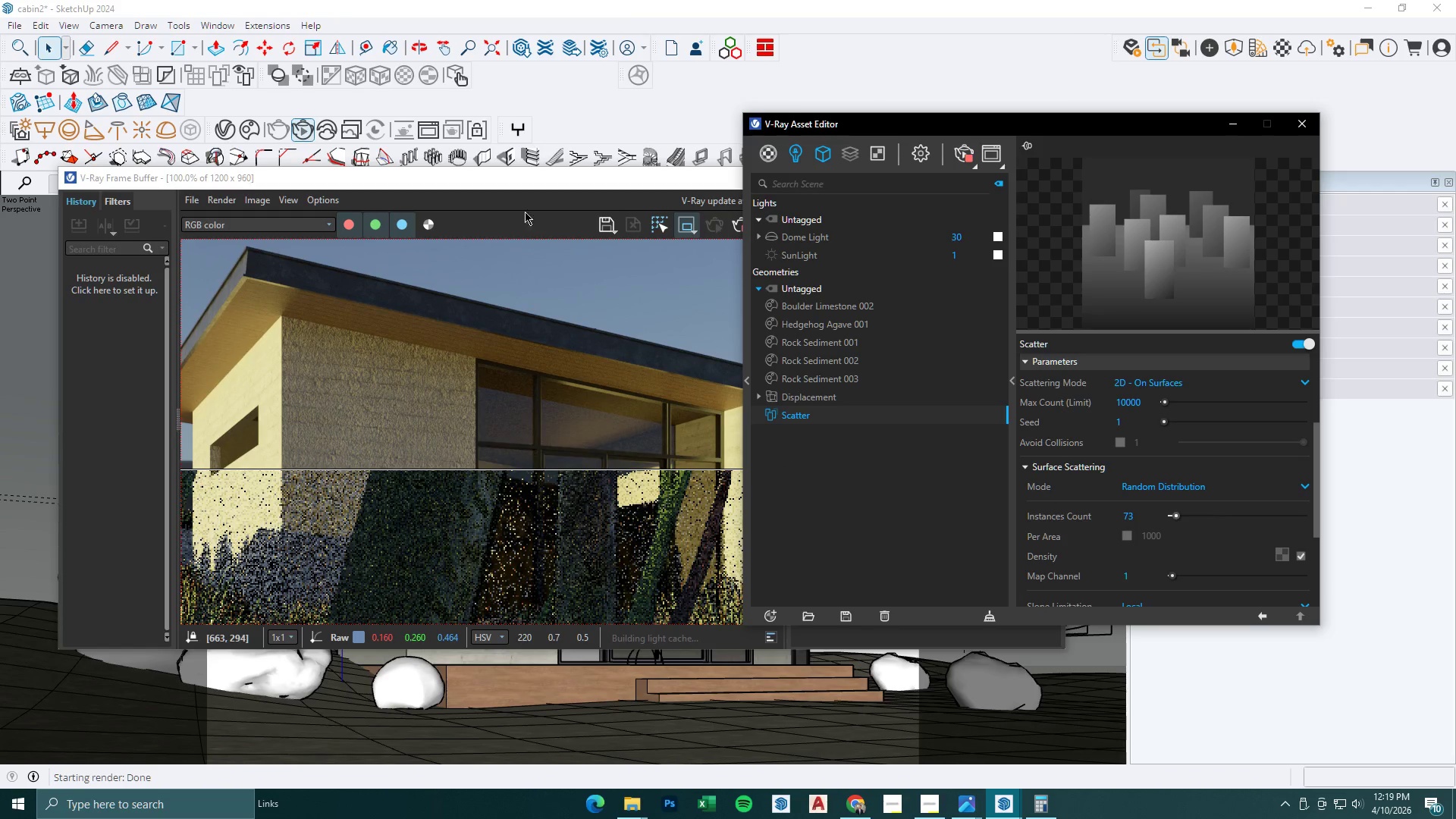 
left_click_drag(start_coordinate=[523, 184], to_coordinate=[544, 109])
 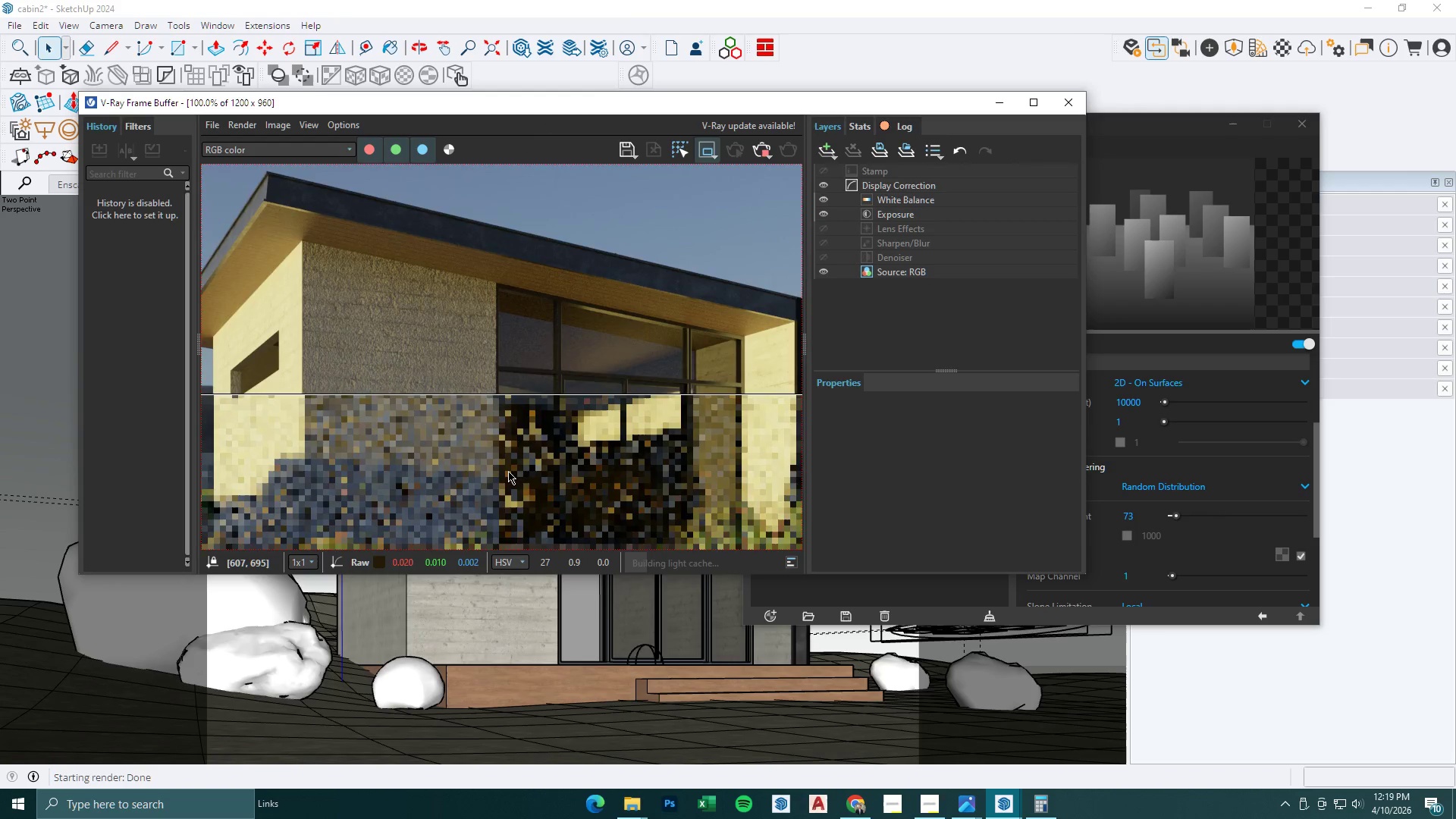 
scroll: coordinate [509, 472], scroll_direction: down, amount: 1.0
 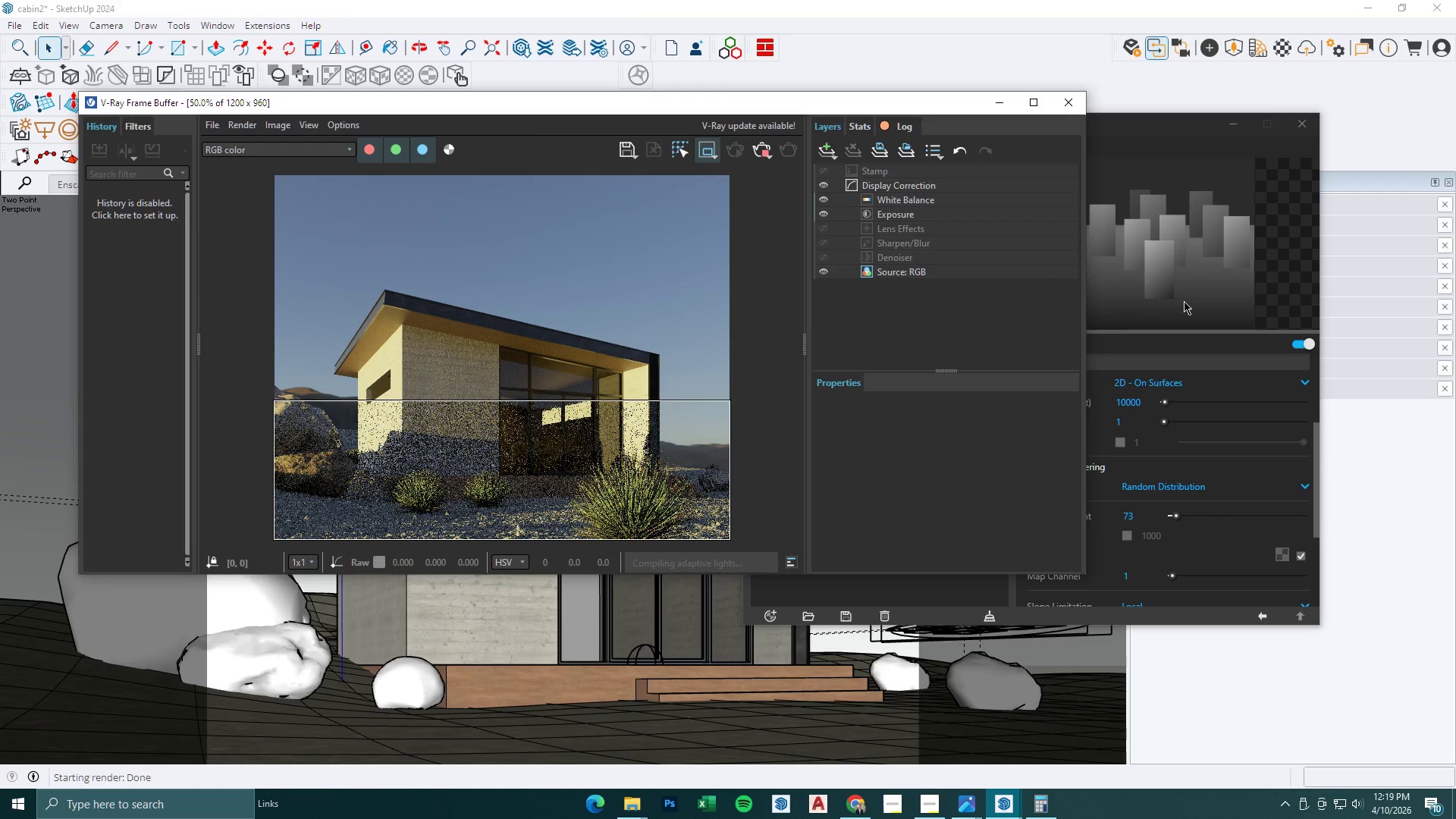 
left_click([1154, 124])
 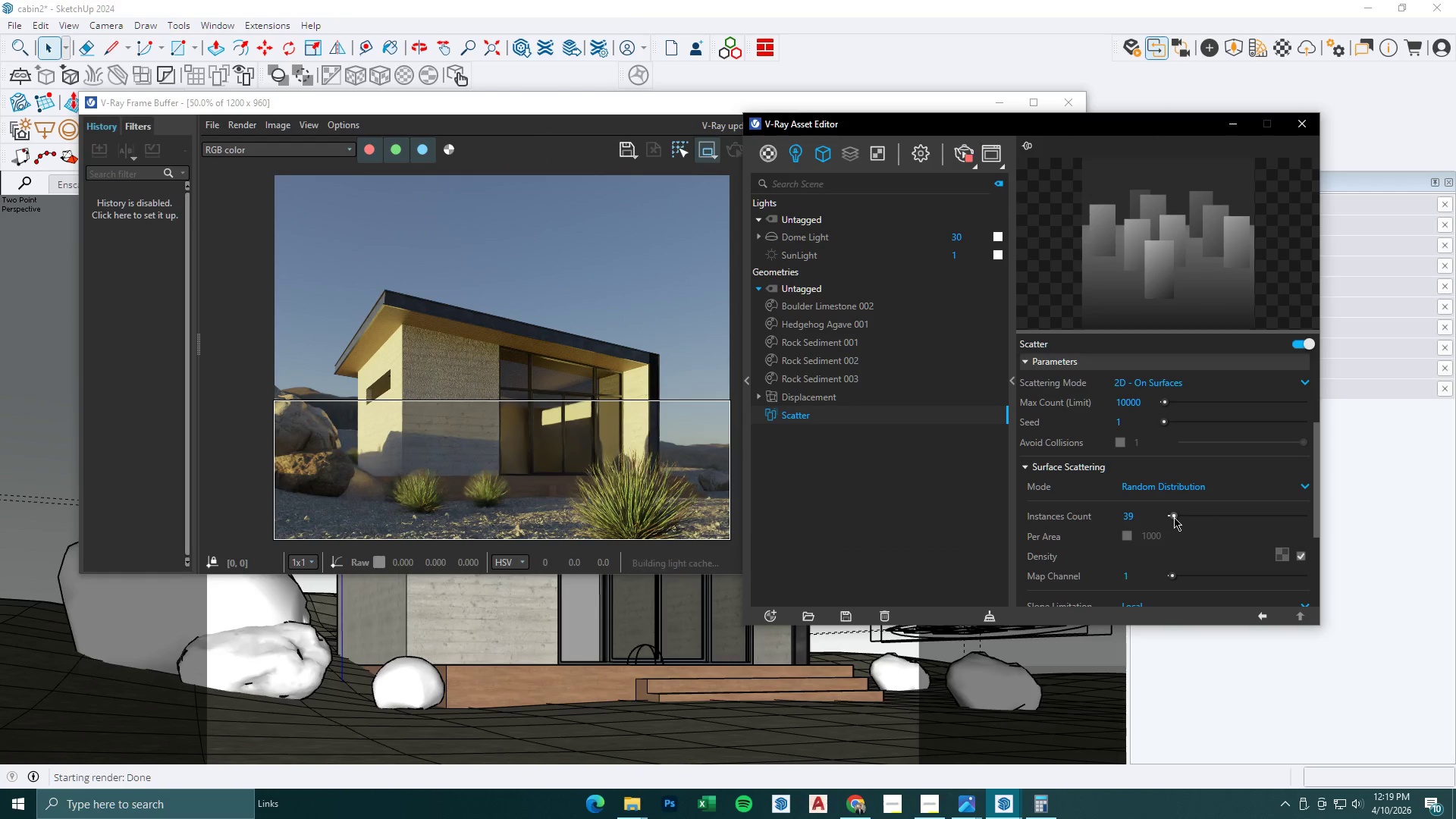 
left_click_drag(start_coordinate=[1145, 402], to_coordinate=[1061, 402])
 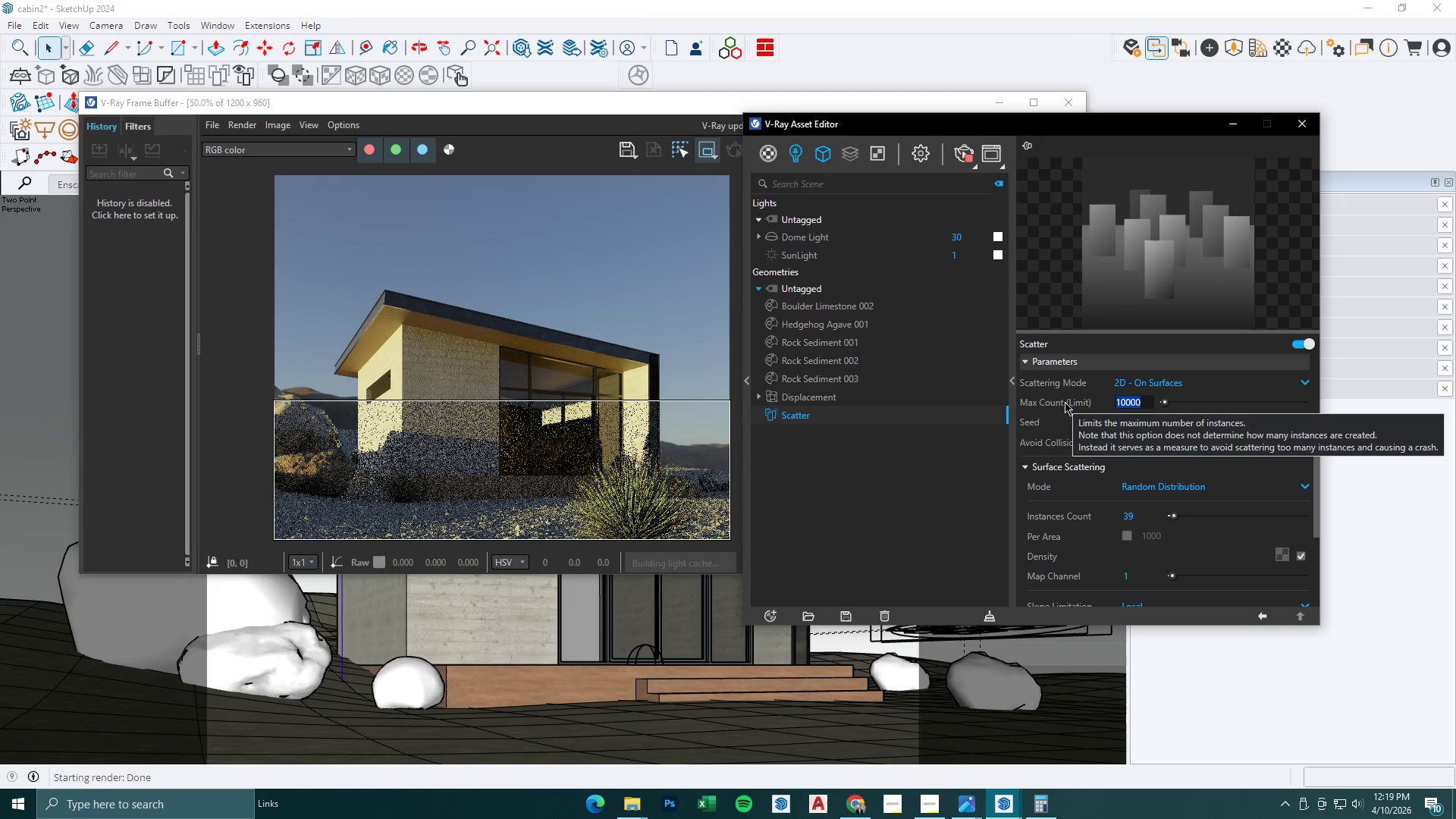 
key(Numpad5)
 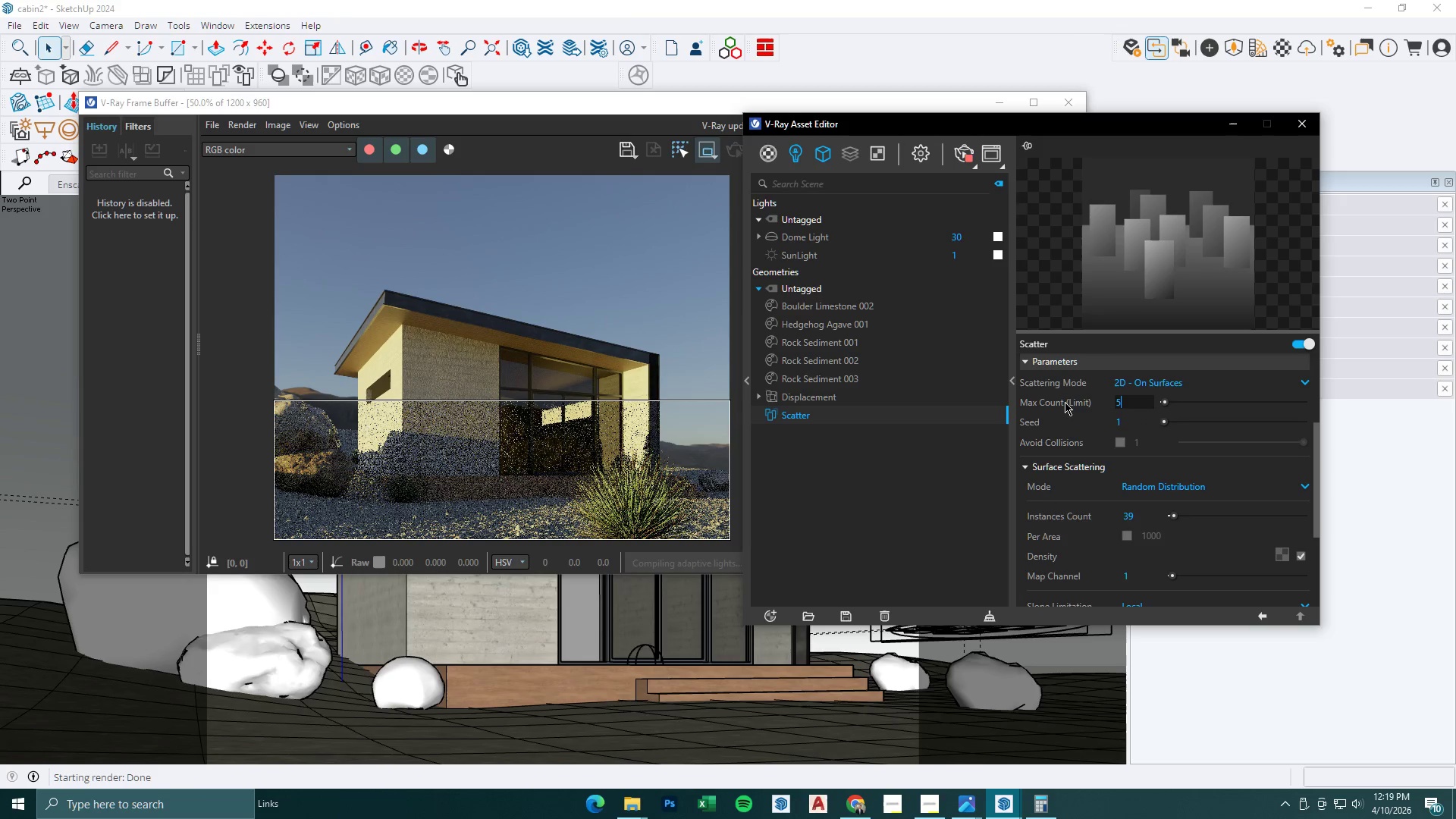 
key(Numpad0)
 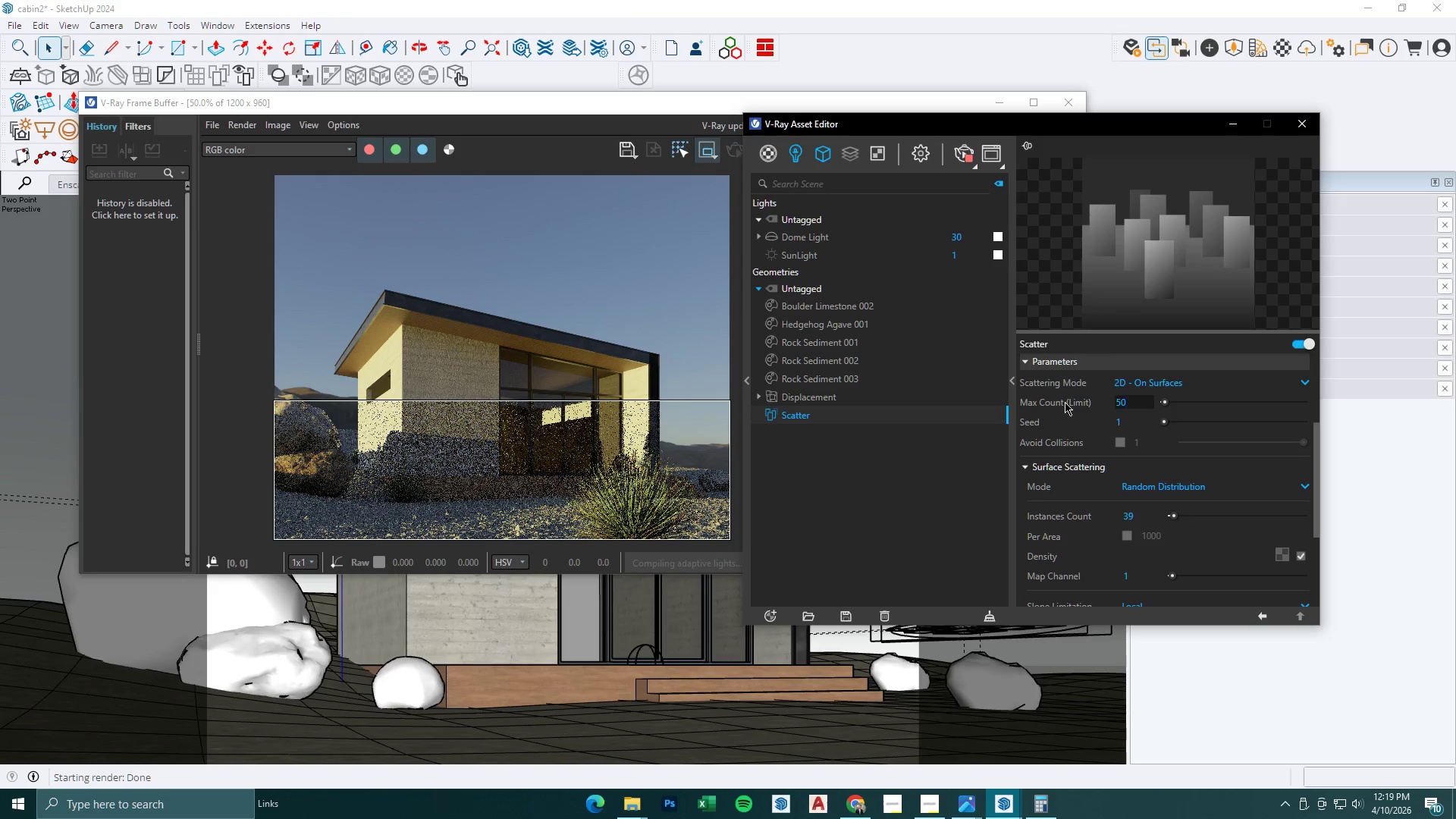 
key(Numpad0)
 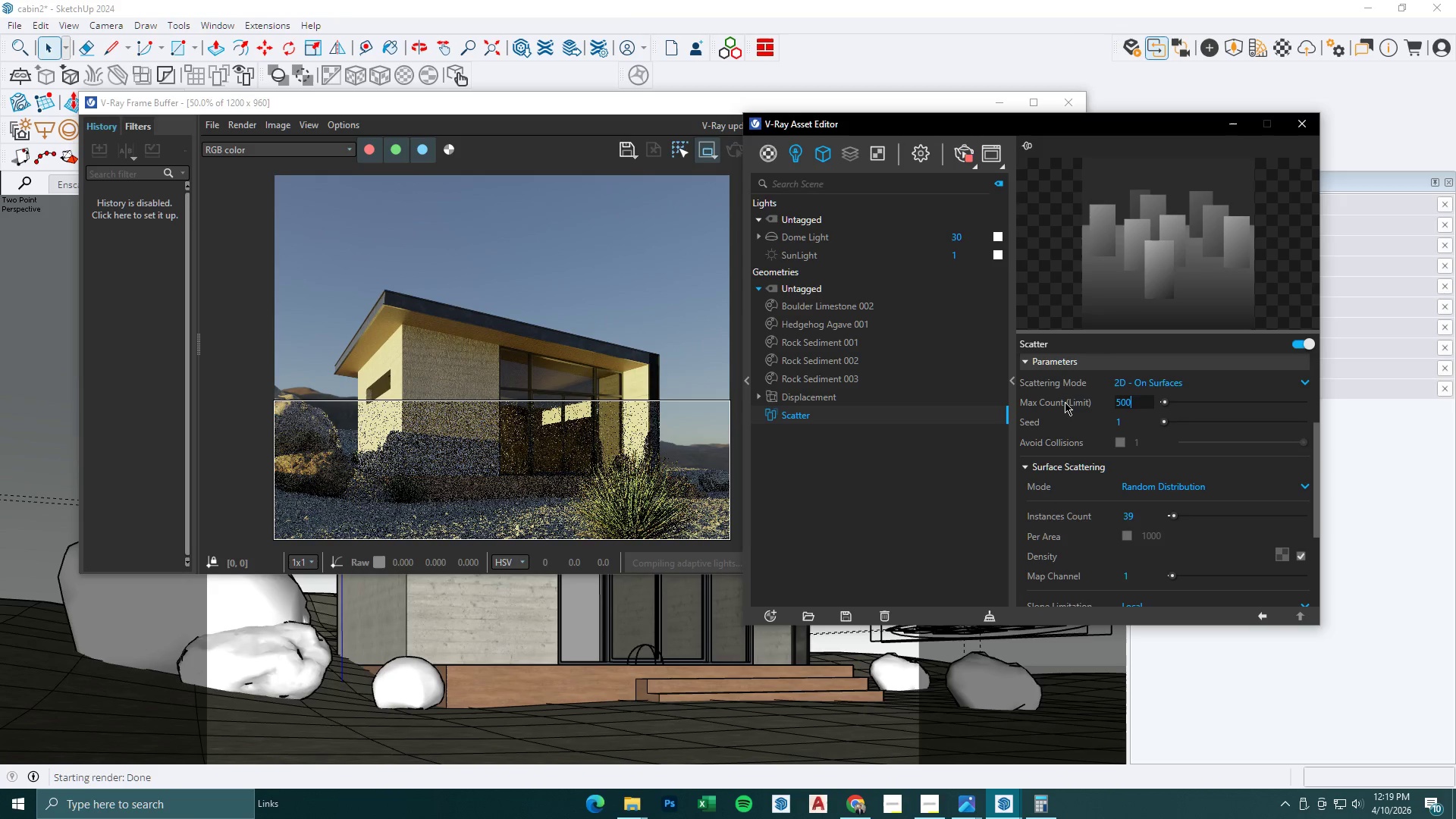 
key(Numpad0)
 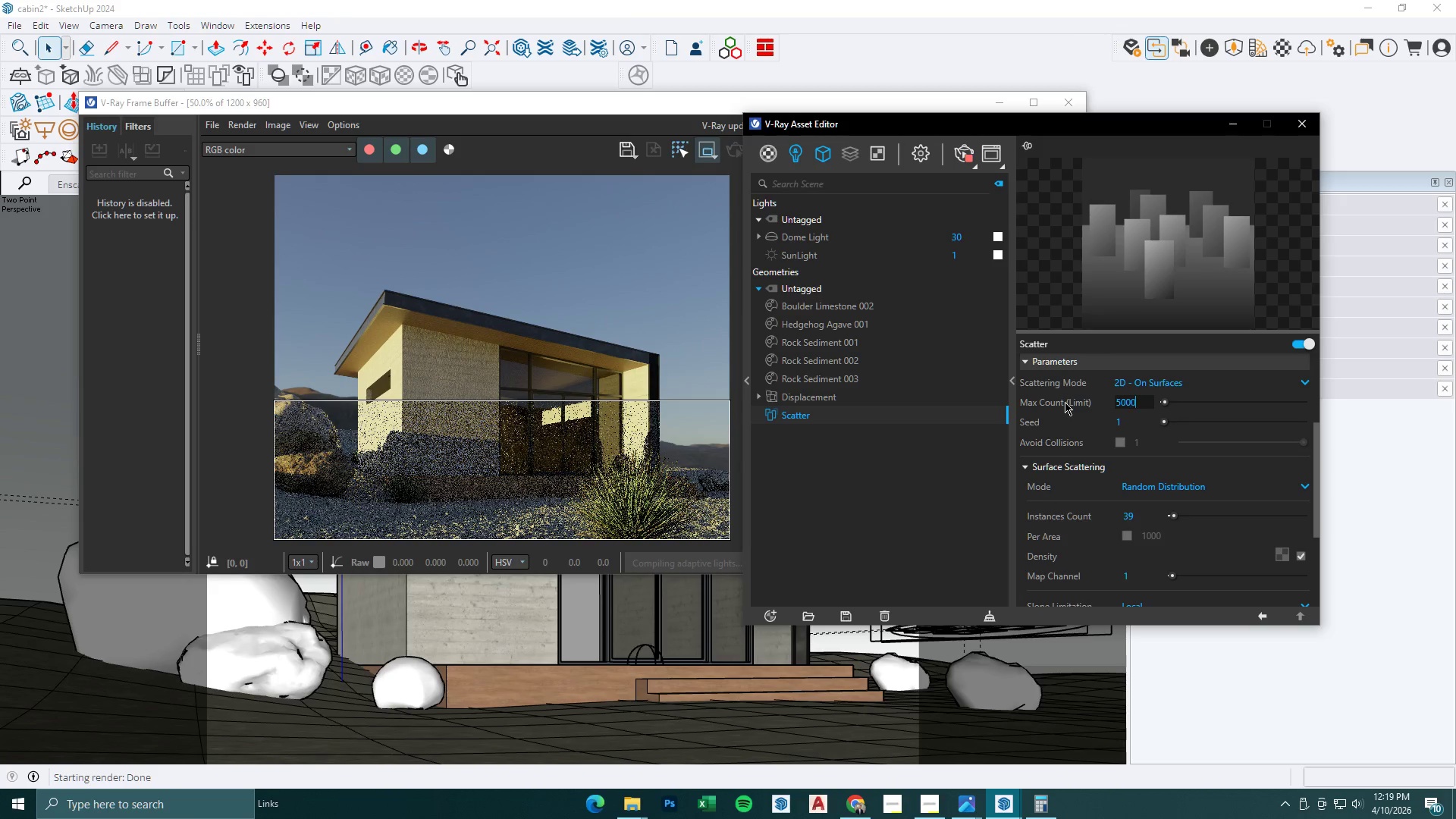 
key(Numpad0)
 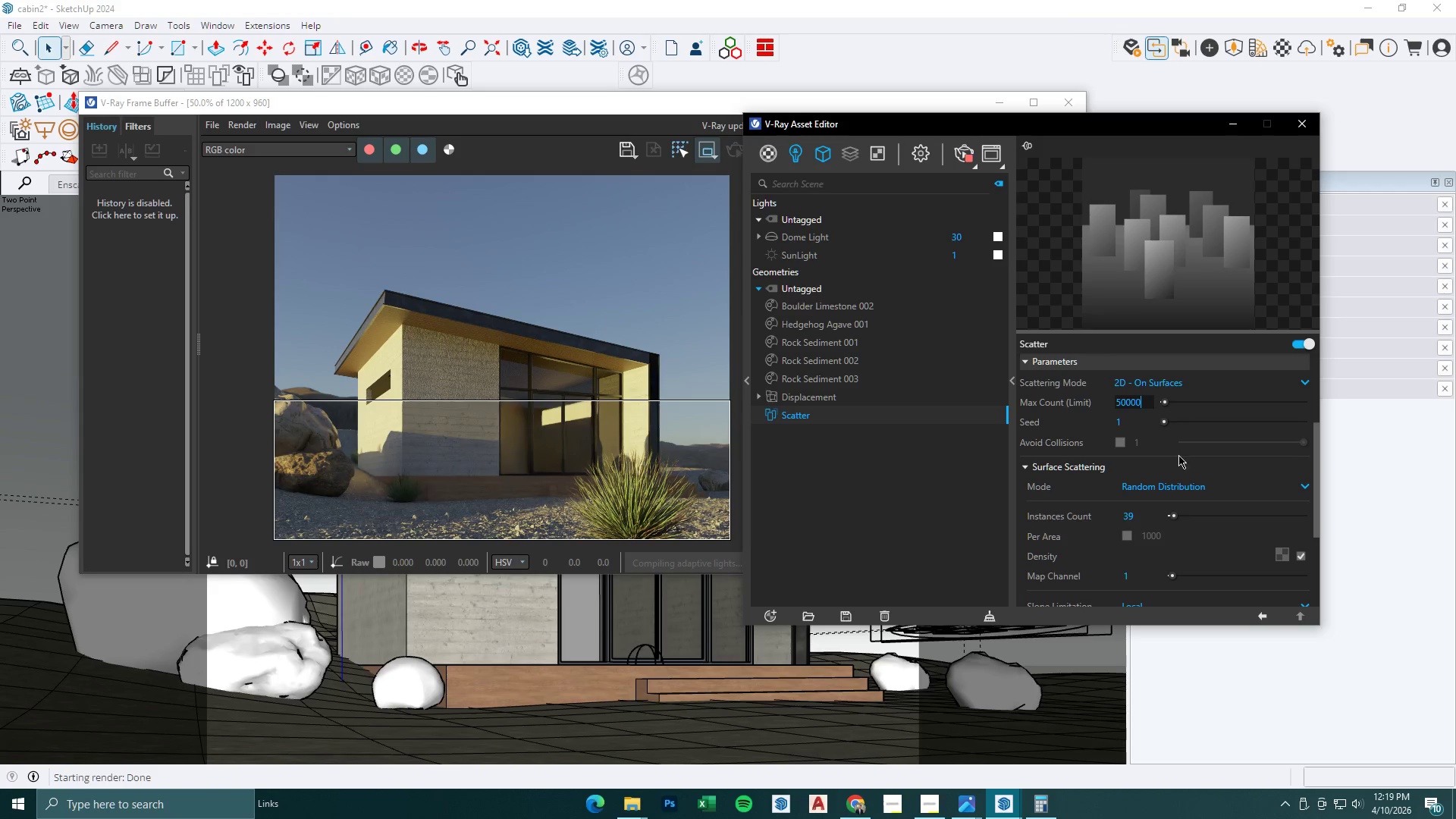 
left_click_drag(start_coordinate=[1175, 518], to_coordinate=[1184, 517])
 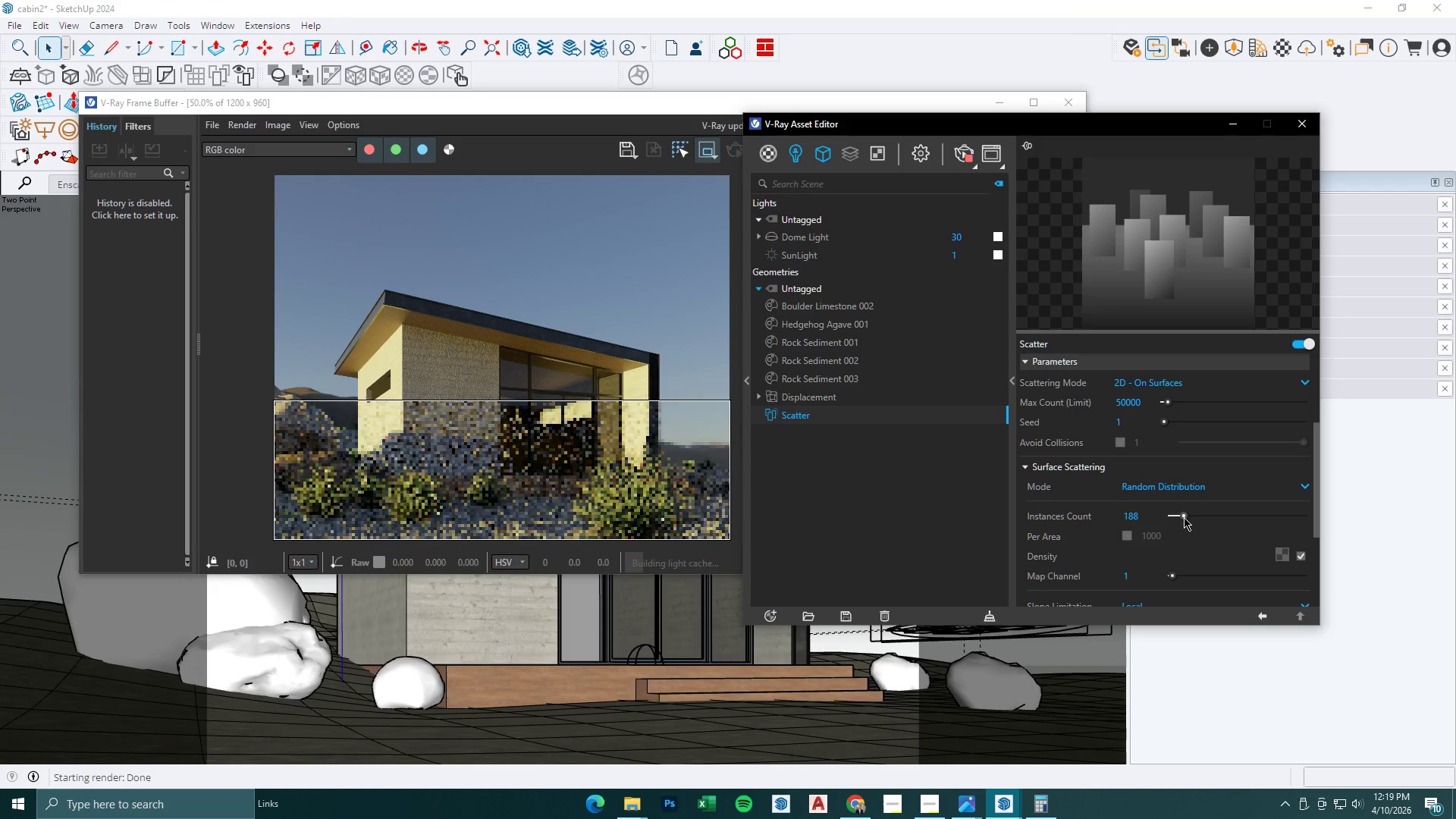 
left_click_drag(start_coordinate=[1184, 517], to_coordinate=[1179, 517])
 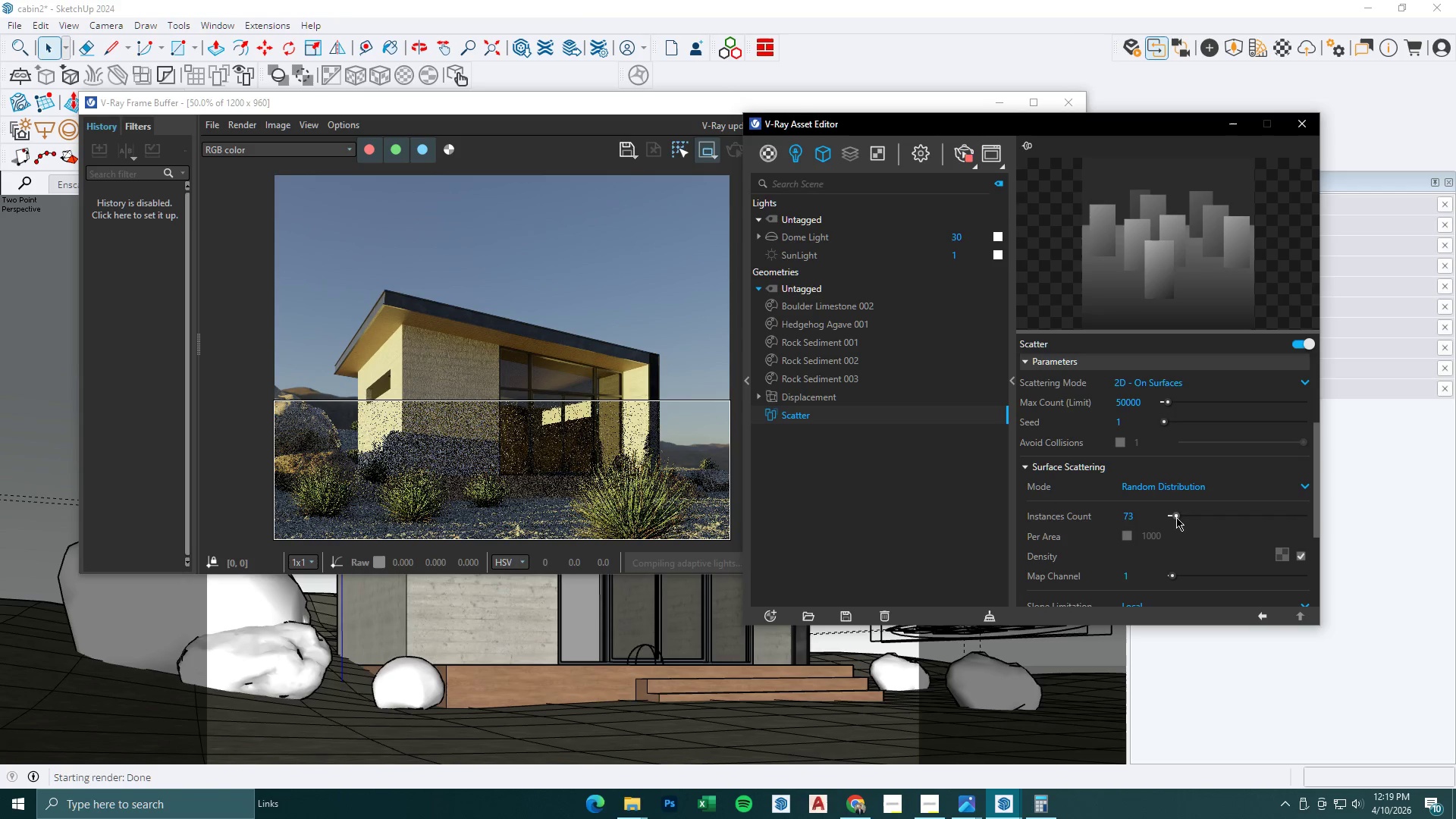 
wait(8.11)
 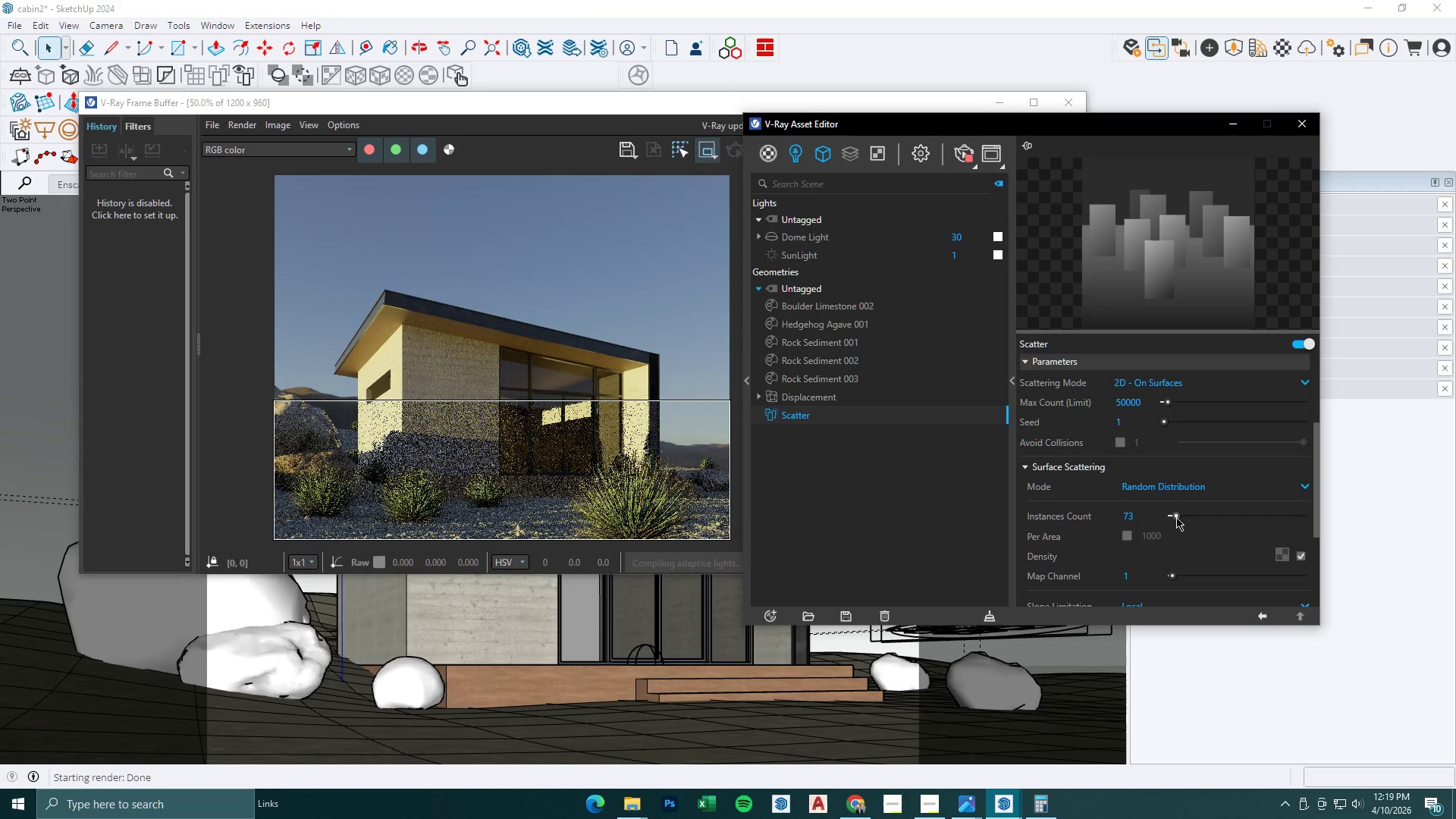 
left_click_drag(start_coordinate=[1176, 517], to_coordinate=[1237, 523])
 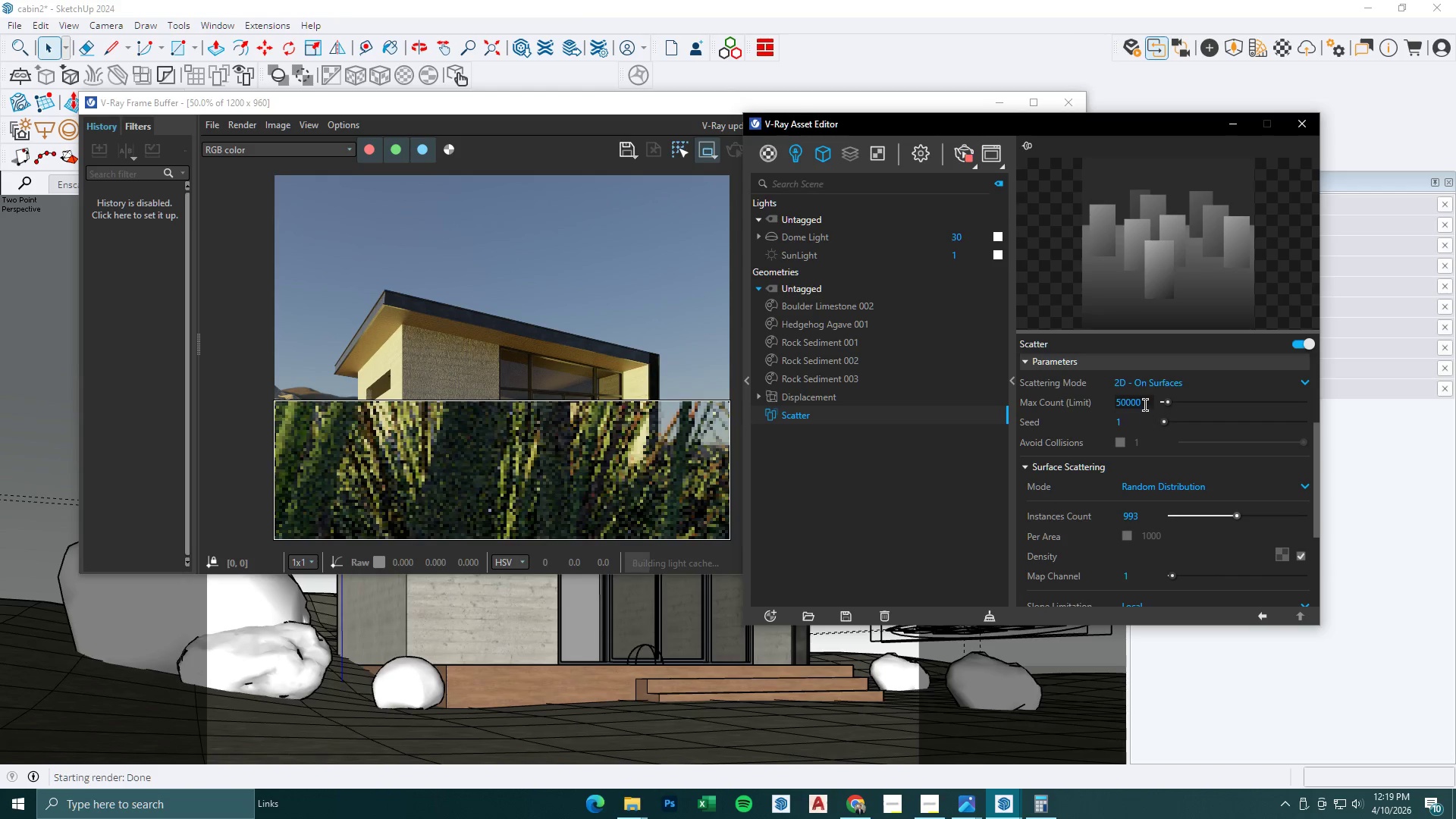 
left_click_drag(start_coordinate=[1145, 402], to_coordinate=[1067, 401])
 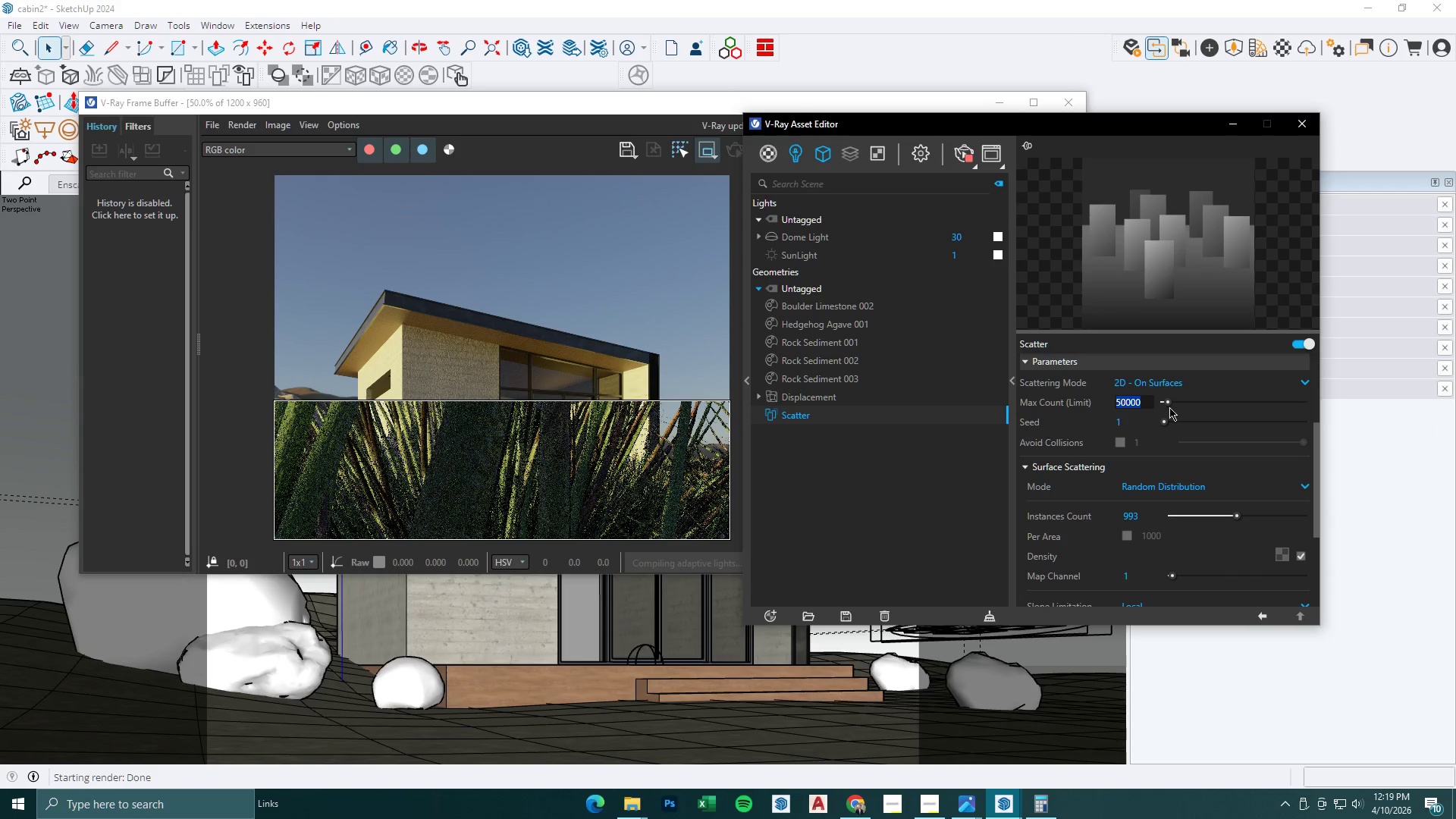 
left_click_drag(start_coordinate=[1168, 403], to_coordinate=[1164, 402])
 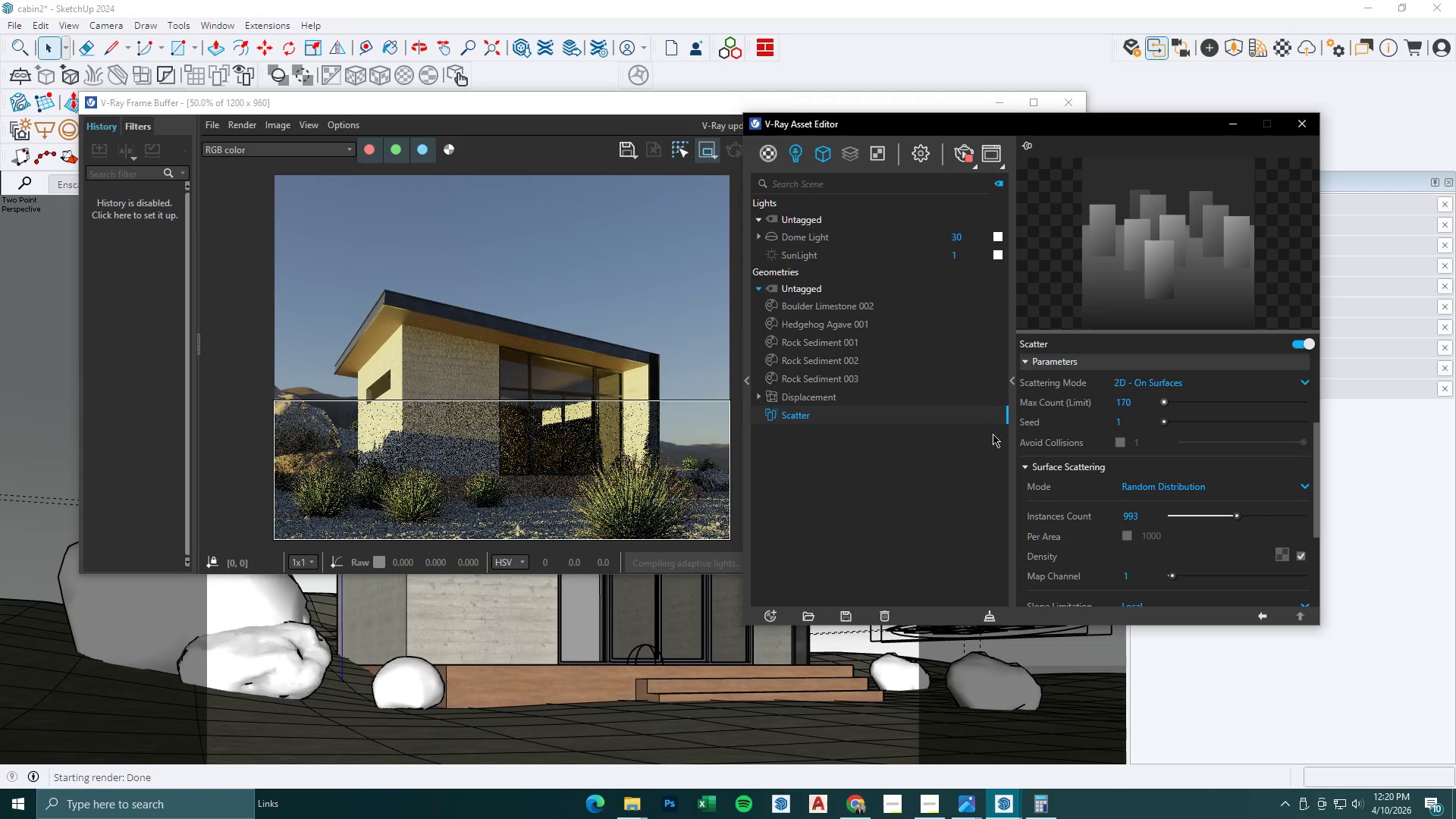 
left_click_drag(start_coordinate=[1141, 400], to_coordinate=[1072, 399])
 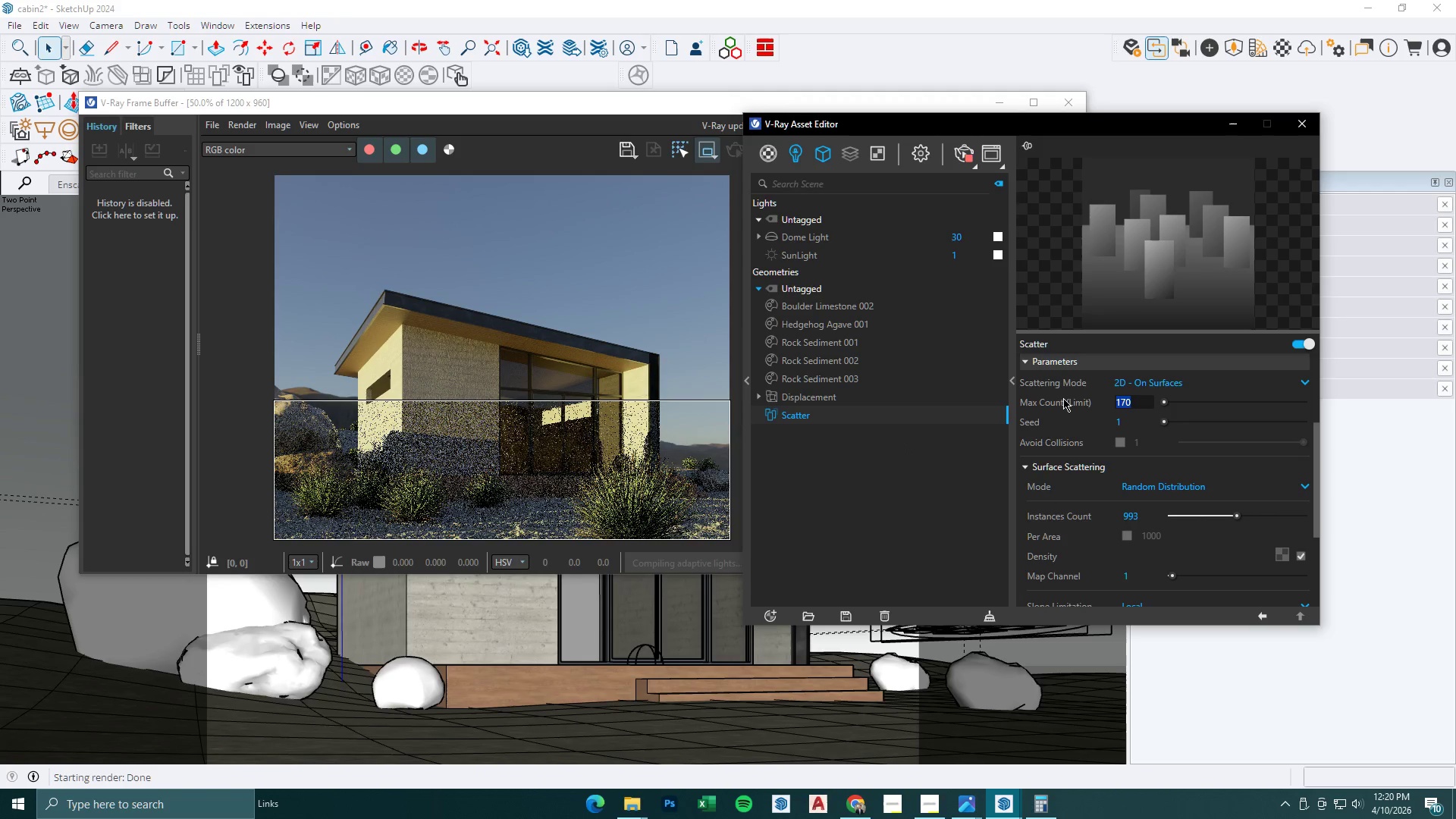 
key(Numpad1)
 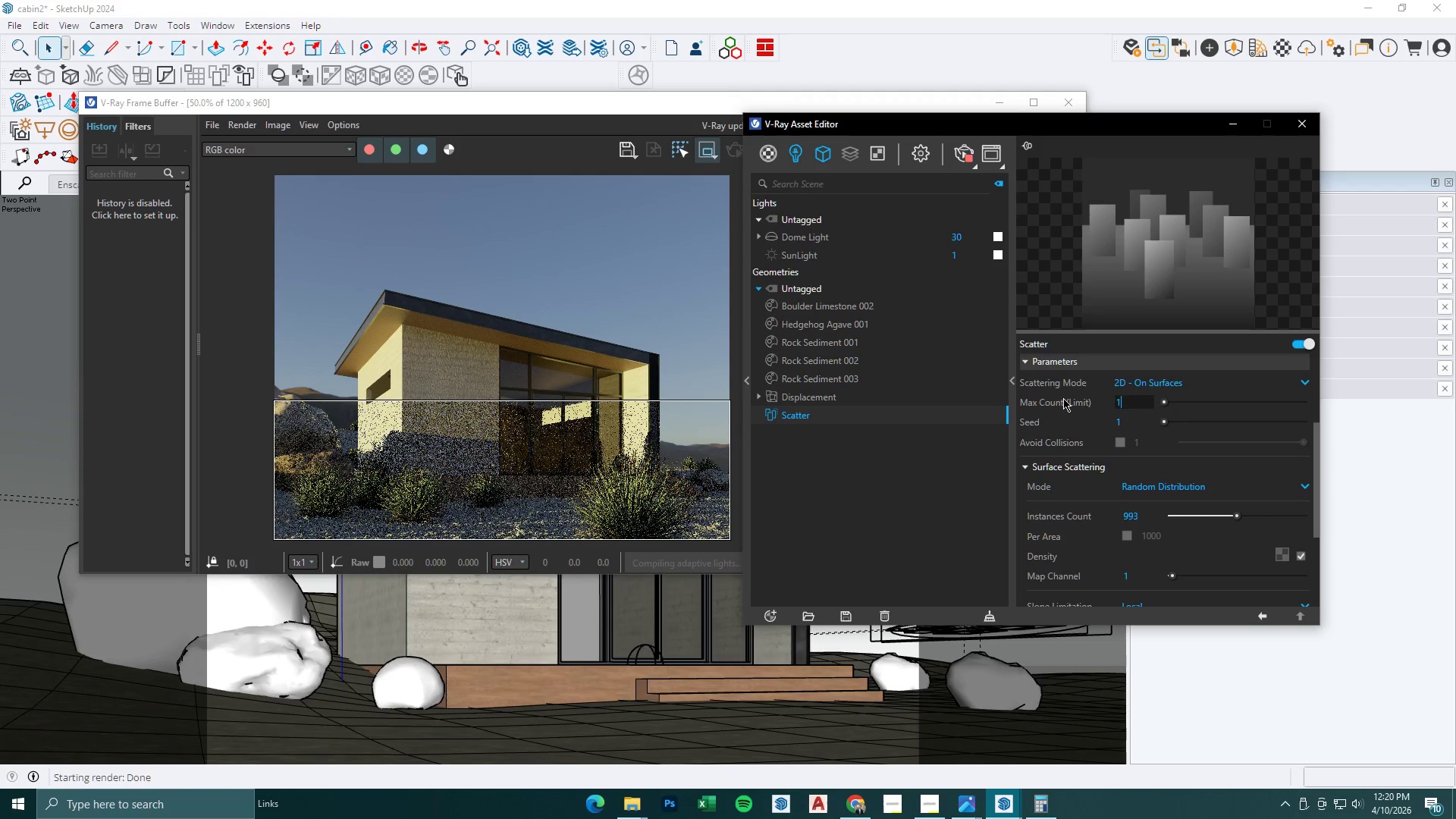 
key(Numpad0)
 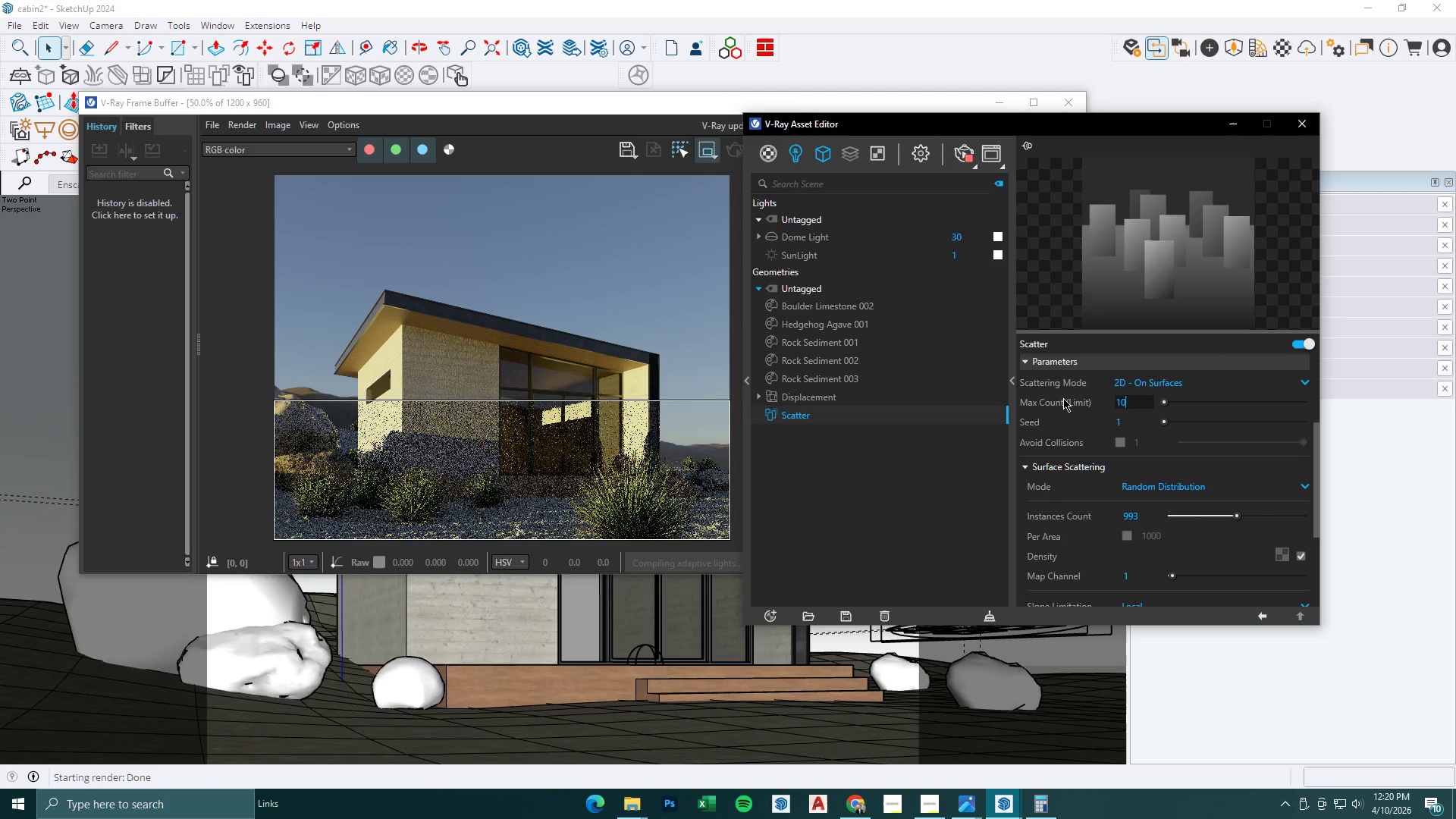 
key(Numpad0)
 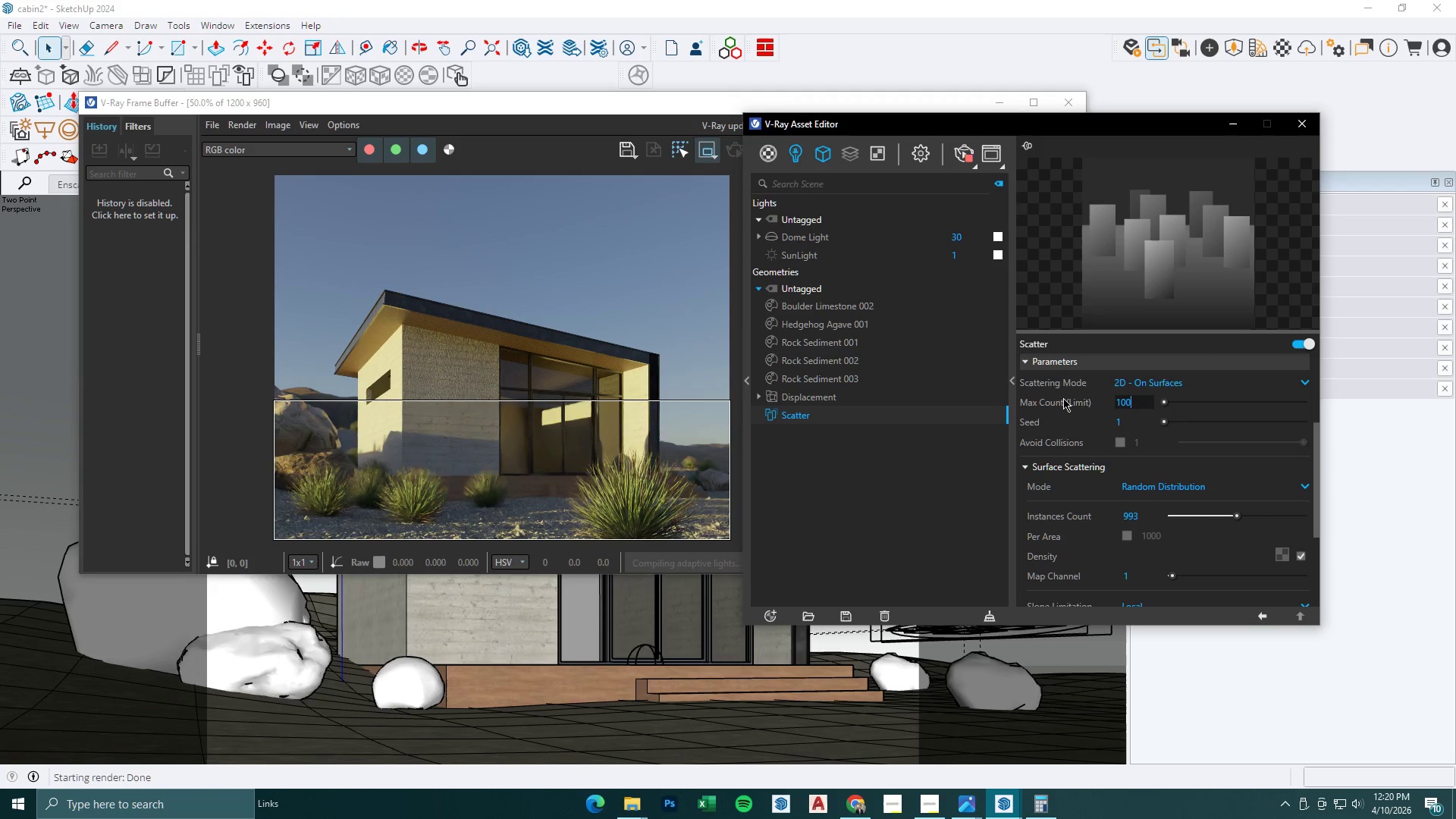 
key(NumpadEnter)
 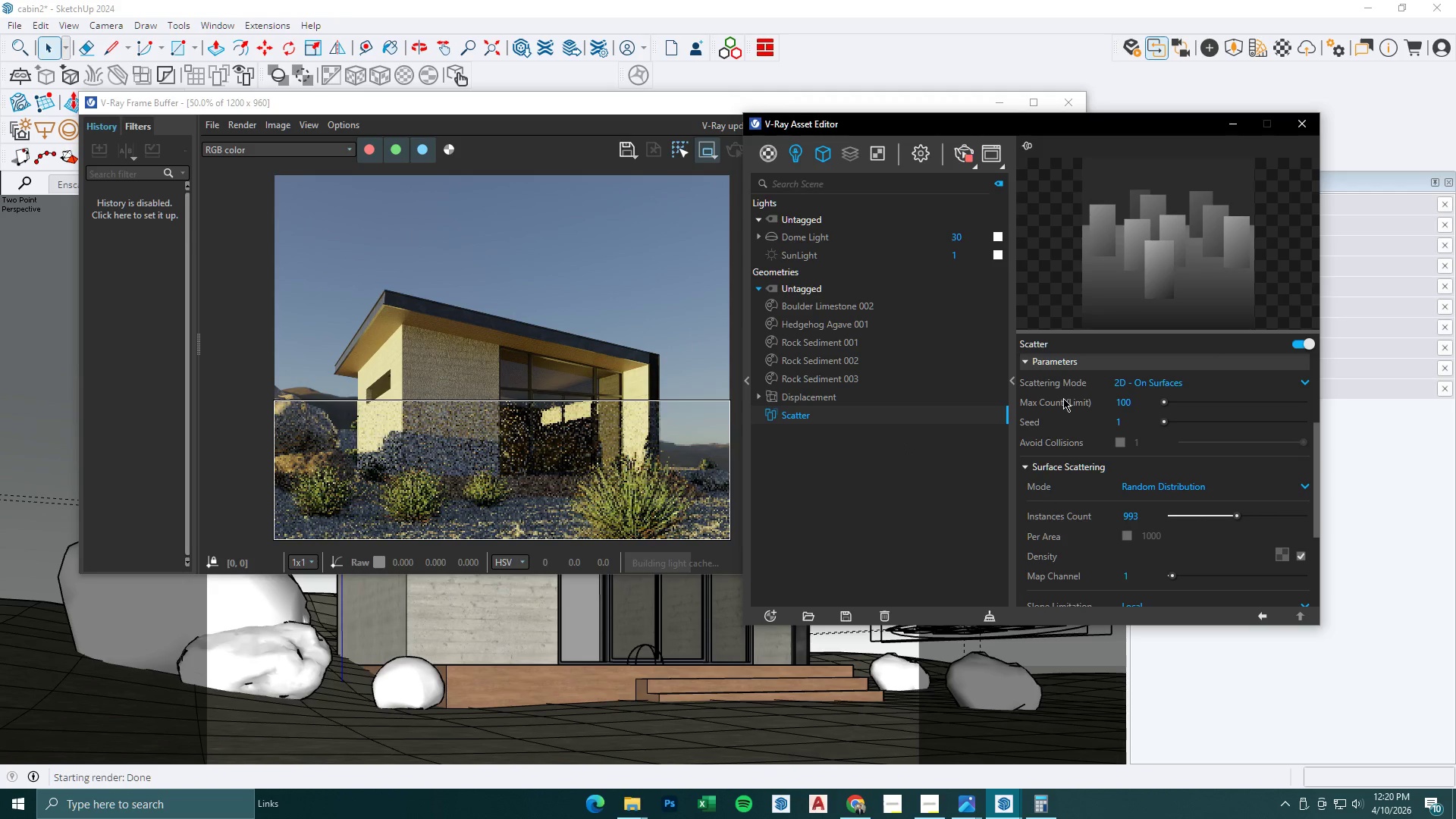 
left_click_drag(start_coordinate=[1144, 403], to_coordinate=[1085, 403])
 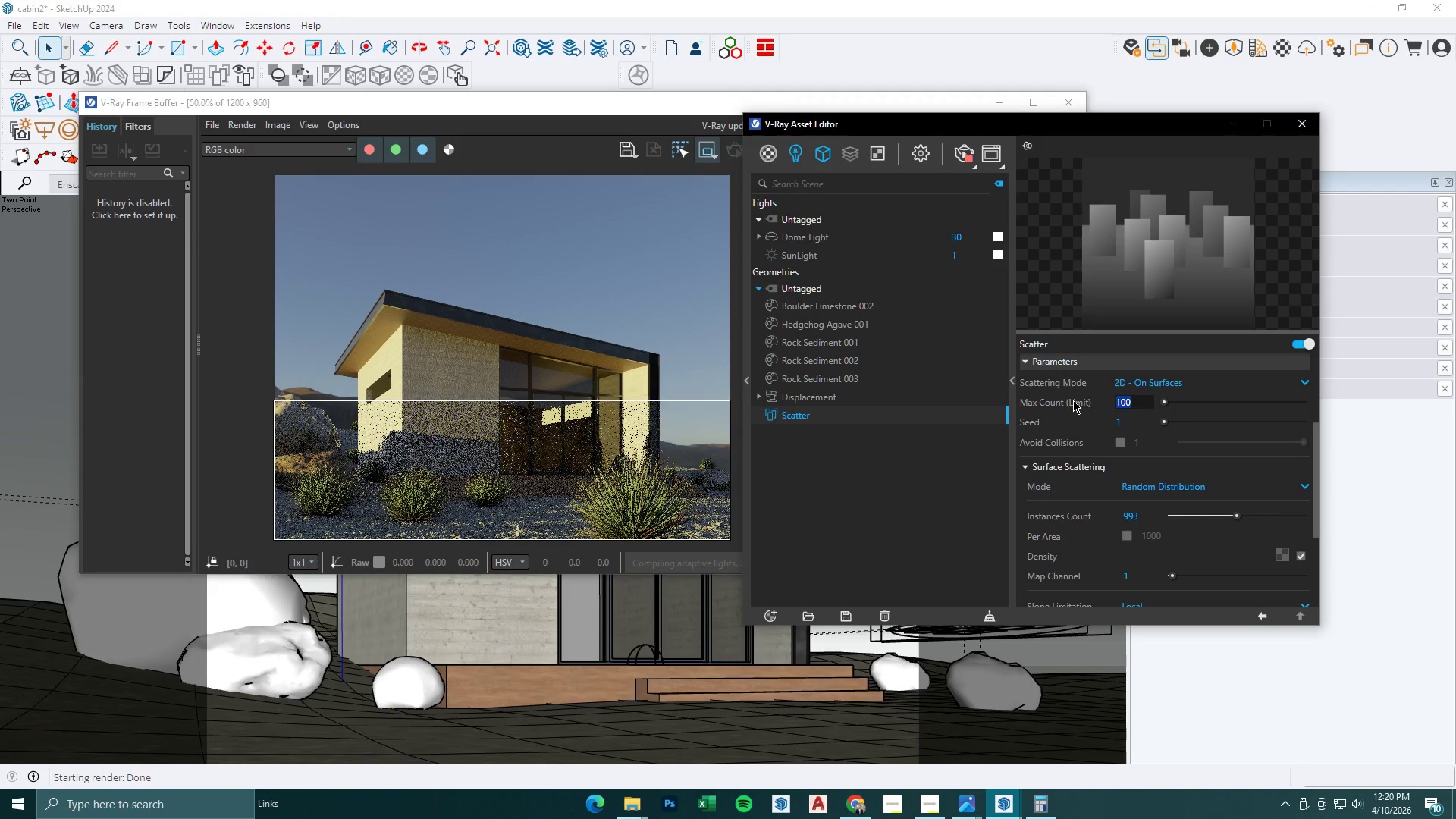 
key(Numpad5)
 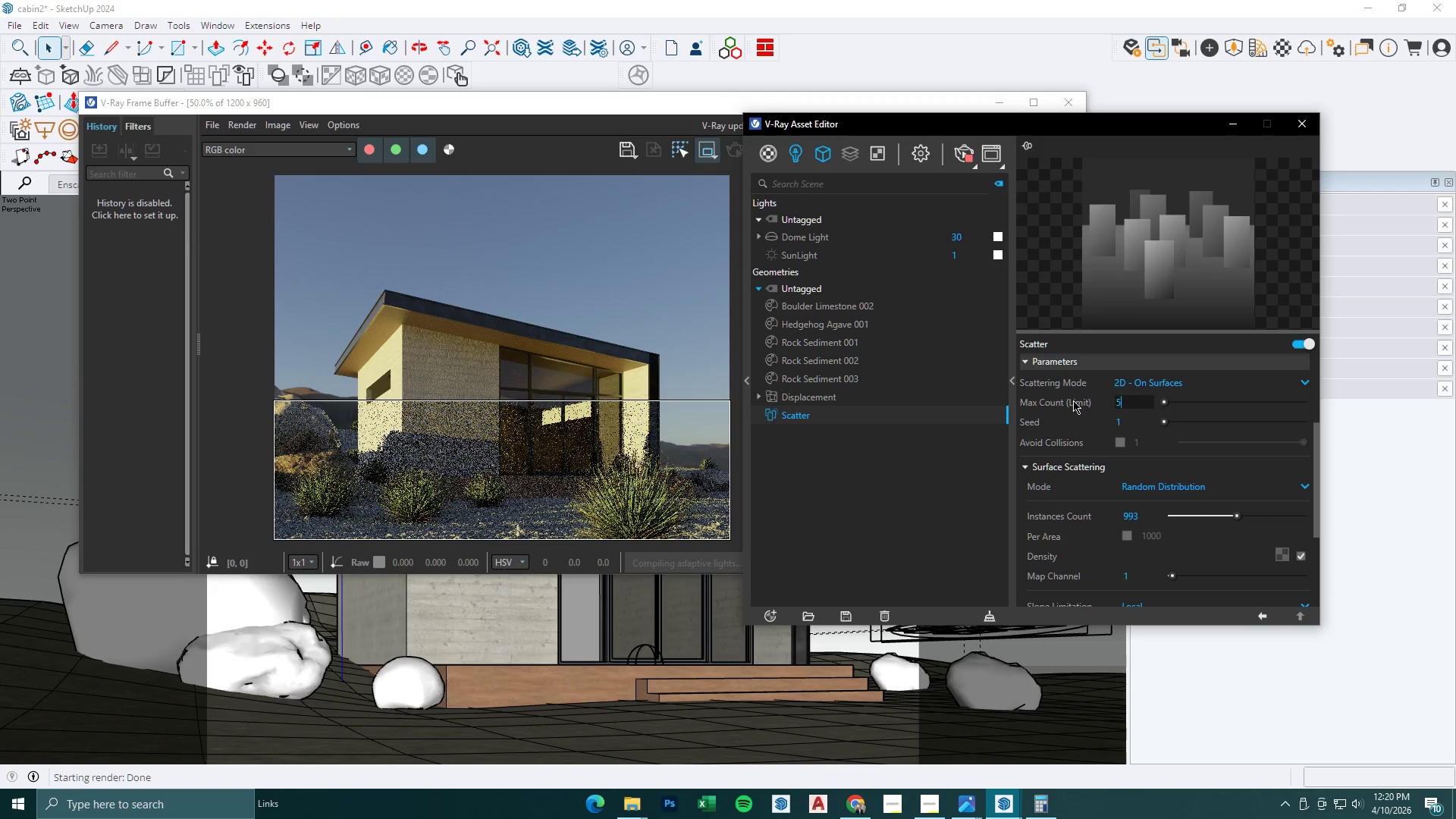 
key(Numpad0)
 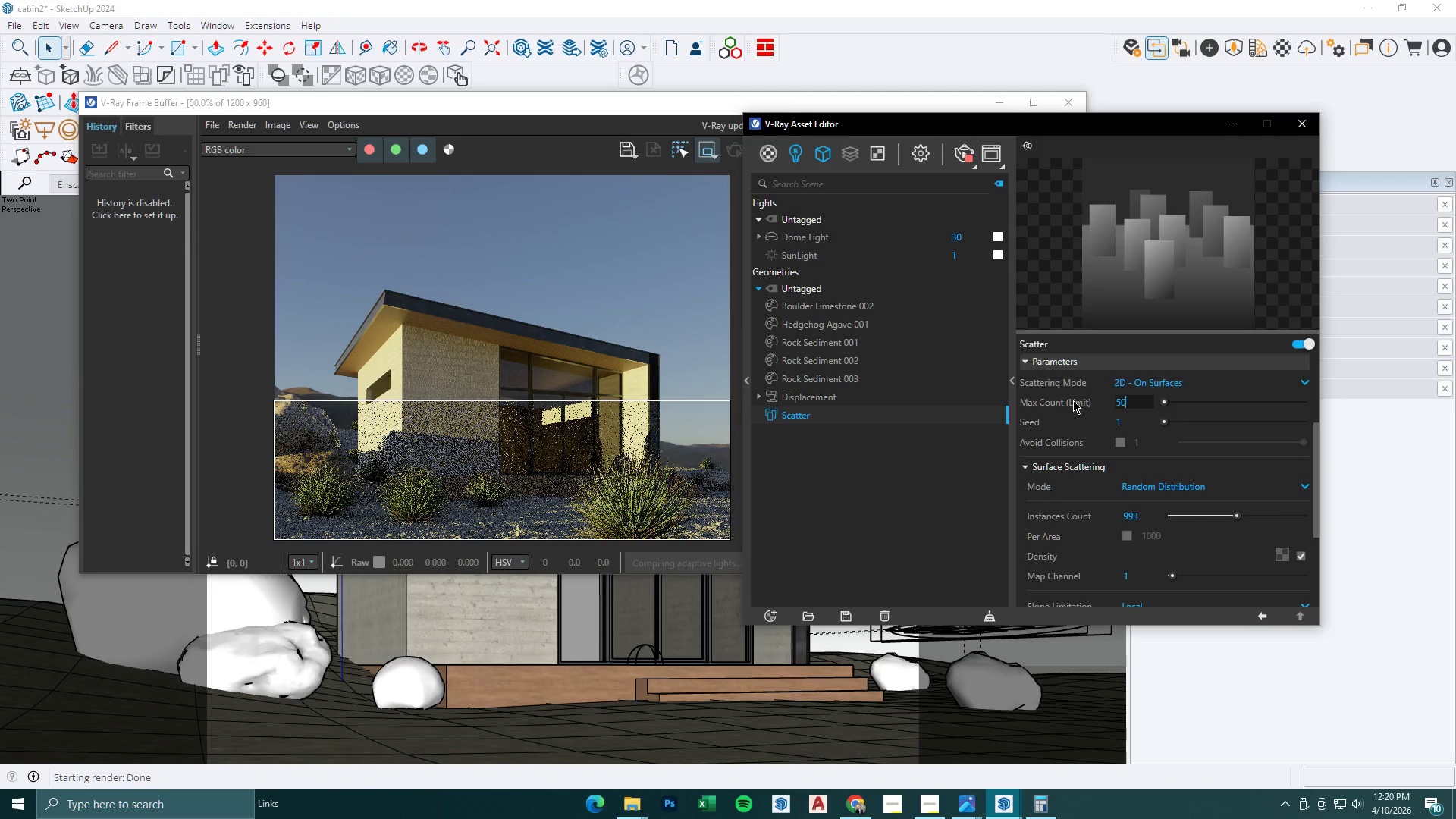 
key(NumpadEnter)
 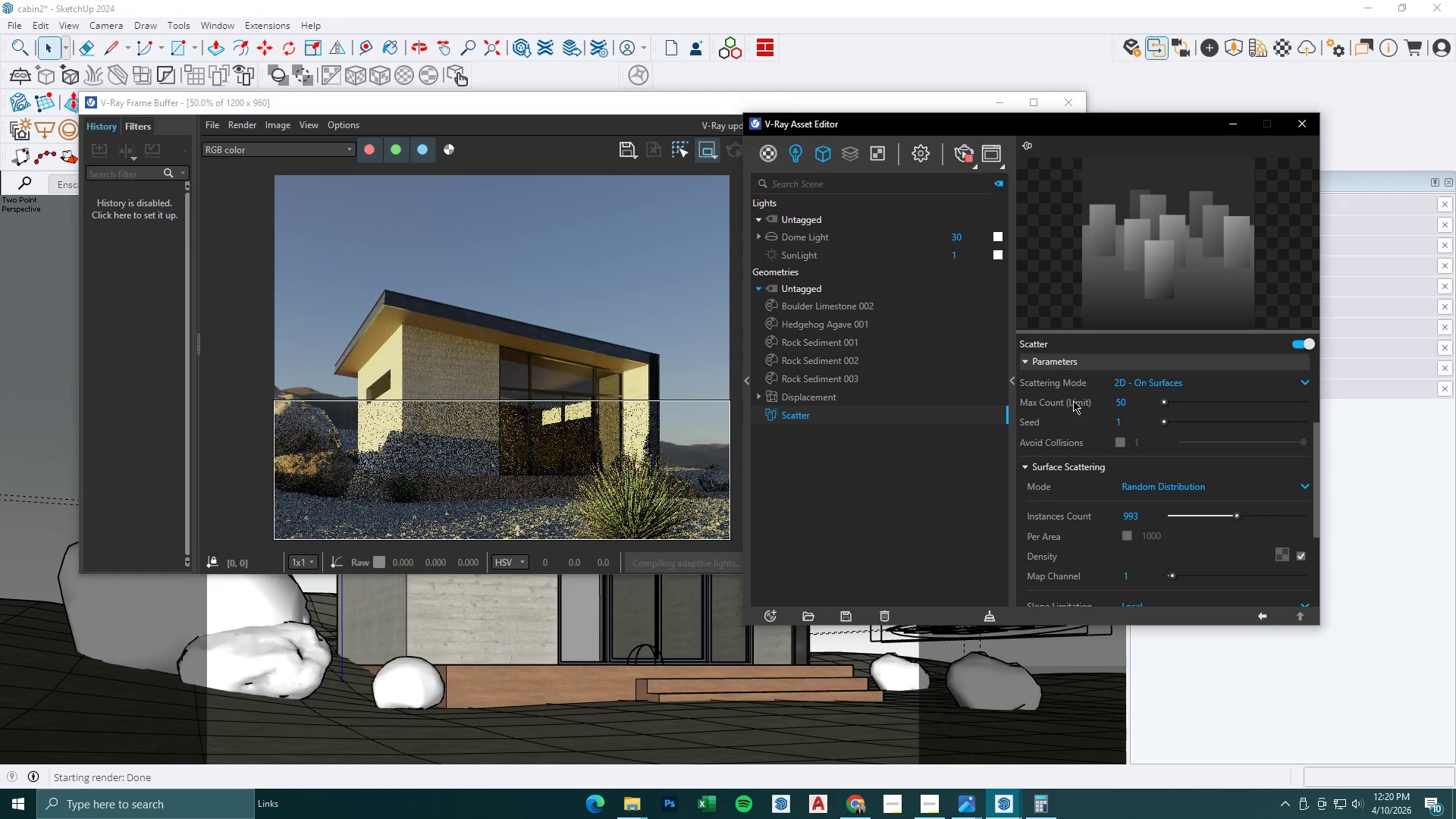 
left_click_drag(start_coordinate=[1153, 519], to_coordinate=[1075, 519])
 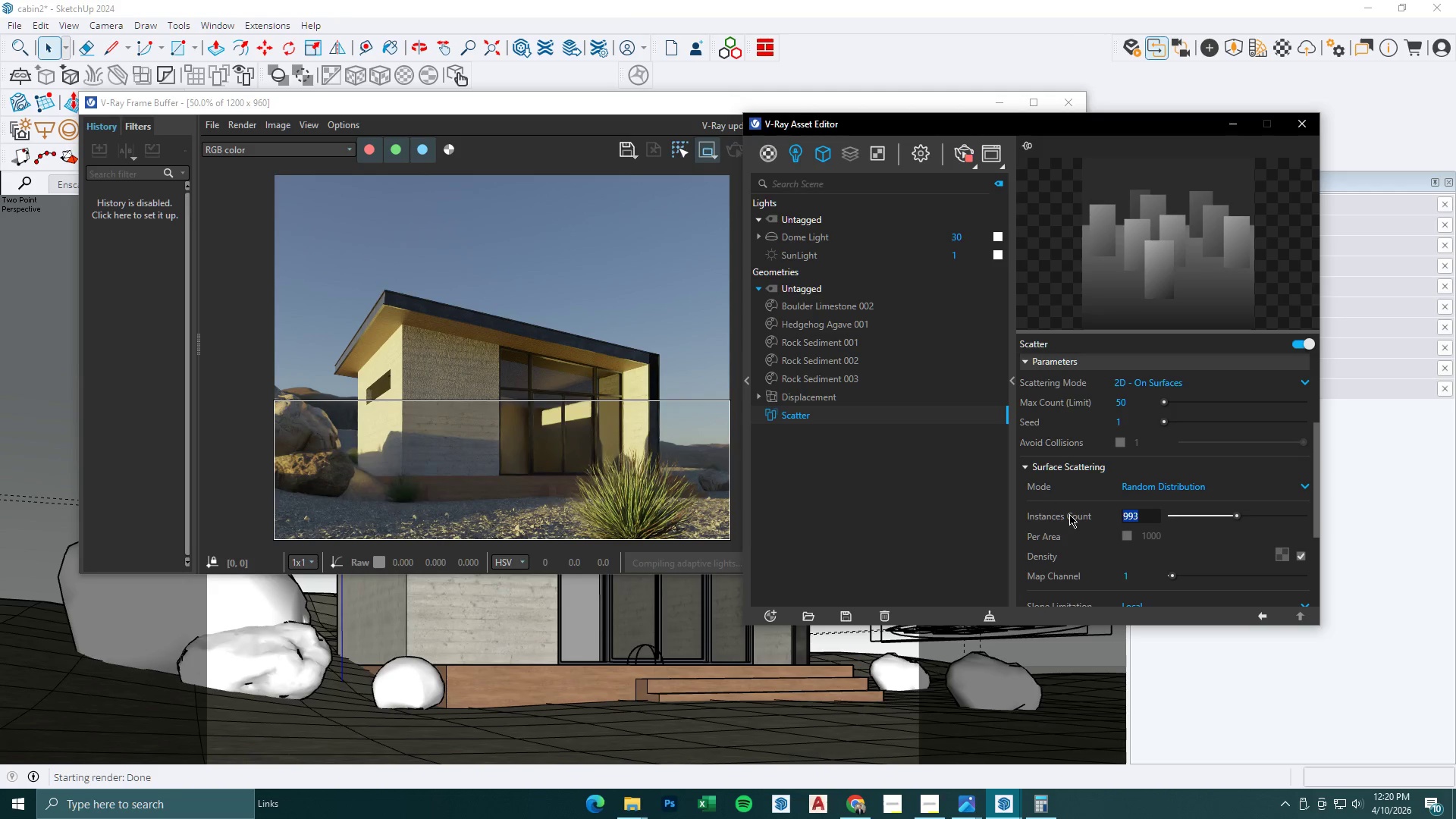 
key(Numpad5)
 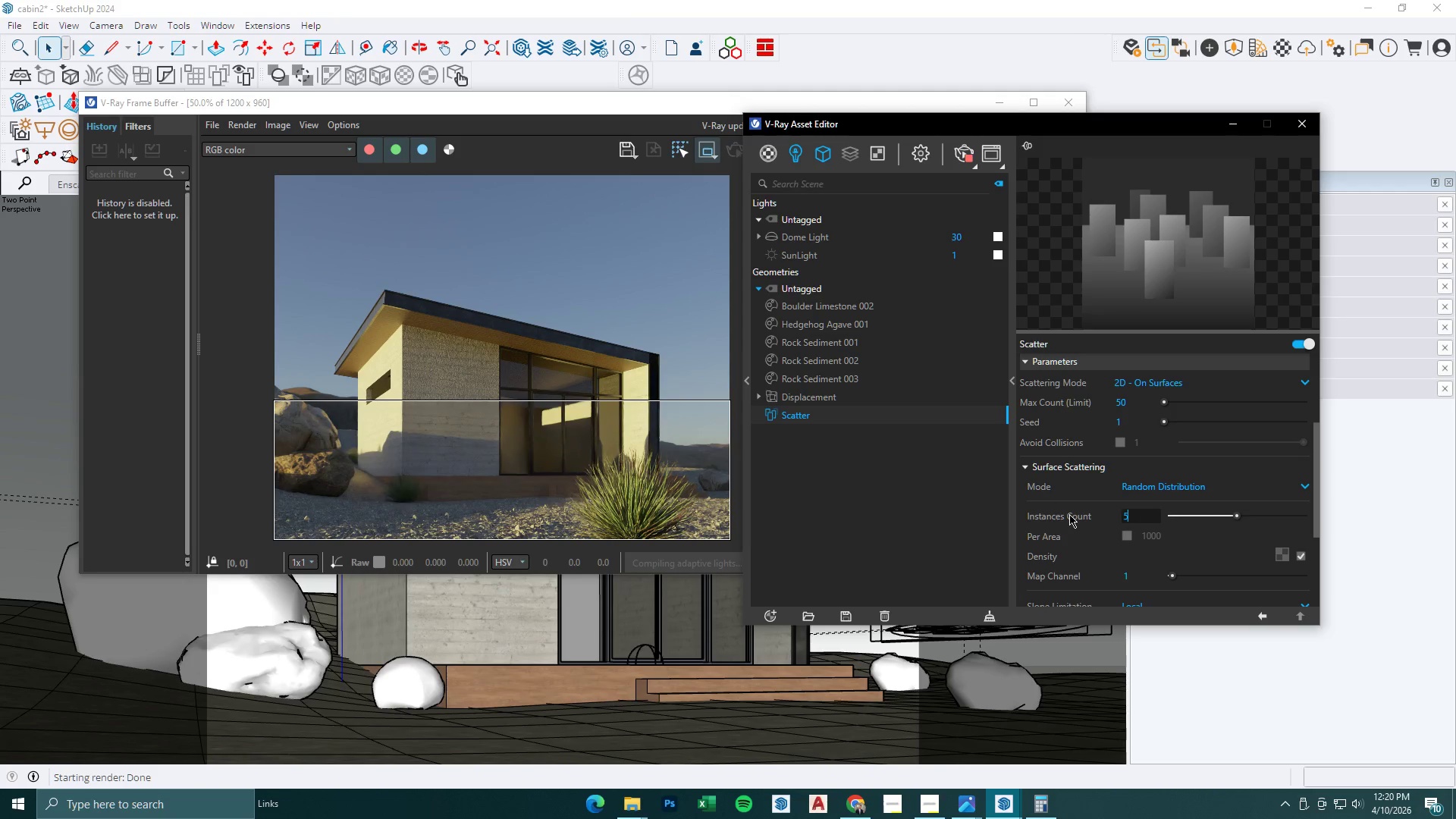 
key(Numpad0)
 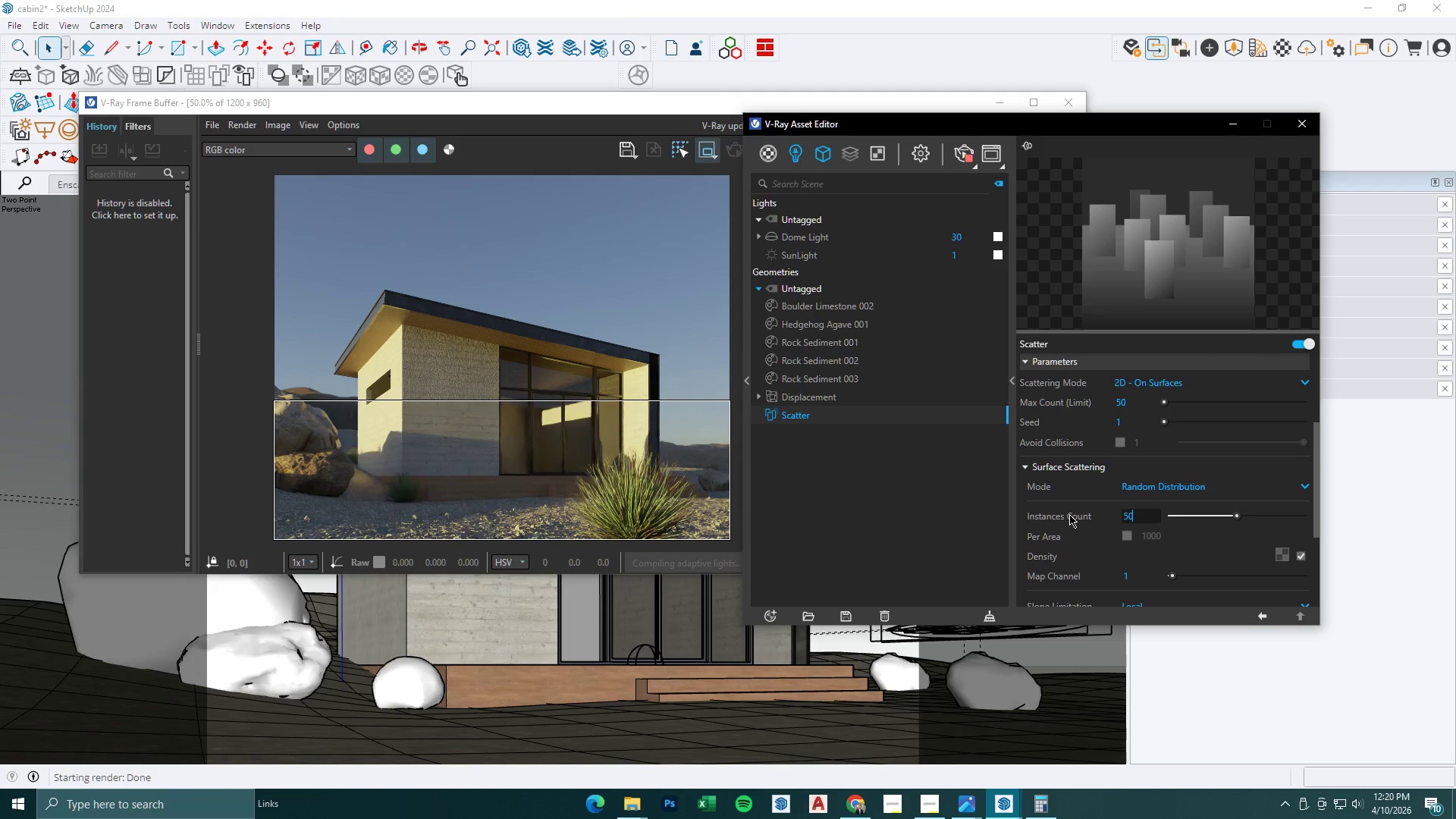 
key(Numpad0)
 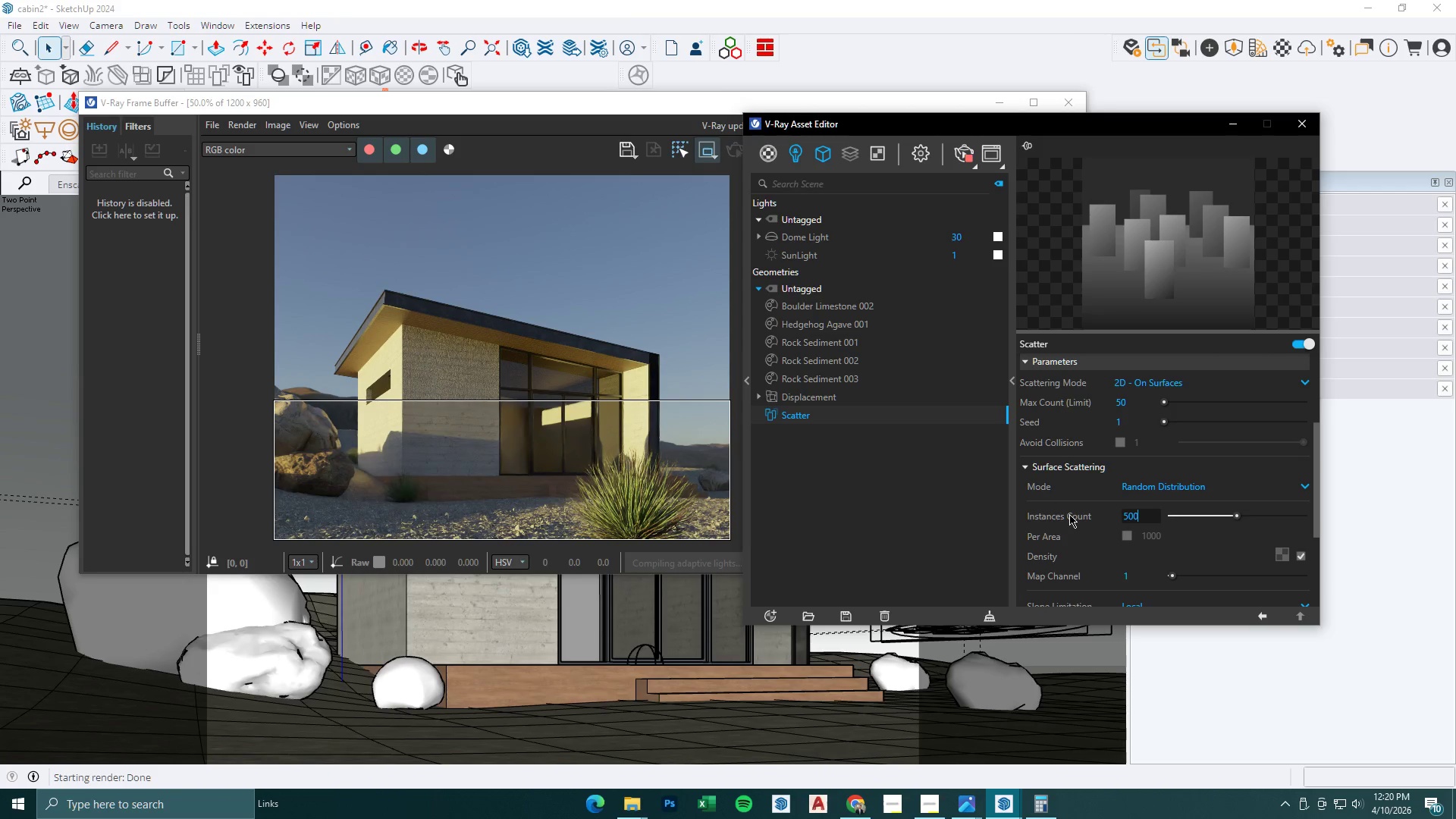 
key(NumpadEnter)
 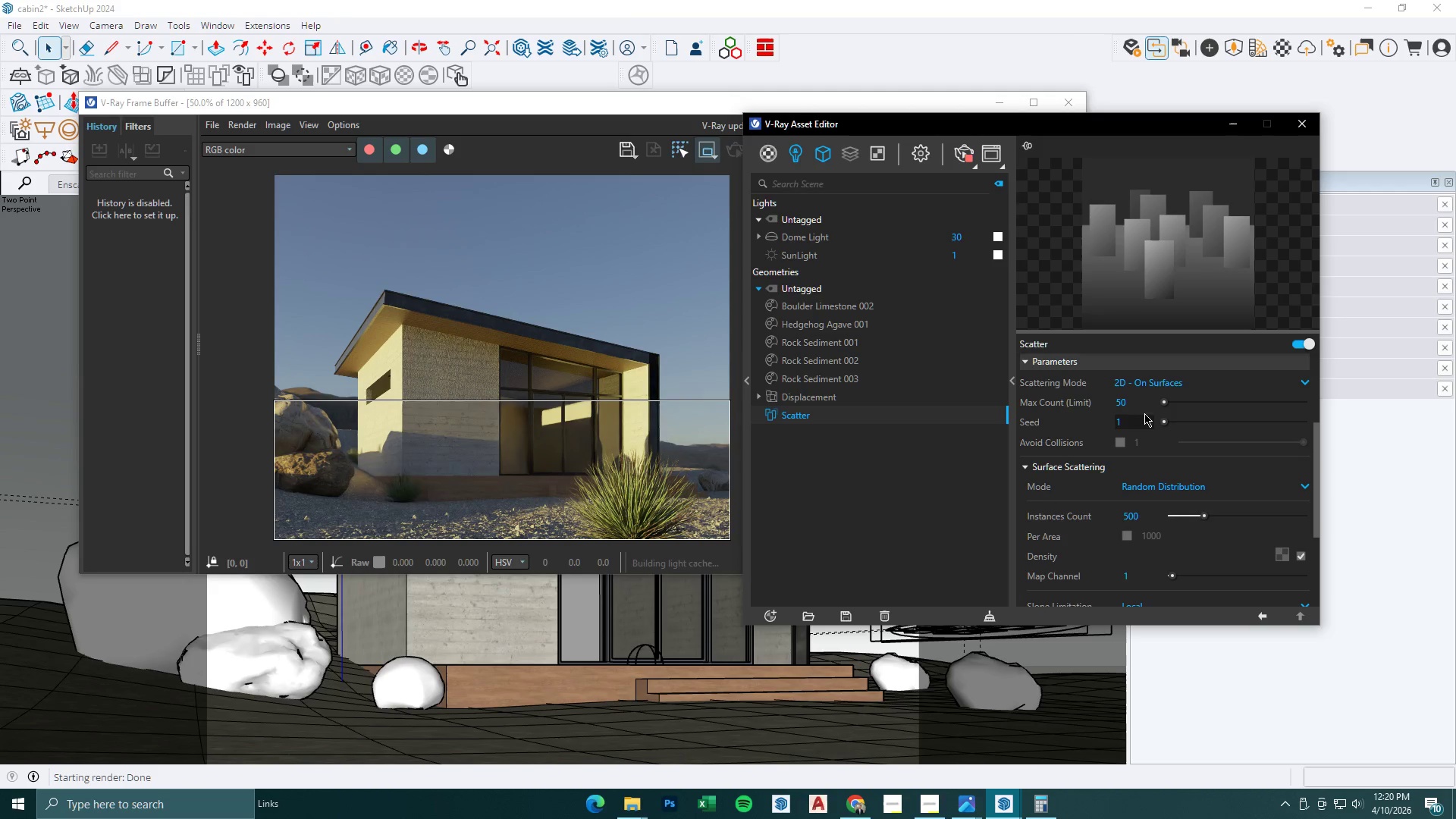 
left_click_drag(start_coordinate=[1139, 402], to_coordinate=[1051, 402])
 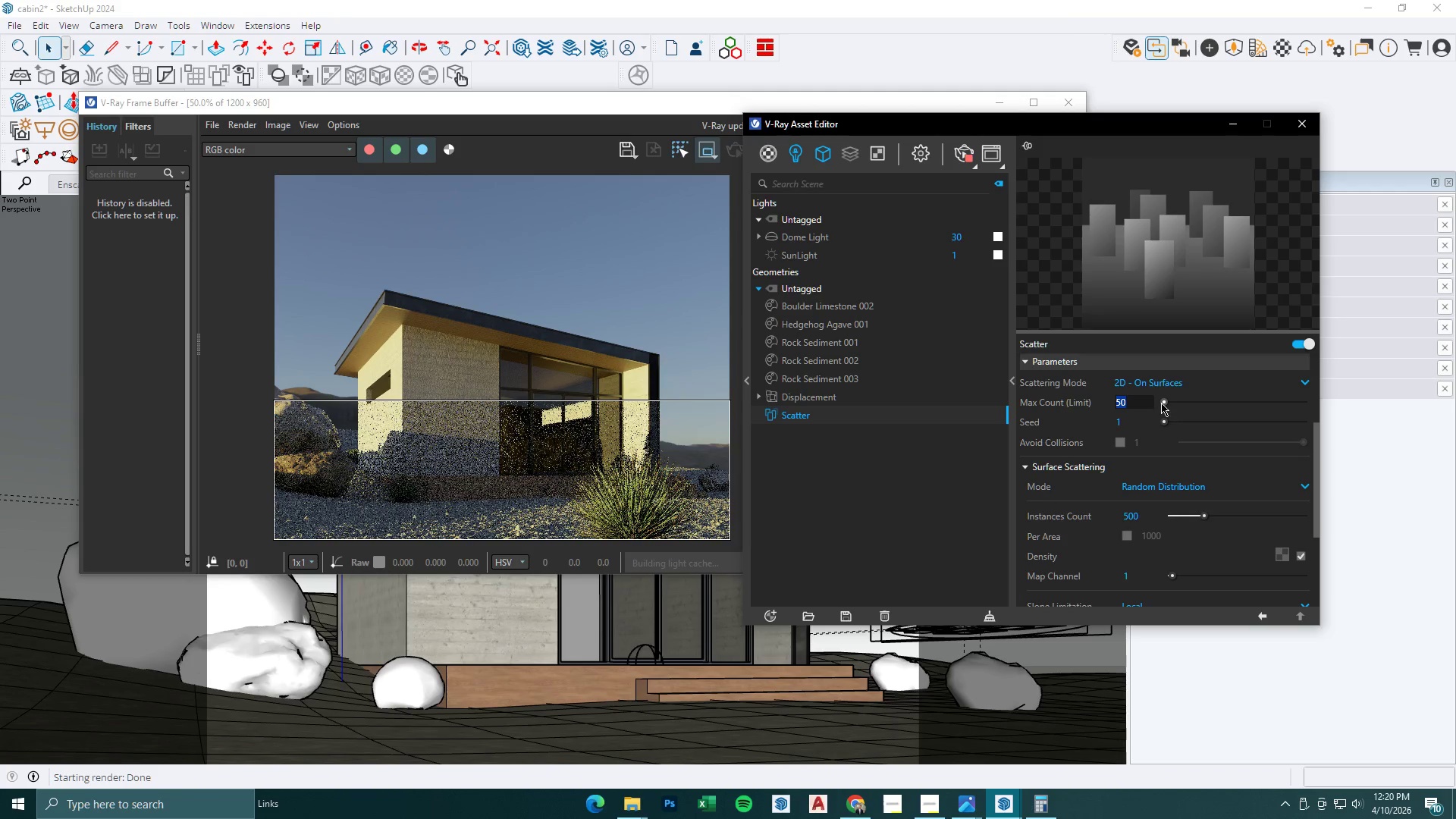 
key(Numpad1)
 